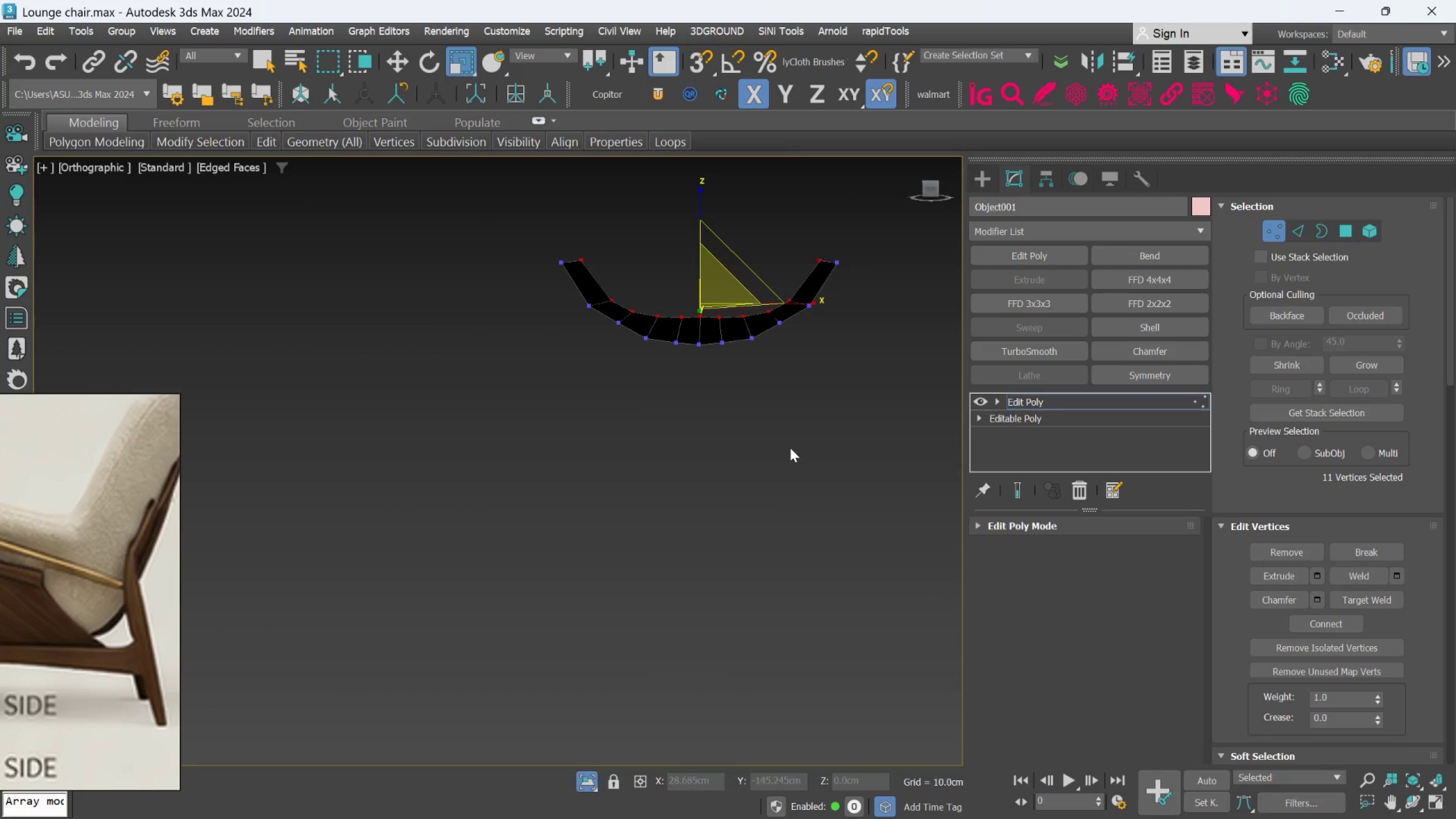 
scroll: coordinate [701, 443], scroll_direction: up, amount: 1.0
 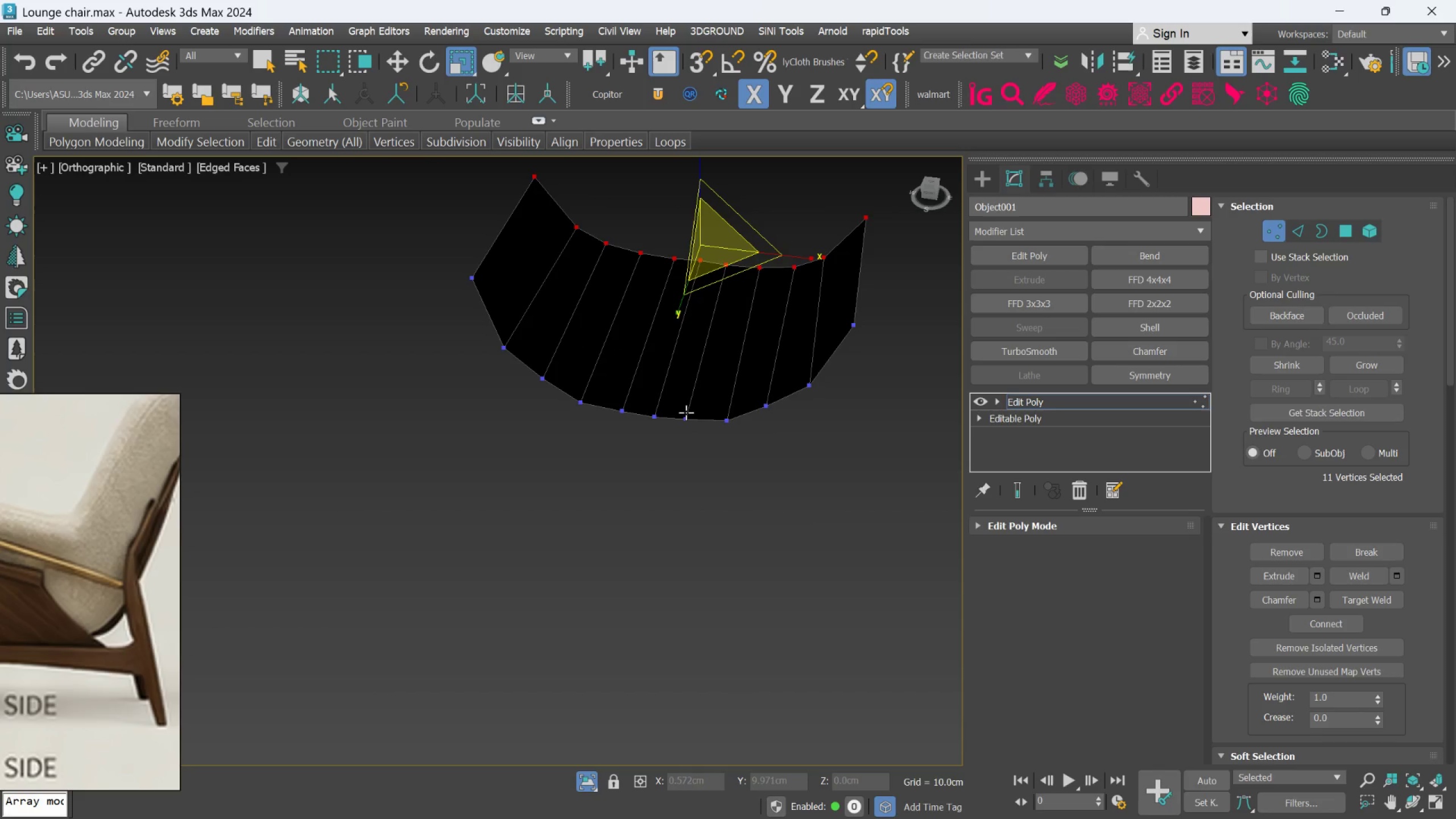 
left_click([686, 412])
 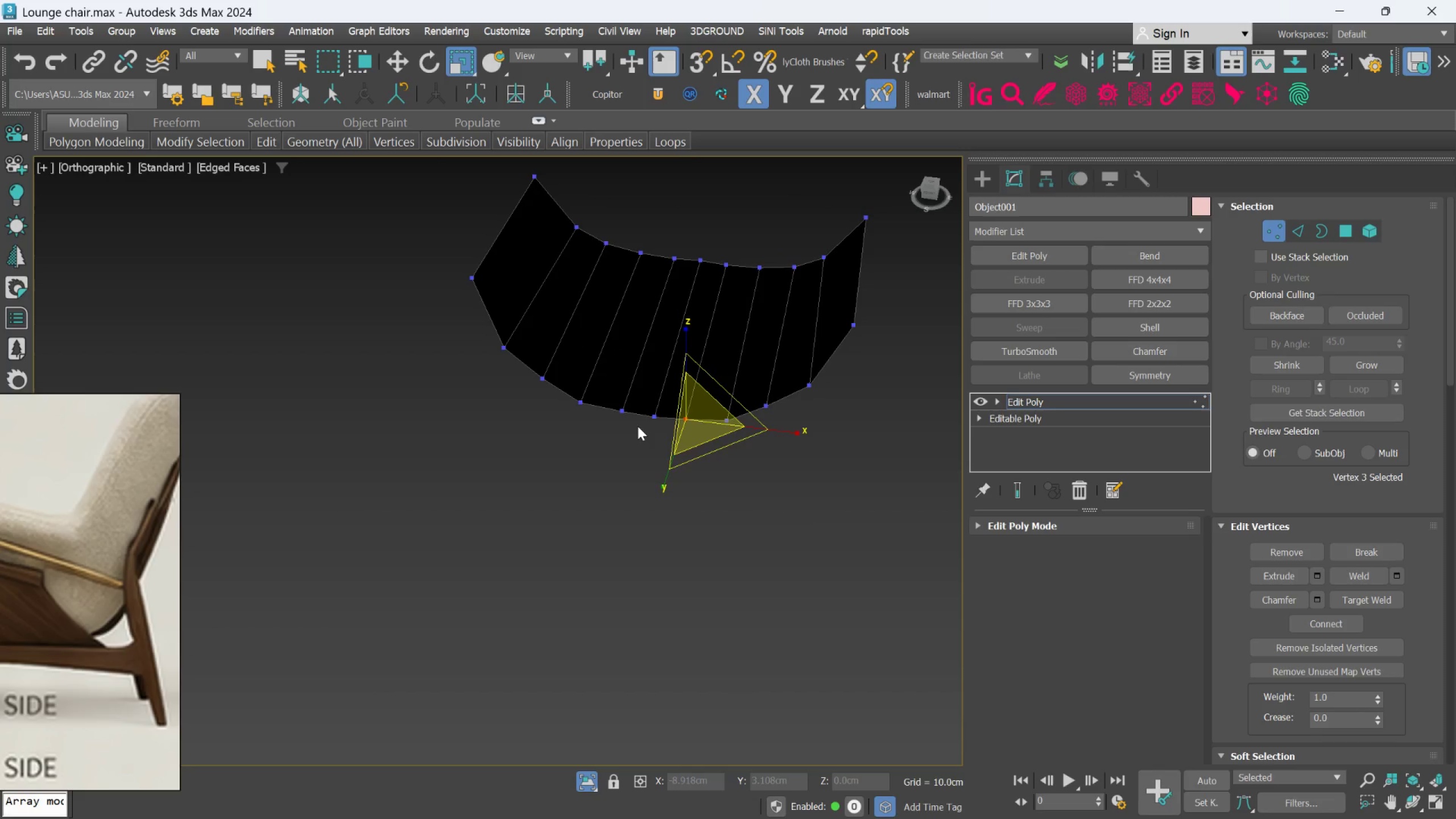 
hold_key(key=ControlLeft, duration=0.66)
left_click([625, 415])
 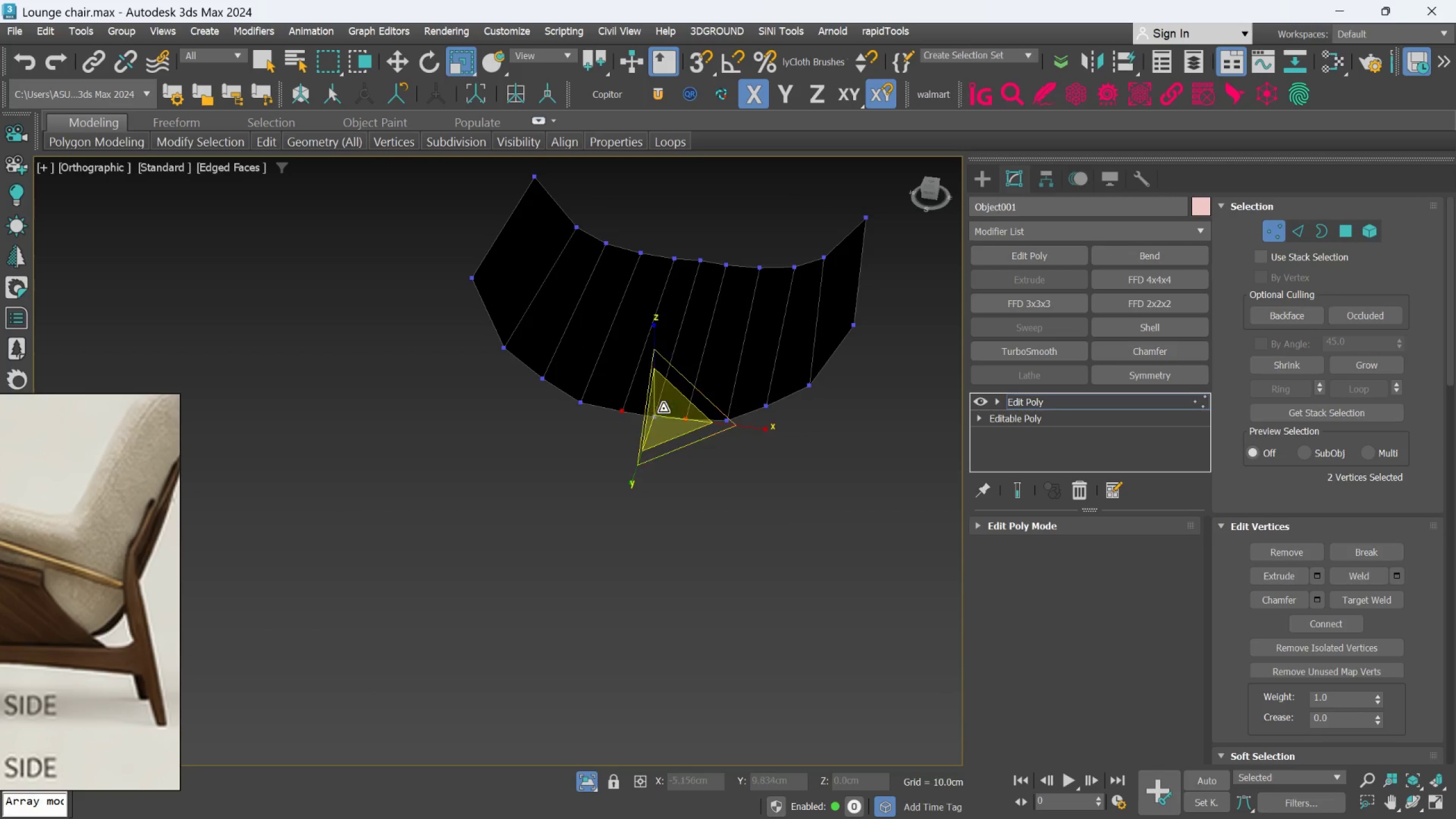 
scroll: coordinate [661, 417], scroll_direction: up, amount: 2.0
 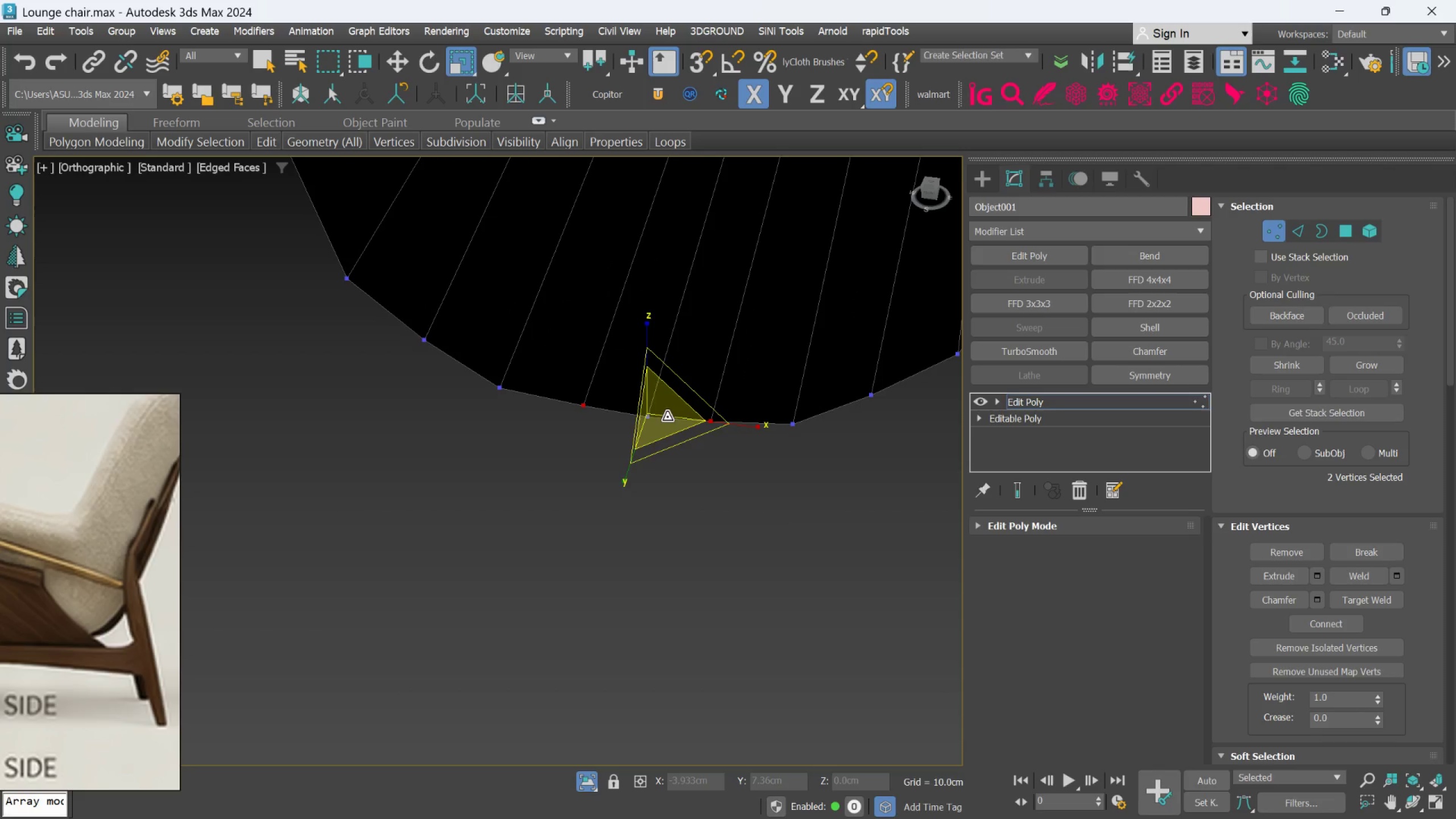 
hold_key(key=ControlLeft, duration=0.94)
left_click([657, 415])
 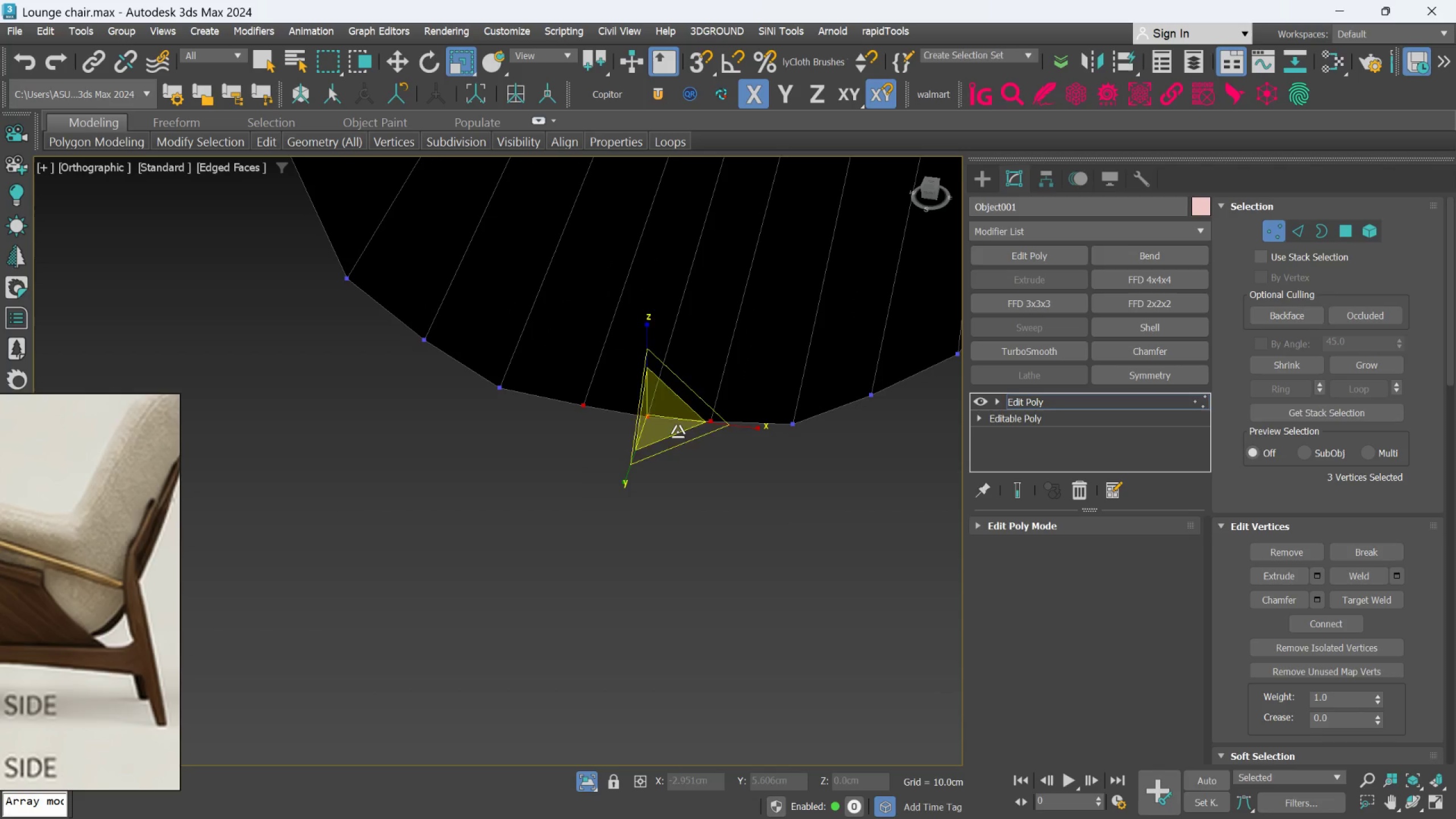 
hold_key(key=ControlLeft, duration=5.19)
 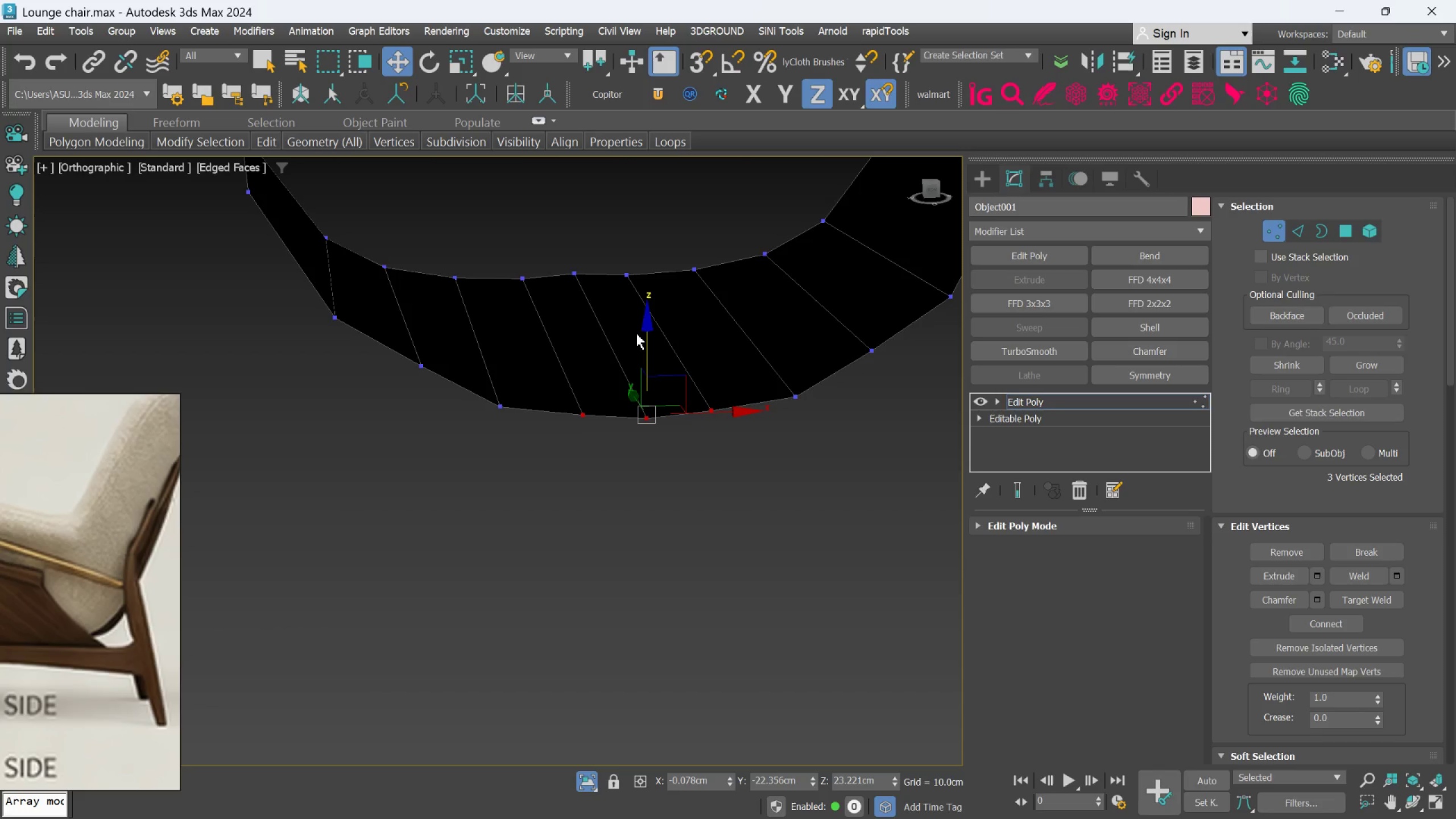 
key(W)
 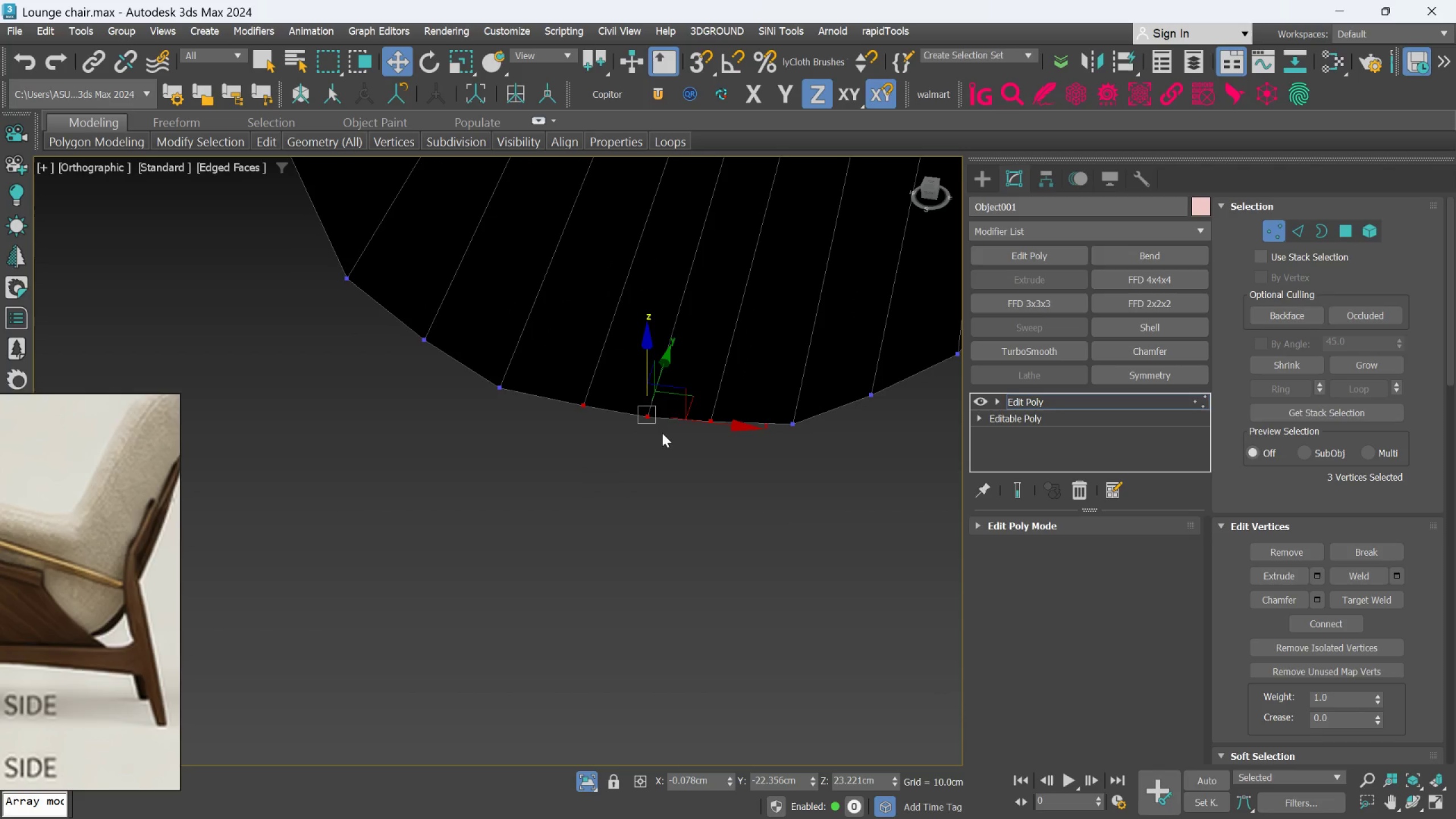 
hold_key(key=AltLeft, duration=0.67)
 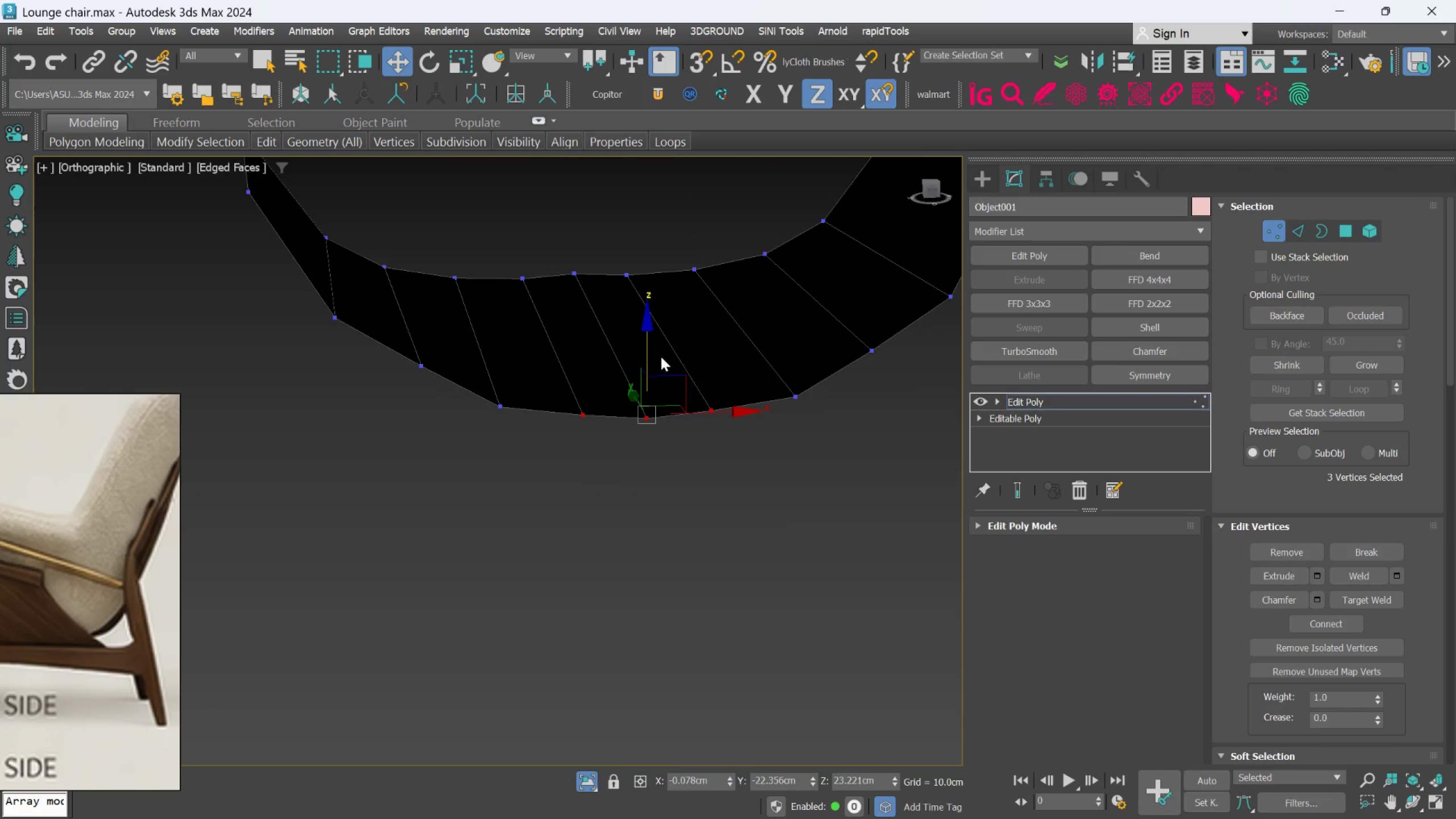 
hold_key(key=AltLeft, duration=18.38)
left_click_drag(start_coordinate=[648, 346], to_coordinate=[647, 349])
 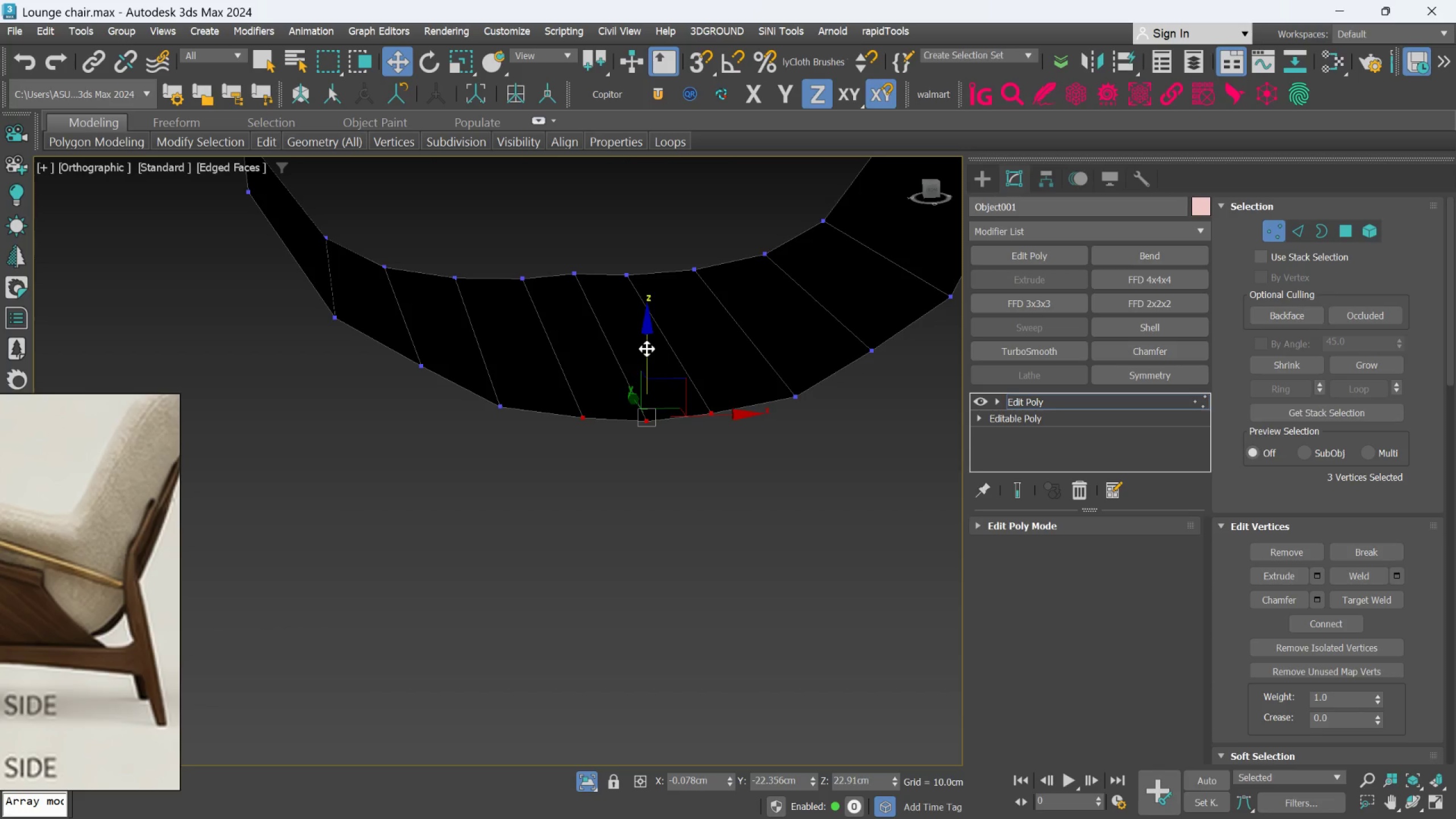 
key(Control+Z)
 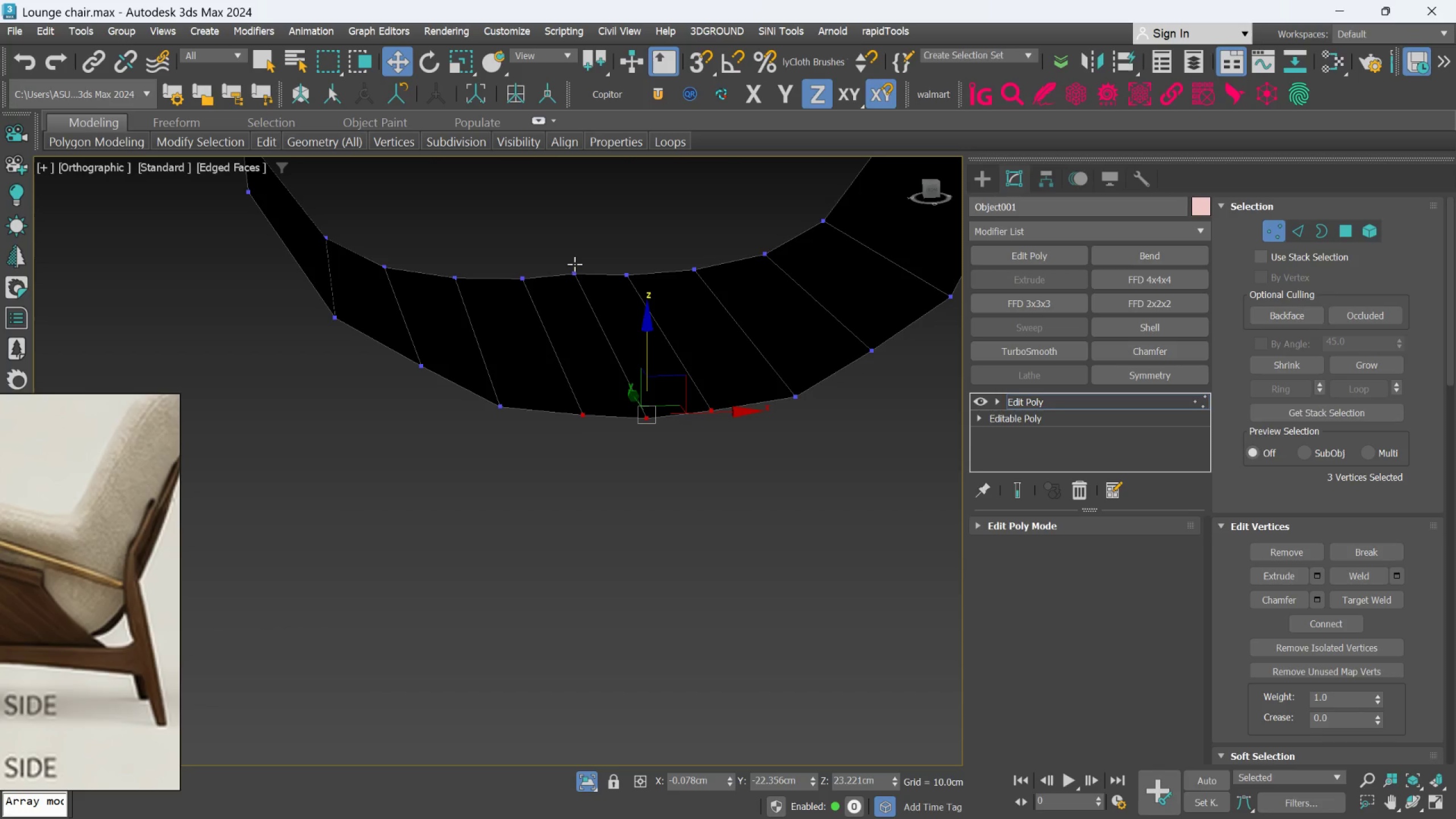 
hold_key(key=ControlLeft, duration=1.01)
left_click_drag(start_coordinate=[520, 238], to_coordinate=[645, 288])
 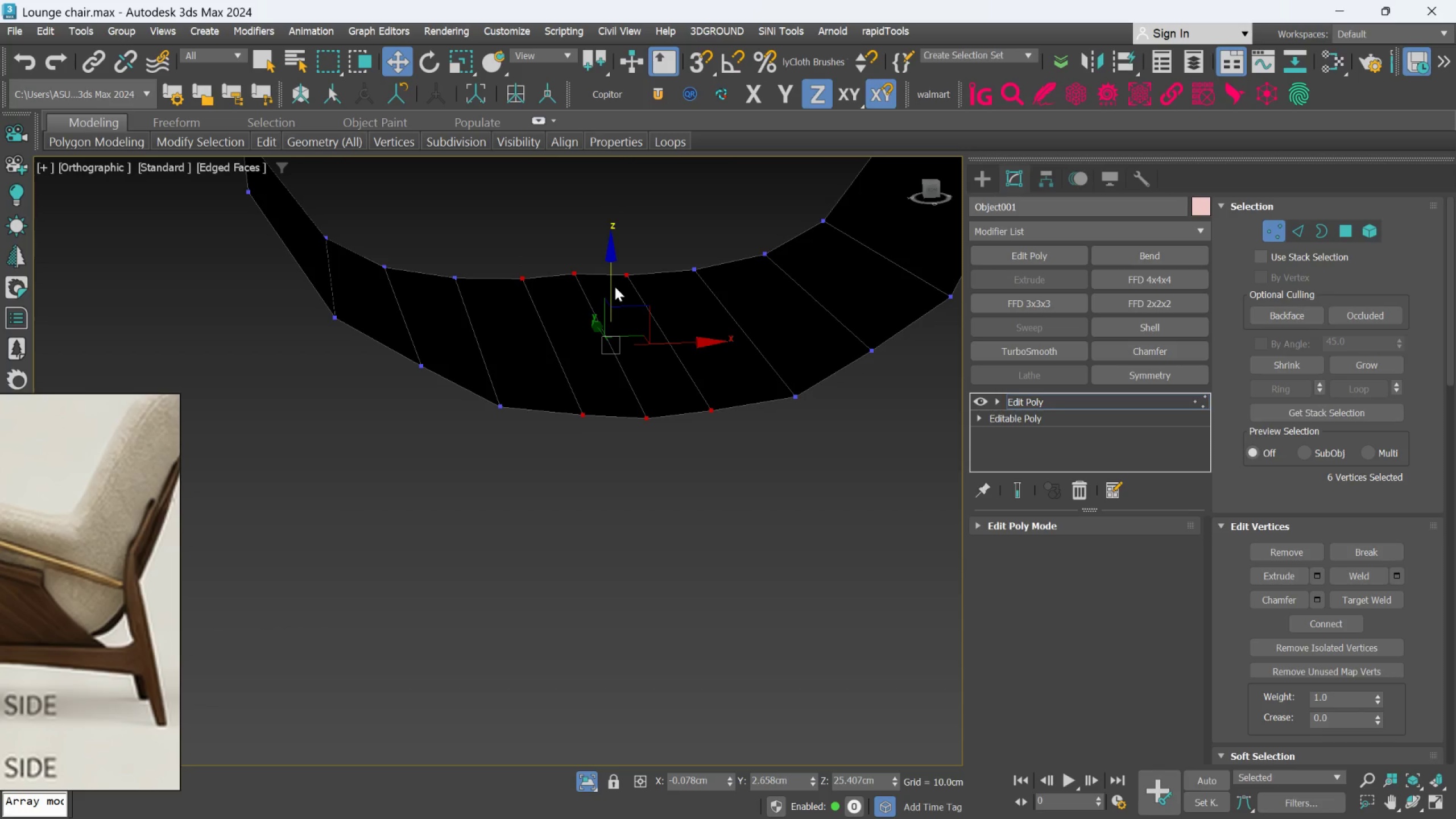 
left_click_drag(start_coordinate=[614, 286], to_coordinate=[612, 299])
 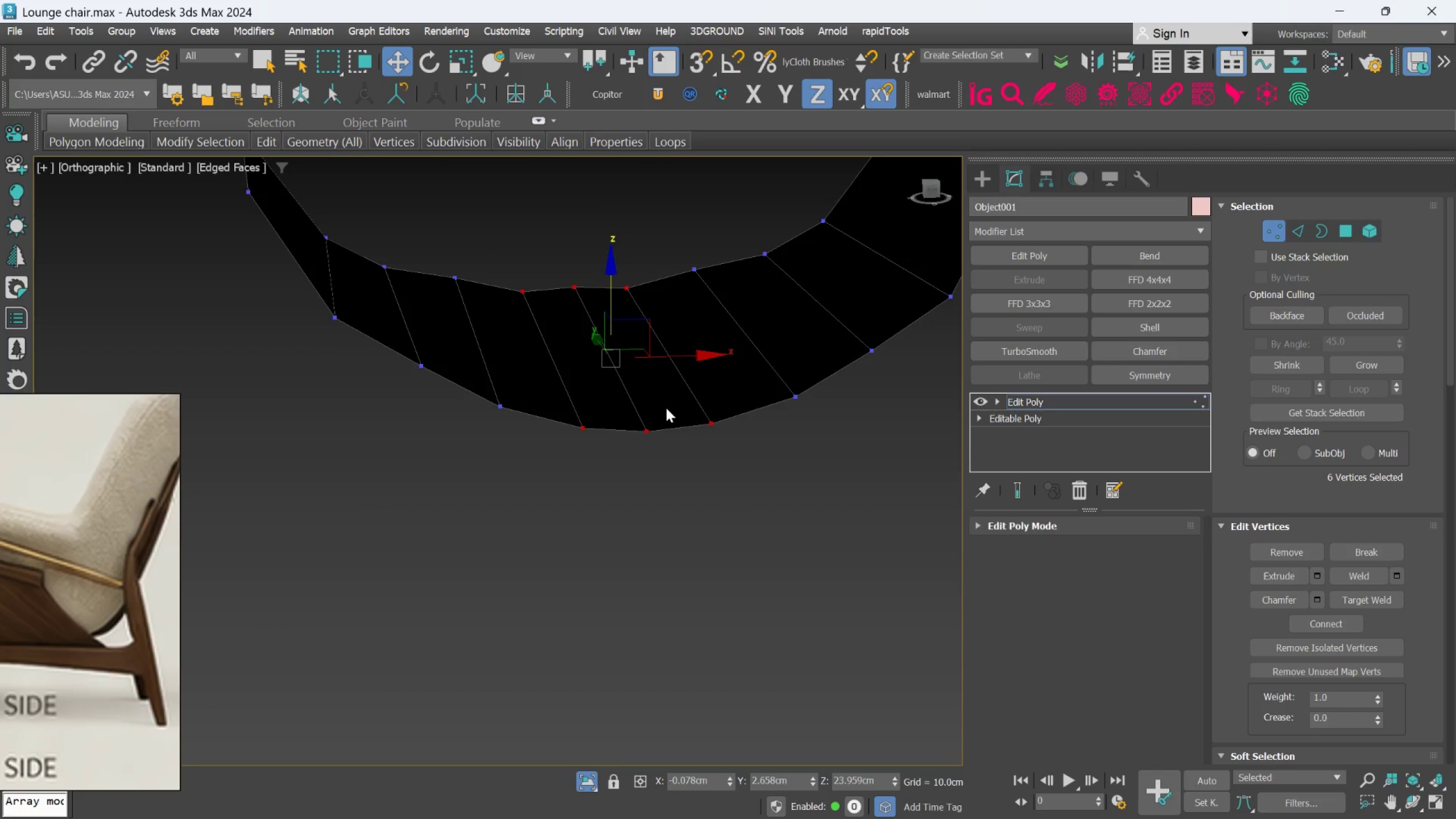 
key(Control+Z)
 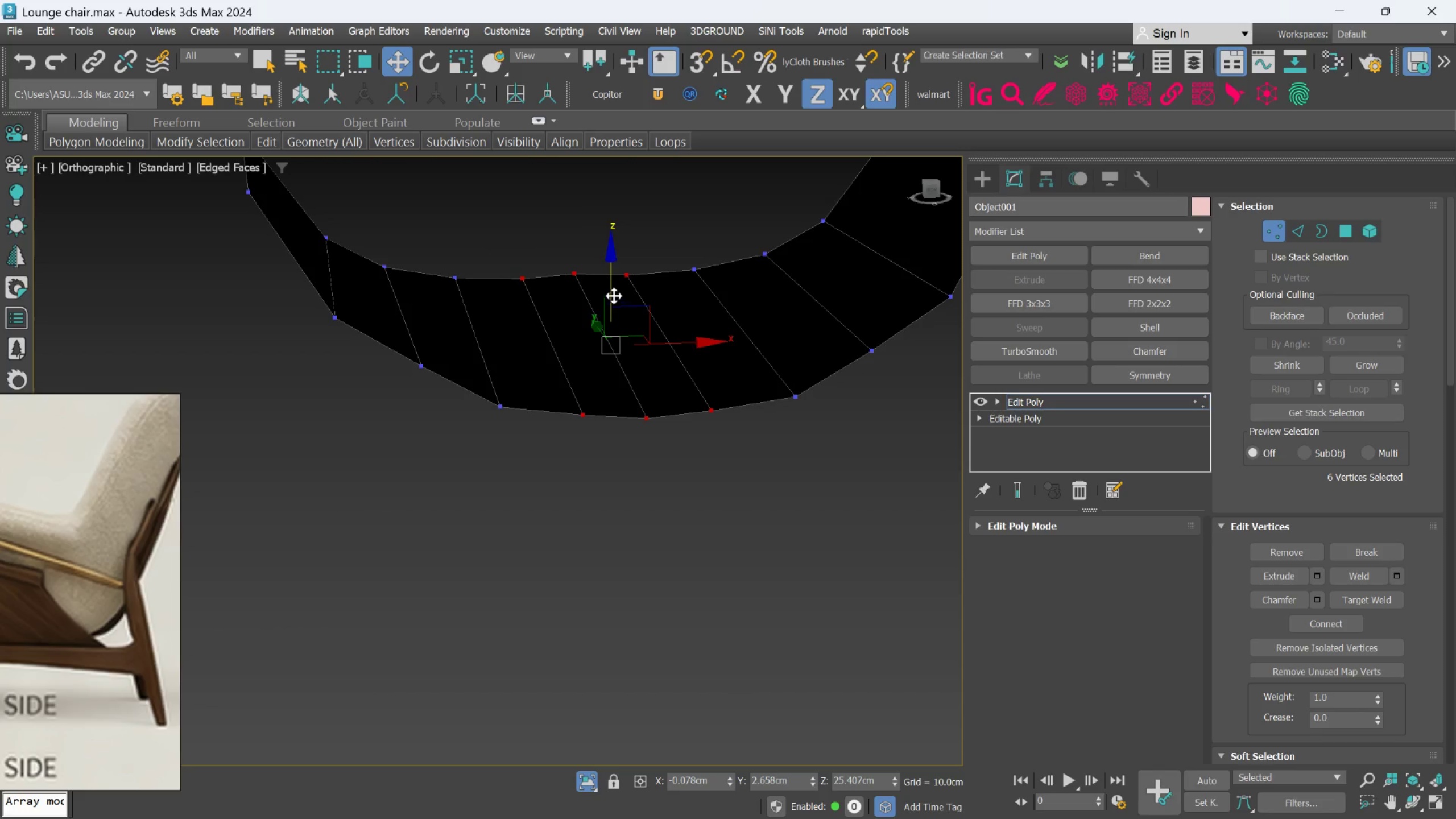 
left_click_drag(start_coordinate=[614, 293], to_coordinate=[613, 299])
 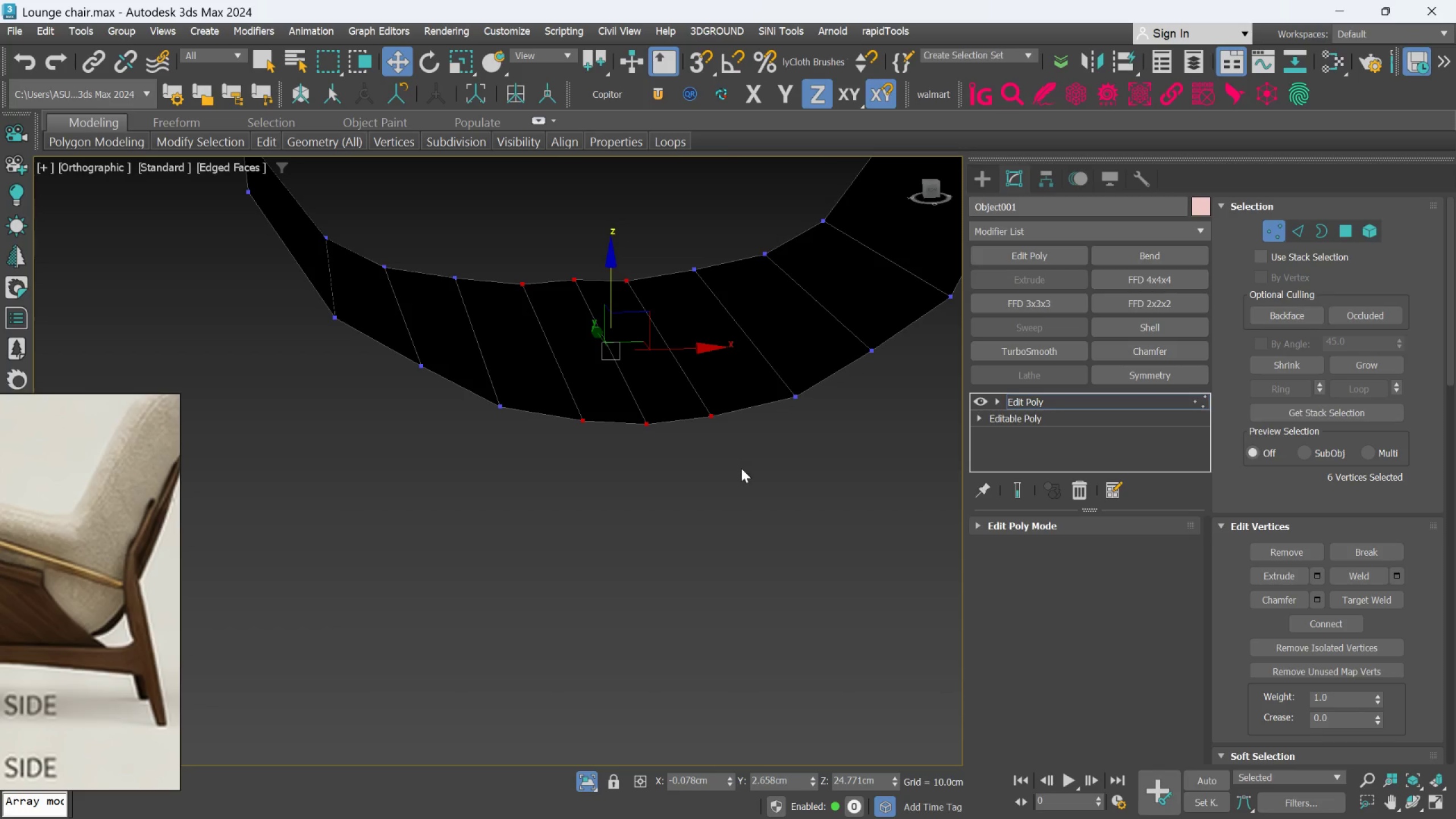 
left_click([722, 478])
 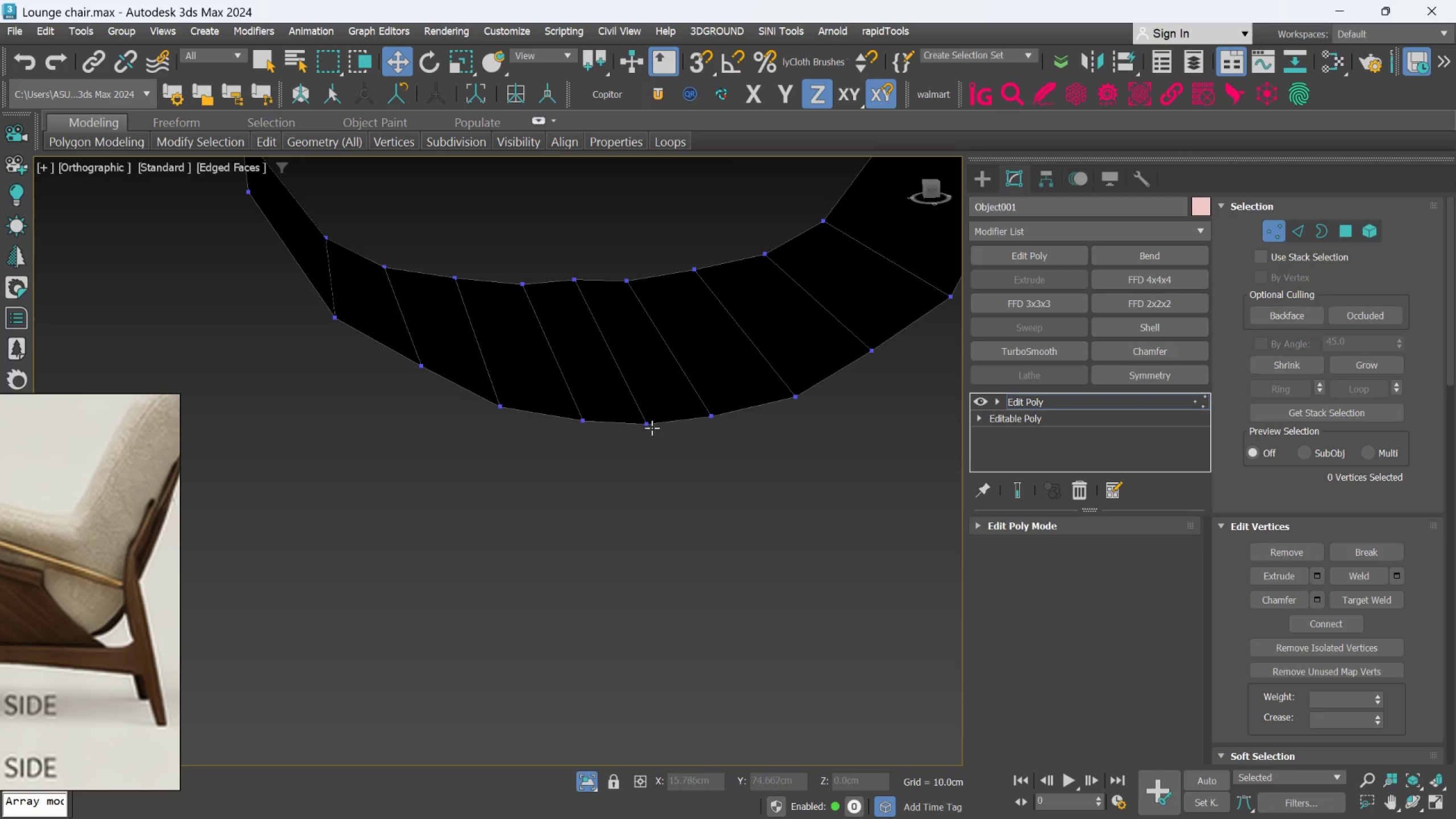 
left_click([652, 427])
 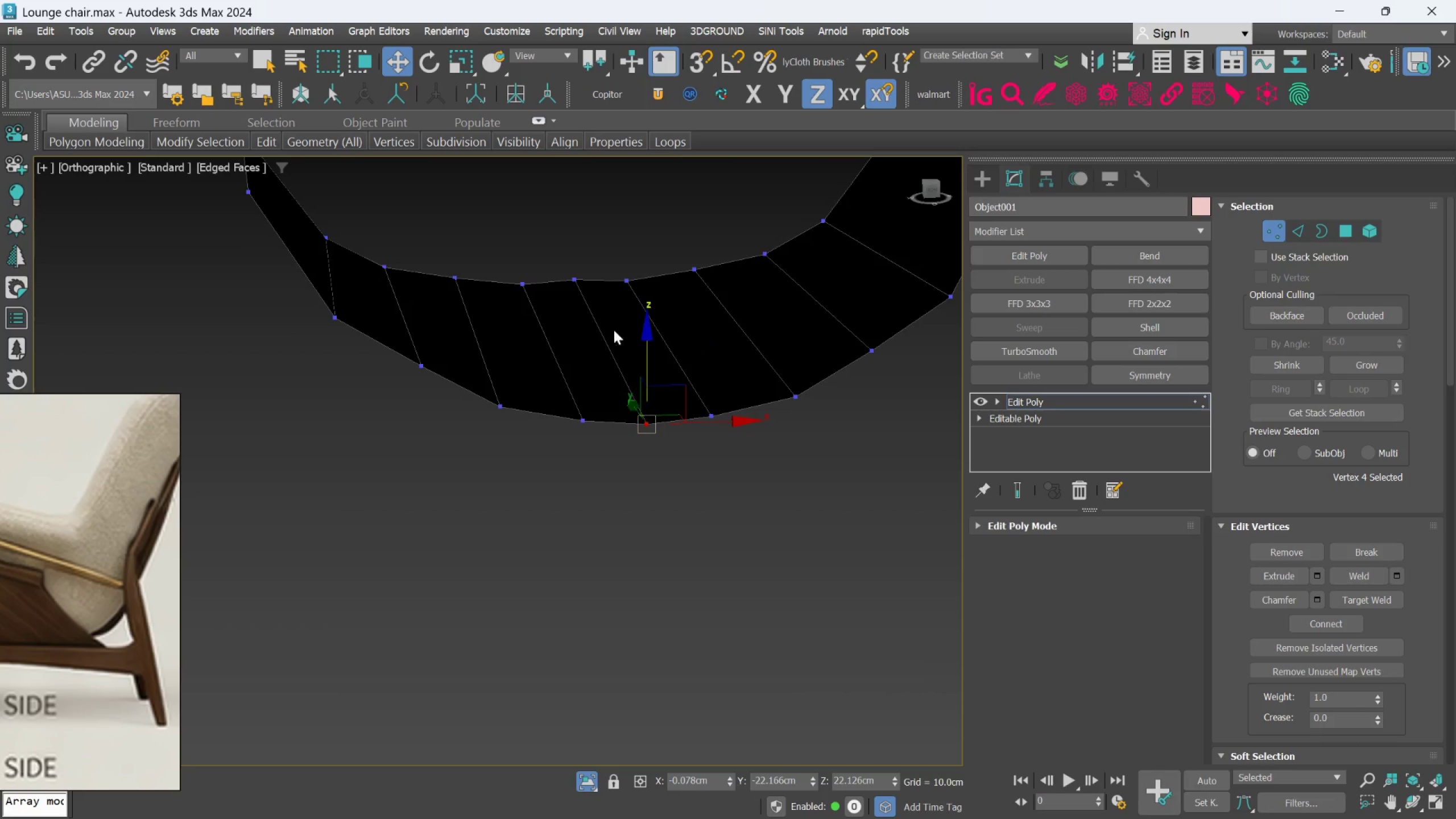 
hold_key(key=ControlLeft, duration=0.77)
left_click([583, 272])
 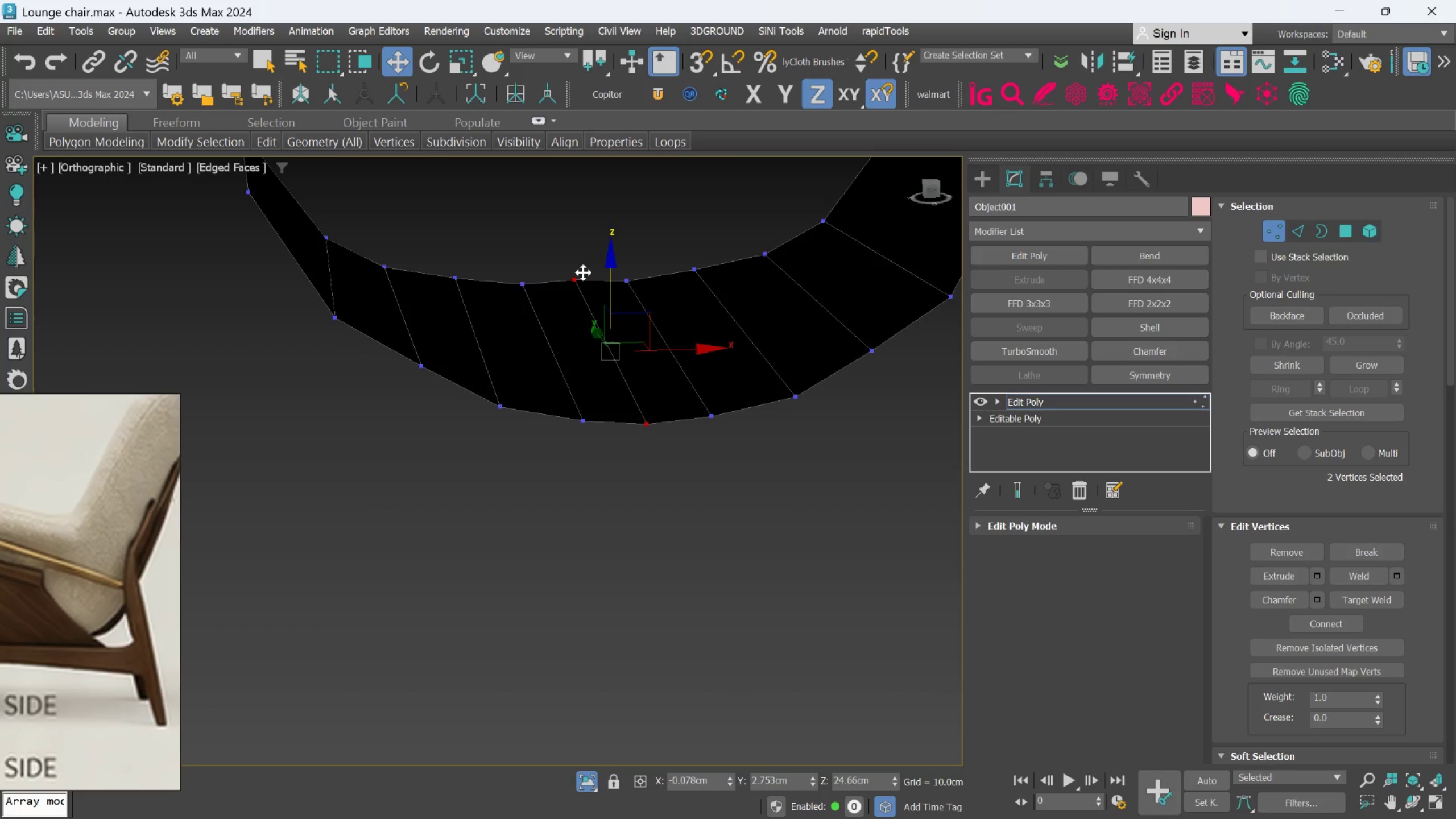 
hold_key(key=ControlLeft, duration=20.41)
left_click_drag(start_coordinate=[611, 276], to_coordinate=[612, 283])
 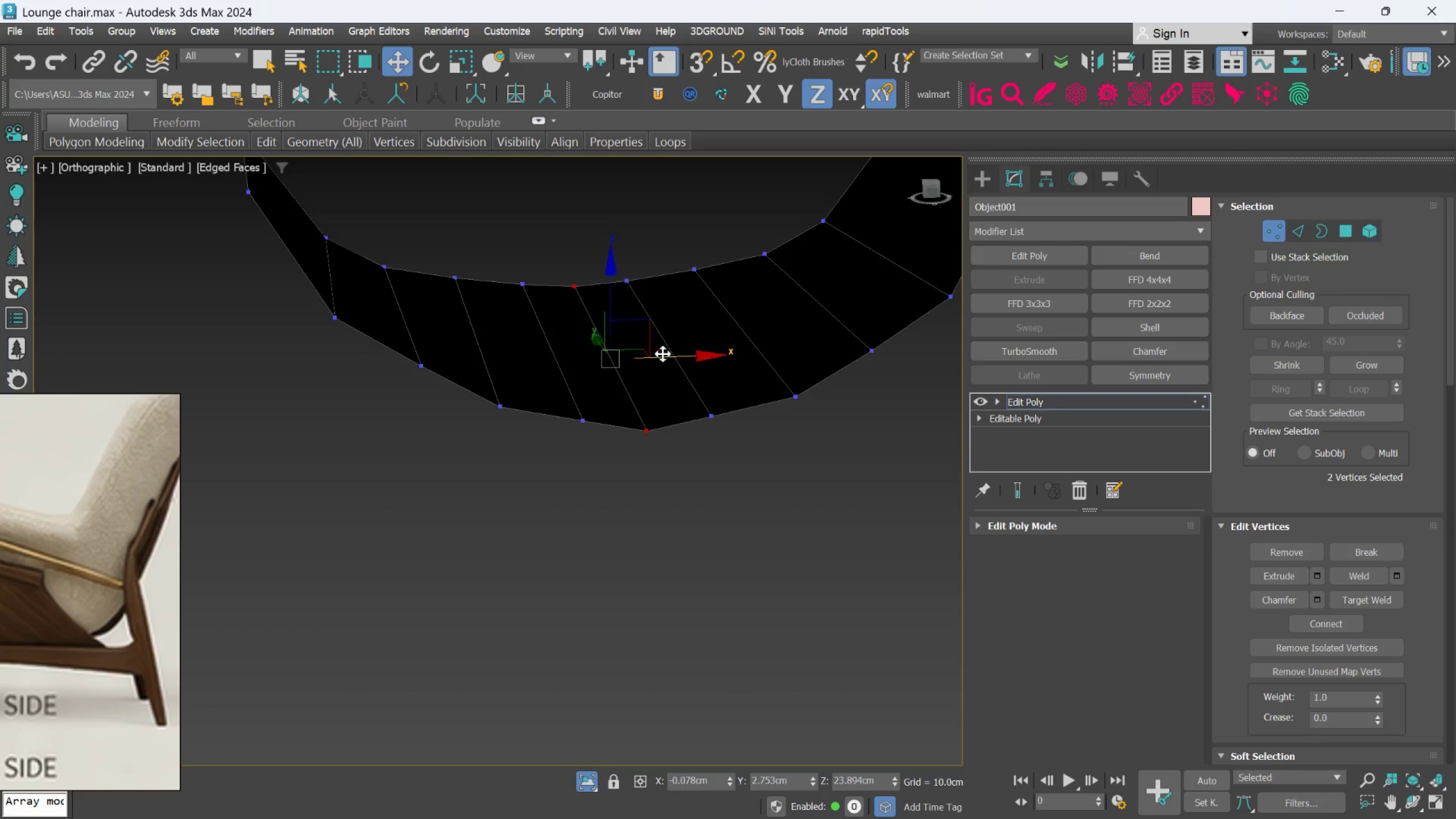 
hold_key(key=AltLeft, duration=1.5)
 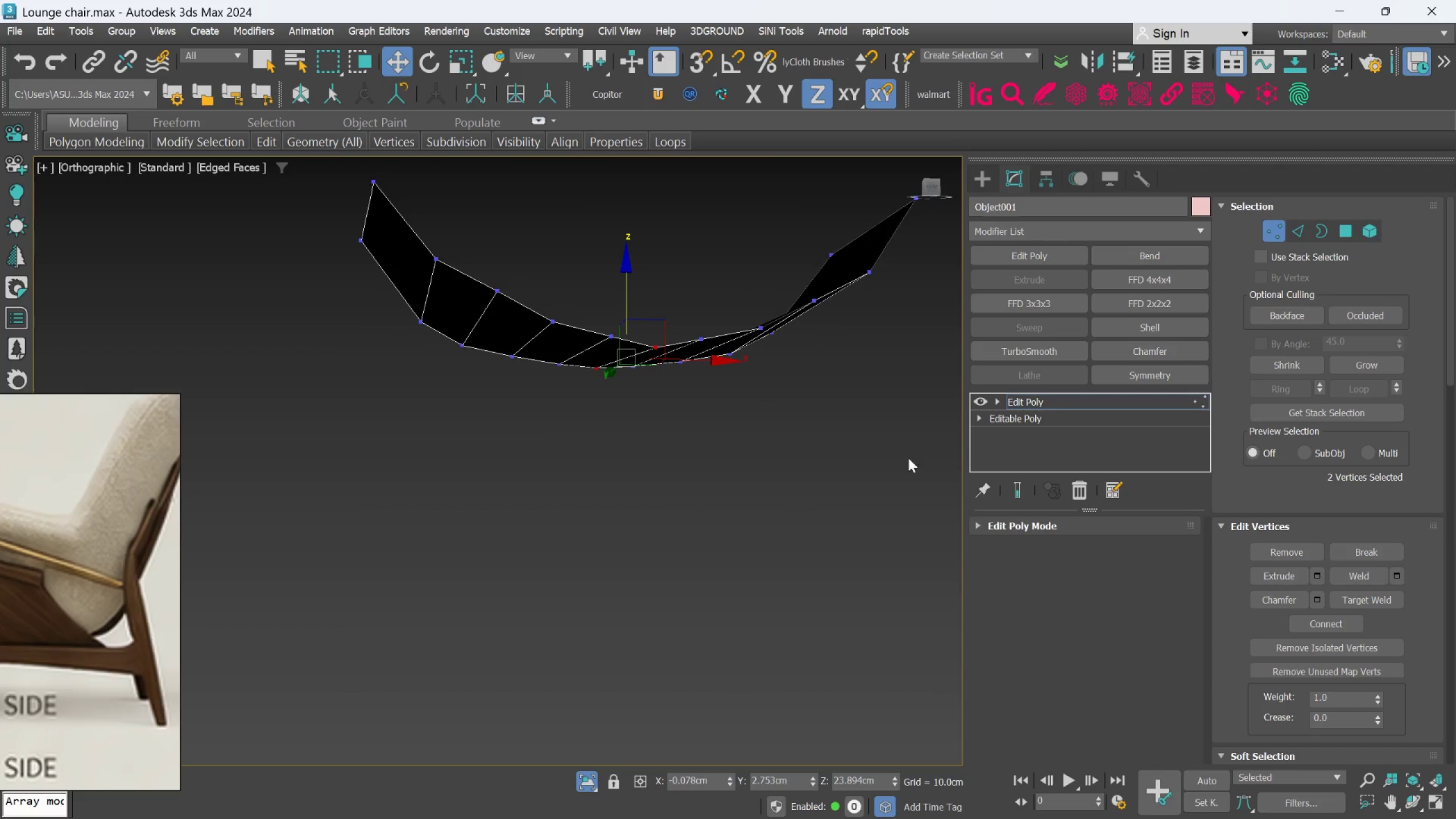 
scroll: coordinate [663, 355], scroll_direction: down, amount: 1.0
 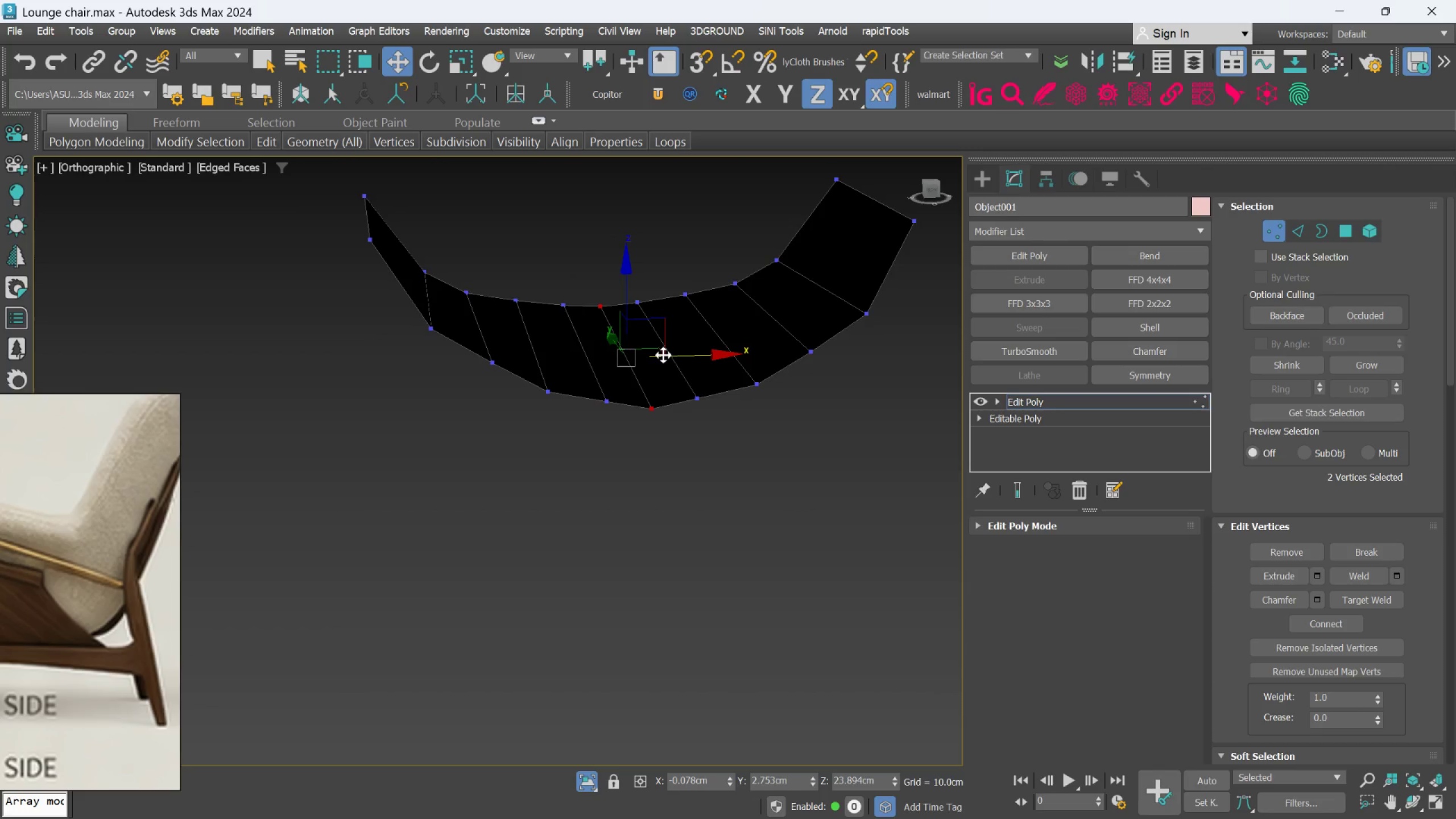 
hold_key(key=AltLeft, duration=0.42)
 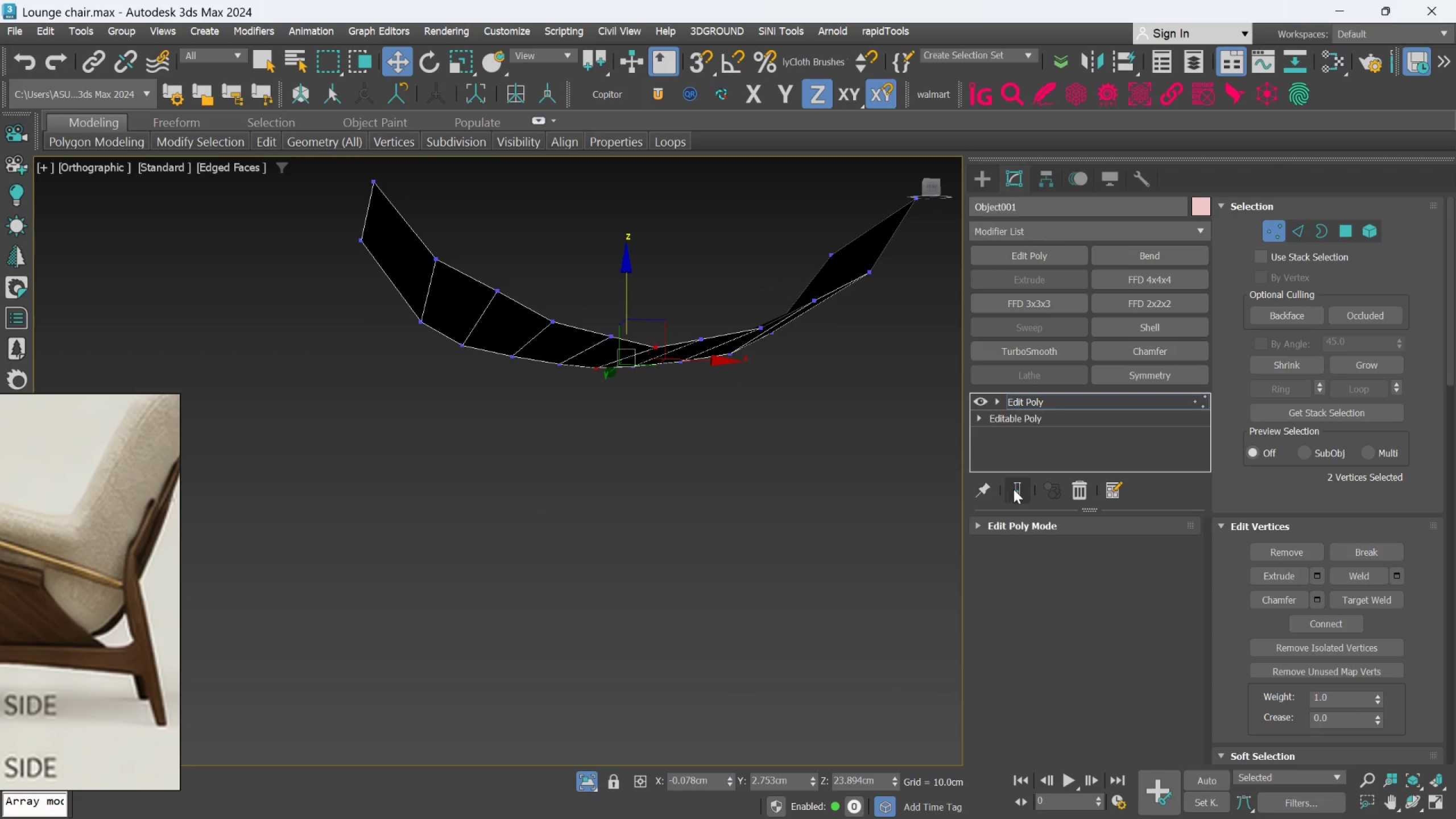 
left_click([1018, 489])
 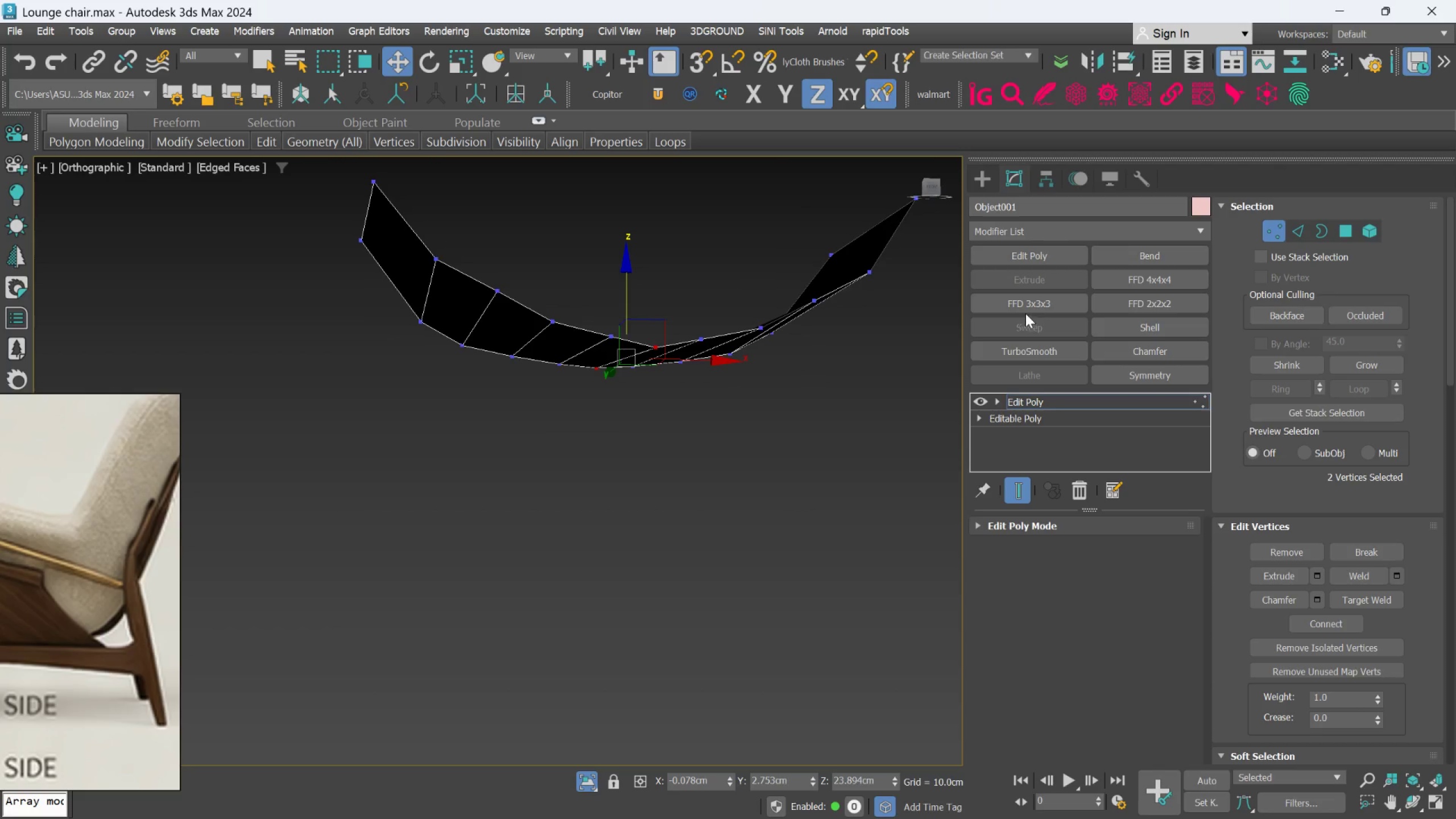 
left_click([1031, 341])
 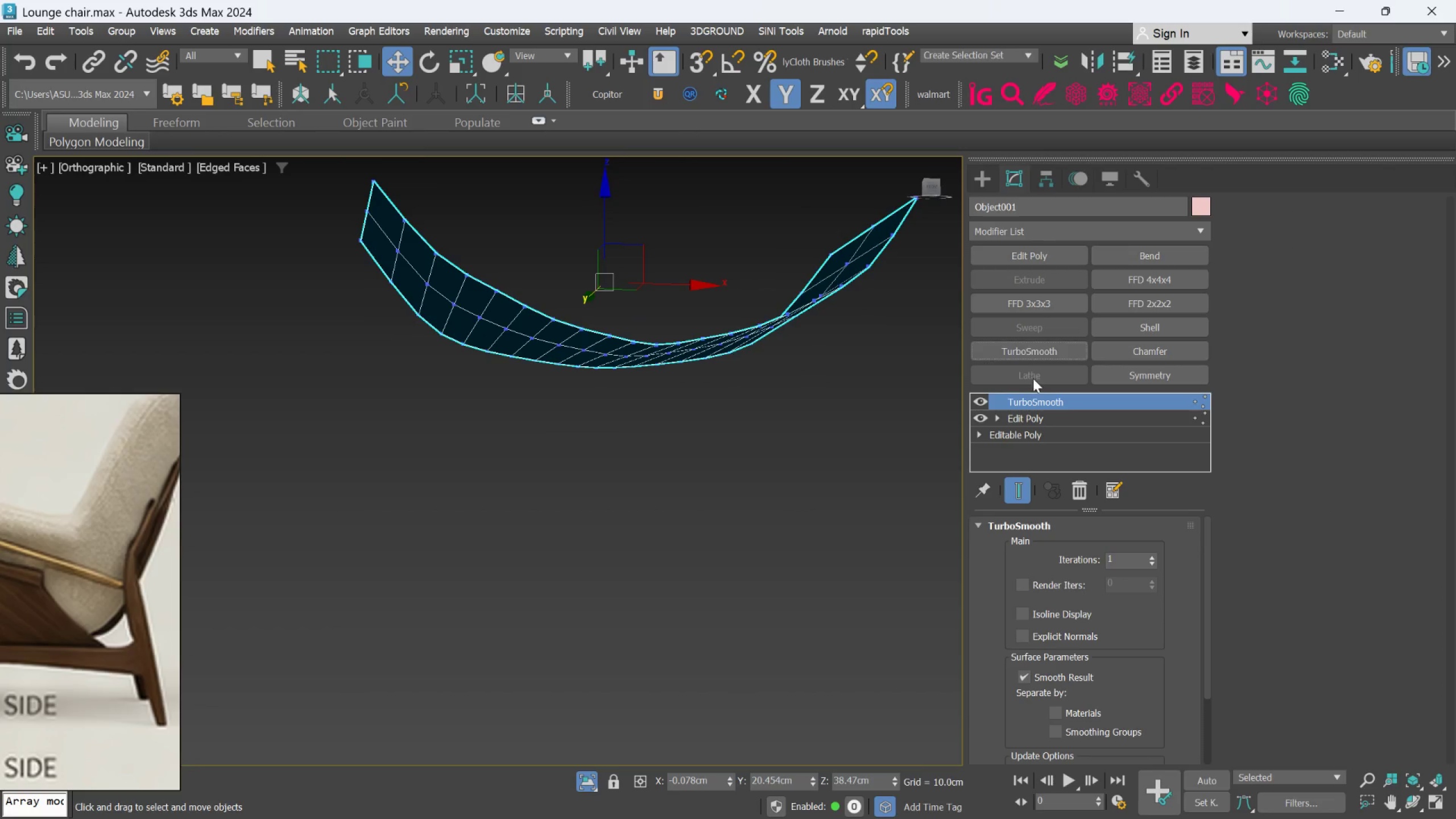 
key(Alt+AltLeft)
 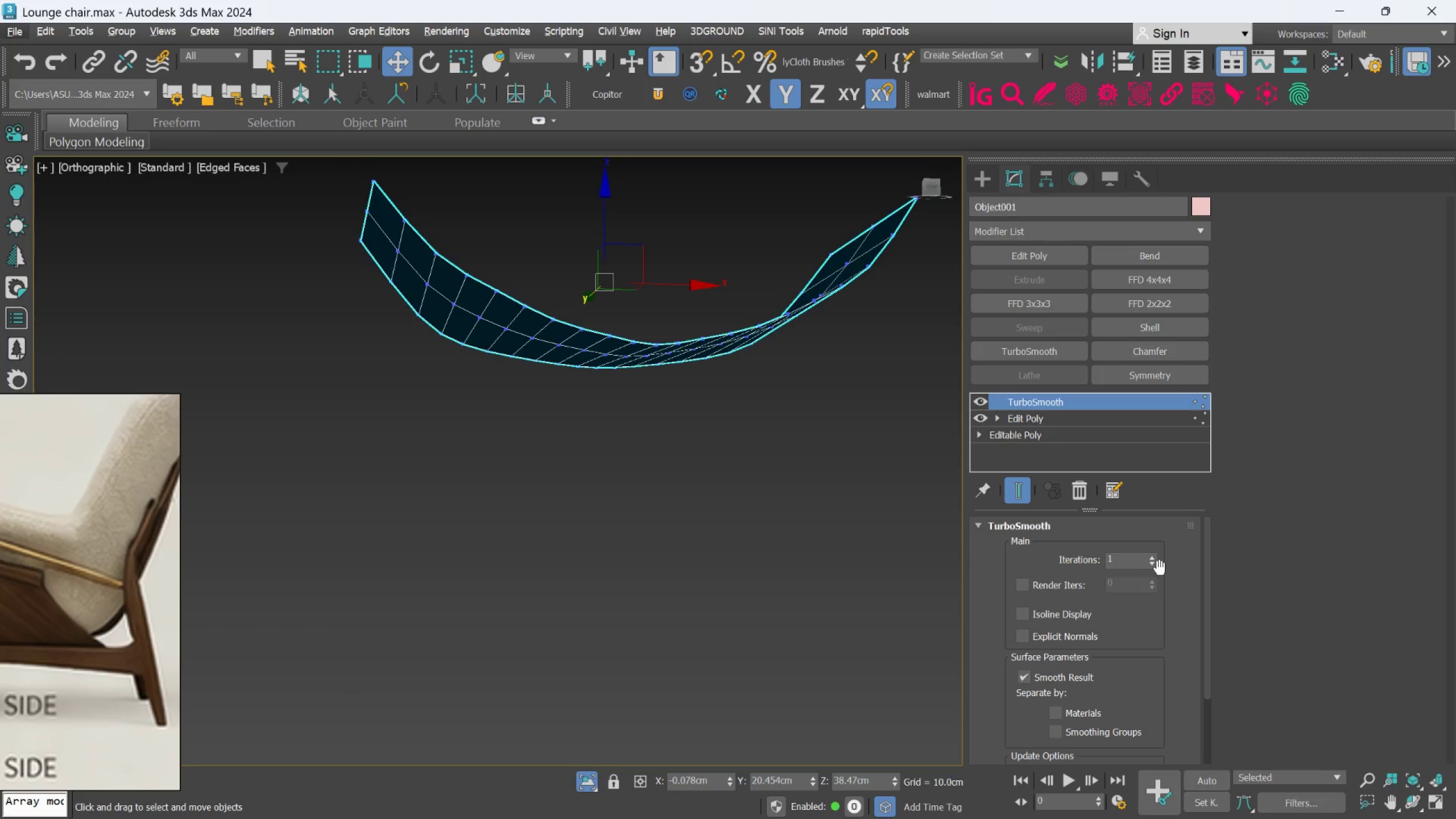 
left_click([1159, 560])
 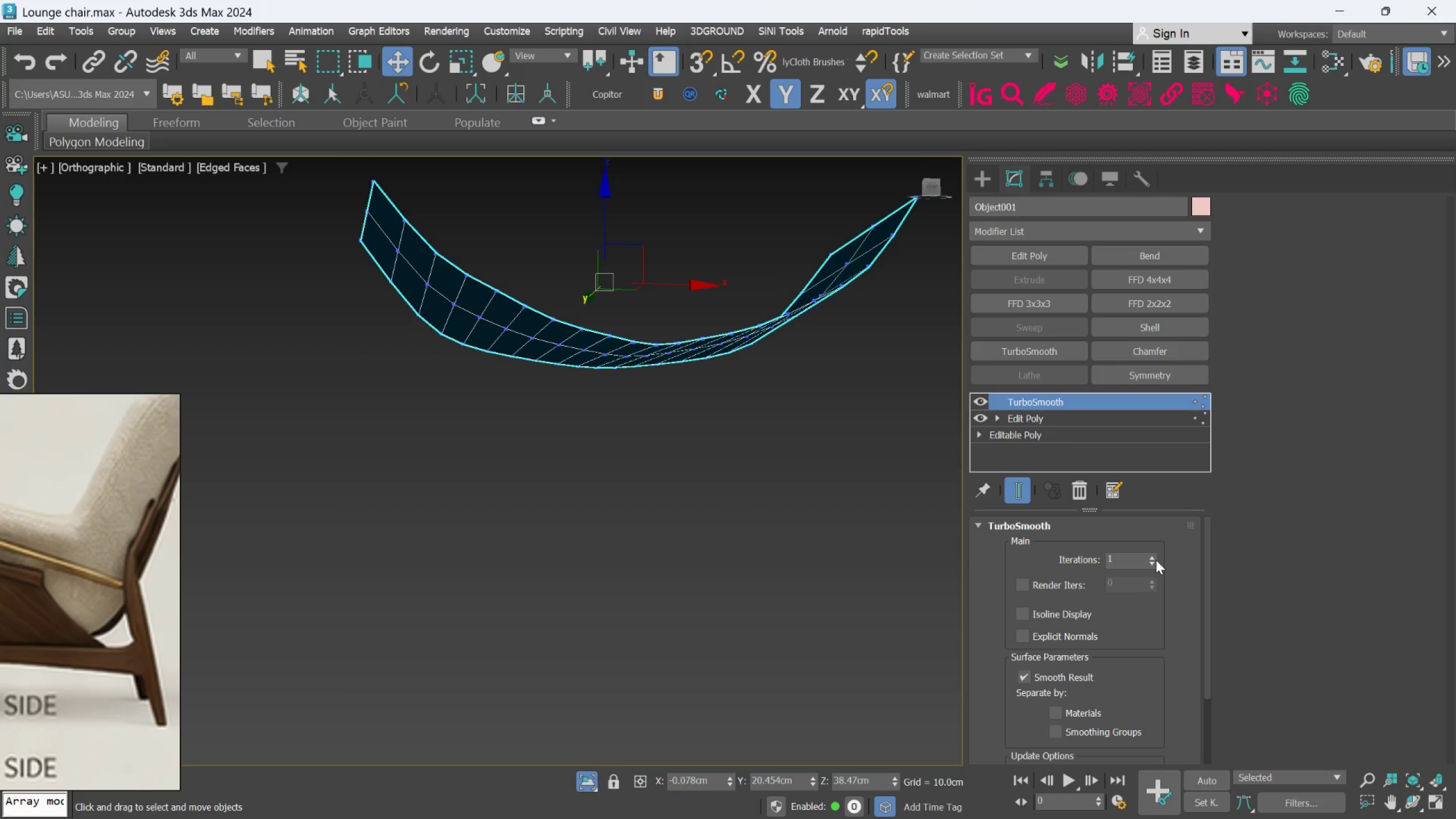 
left_click([1155, 559])
 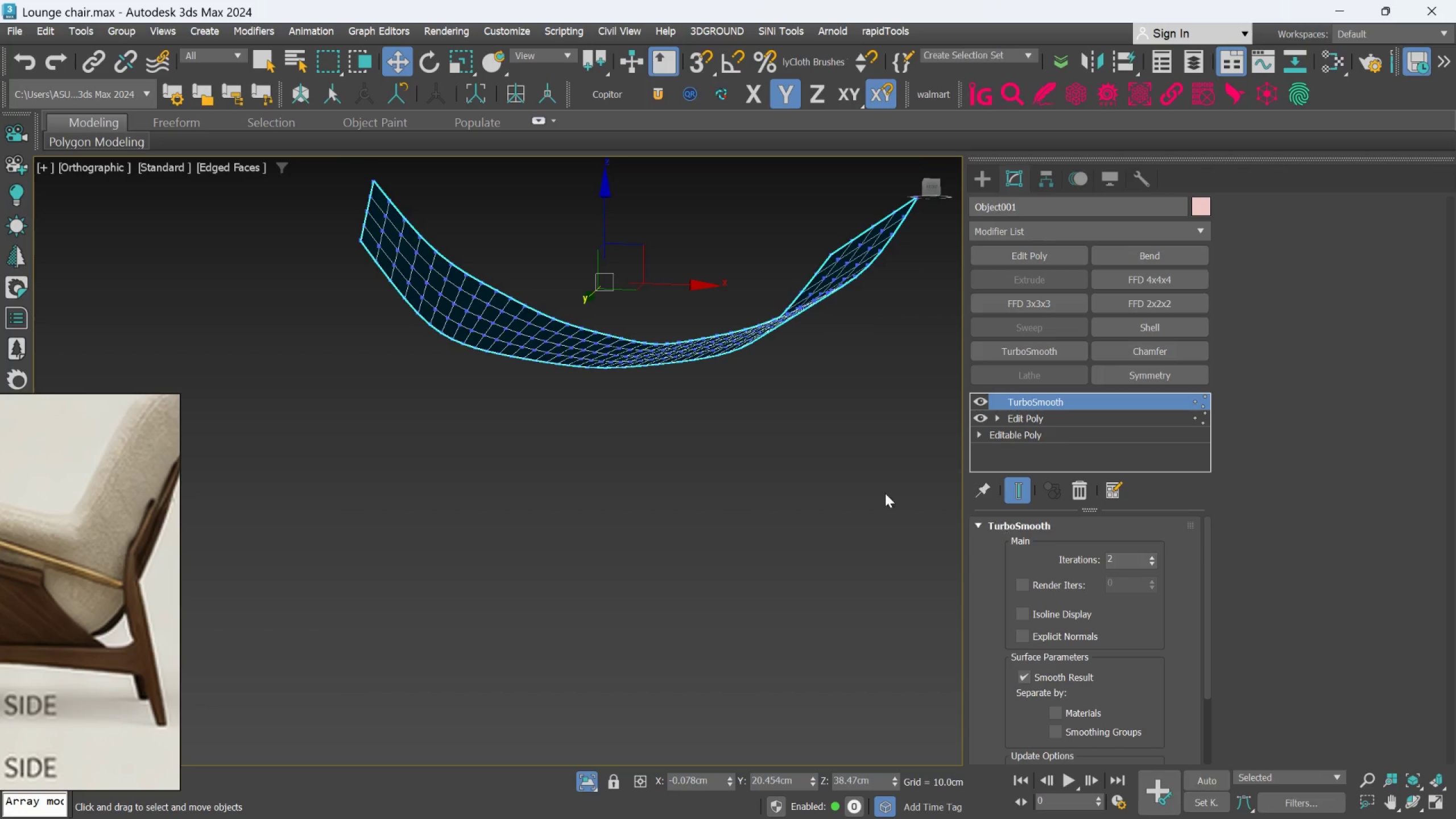 
hold_key(key=AltLeft, duration=1.19)
 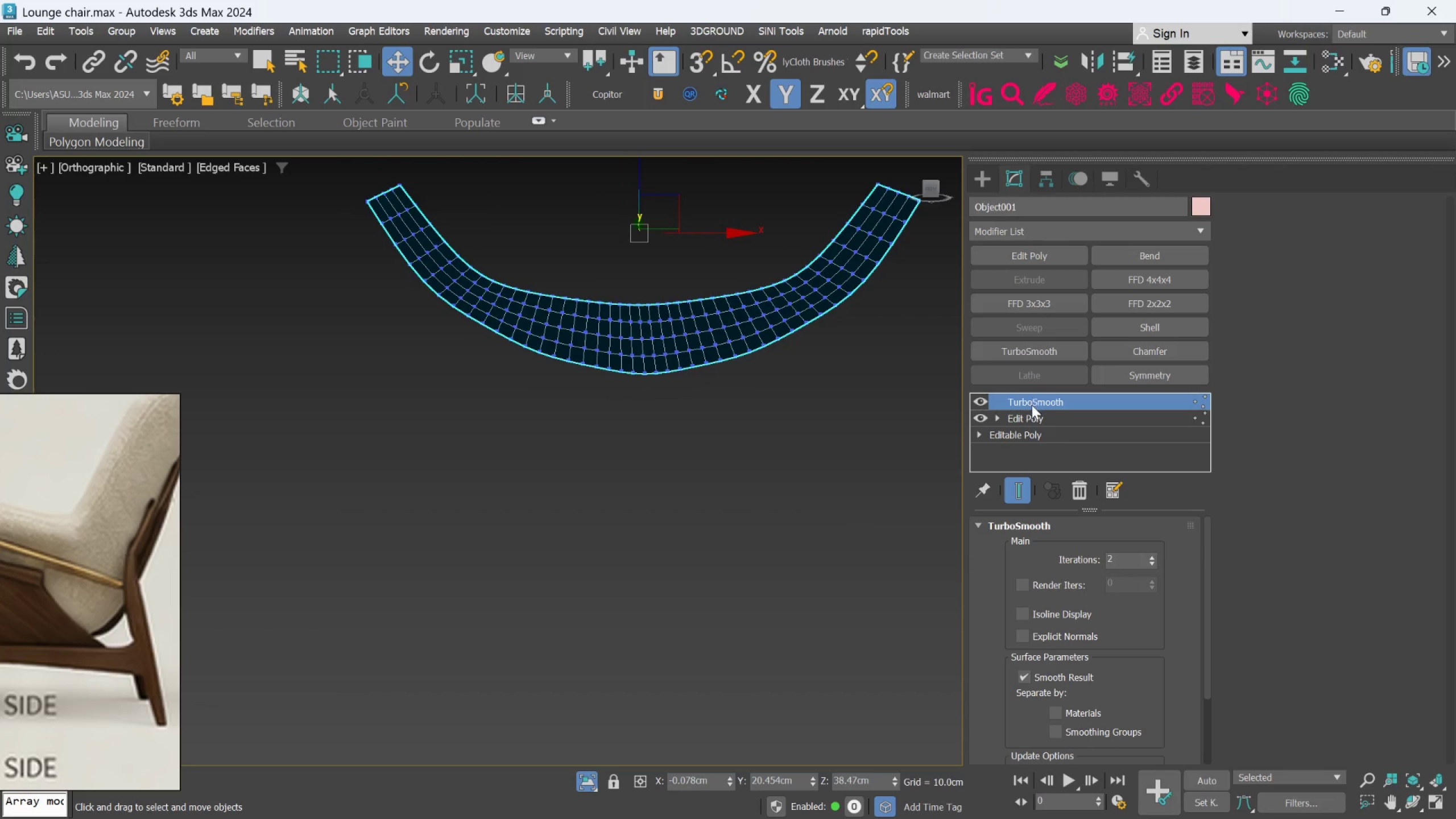 
left_click([1031, 411])
 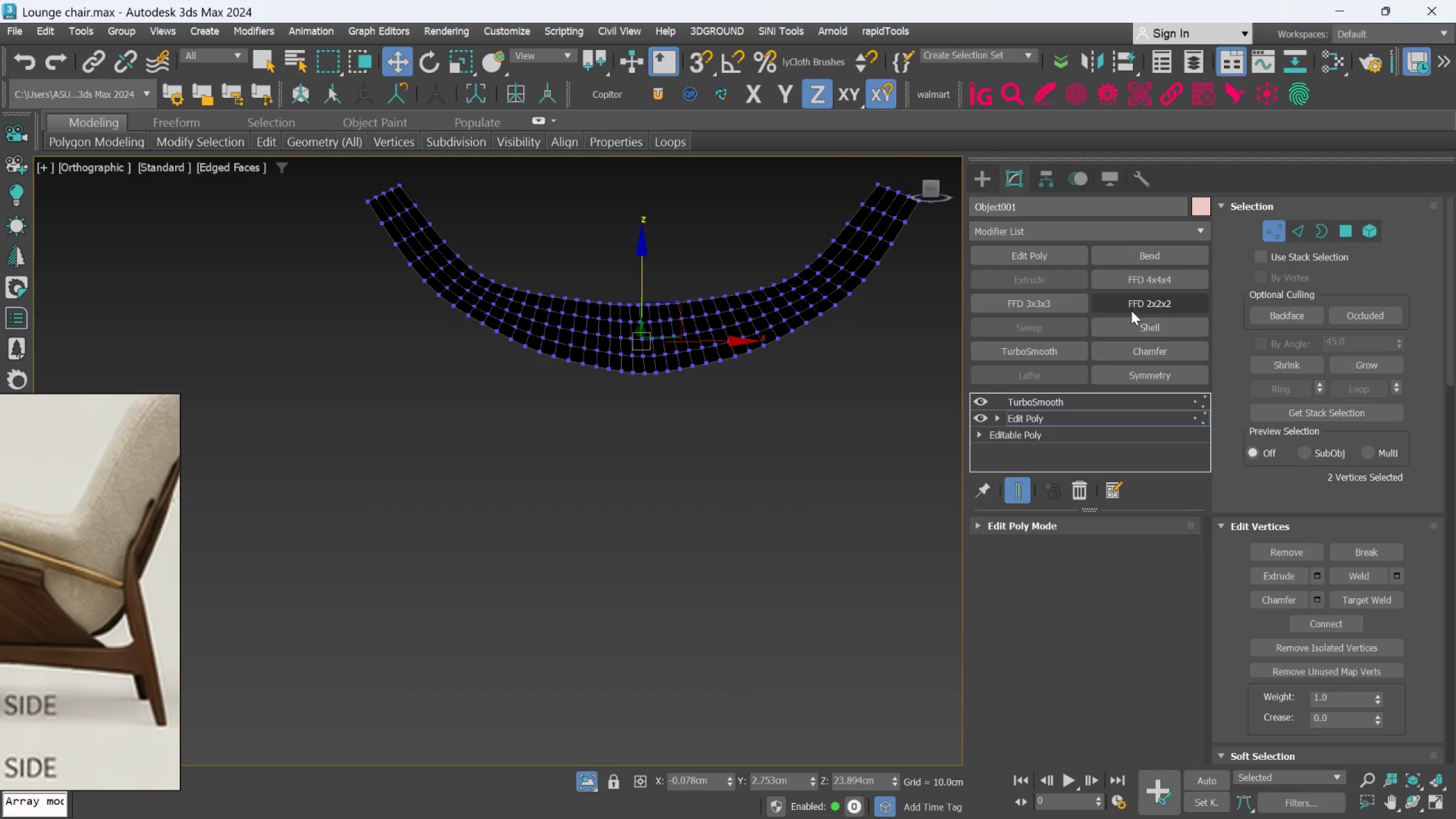 
left_click([1139, 321])
 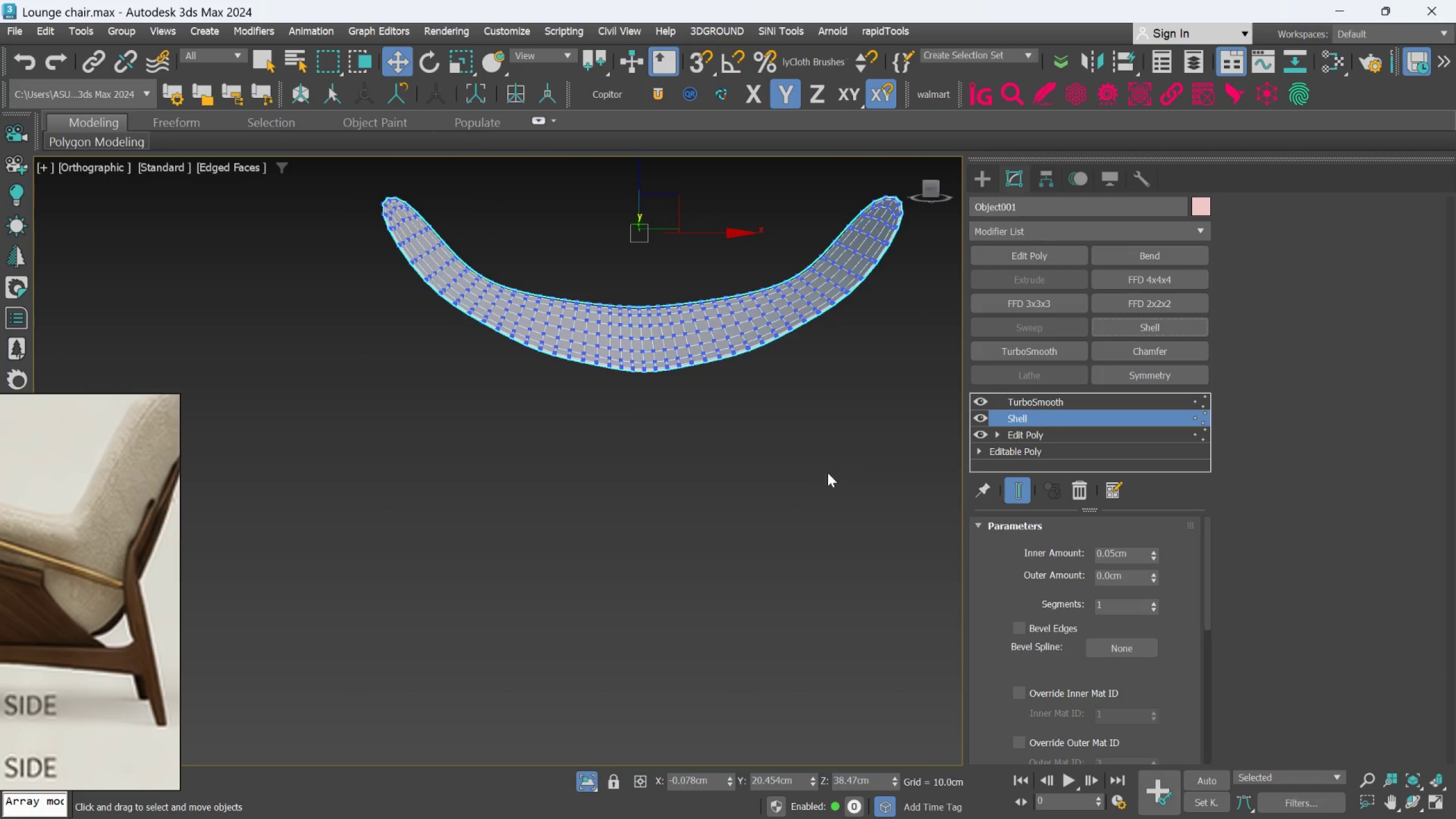 
hold_key(key=AltLeft, duration=1.53)
scroll: coordinate [833, 454], scroll_direction: down, amount: 1.0
 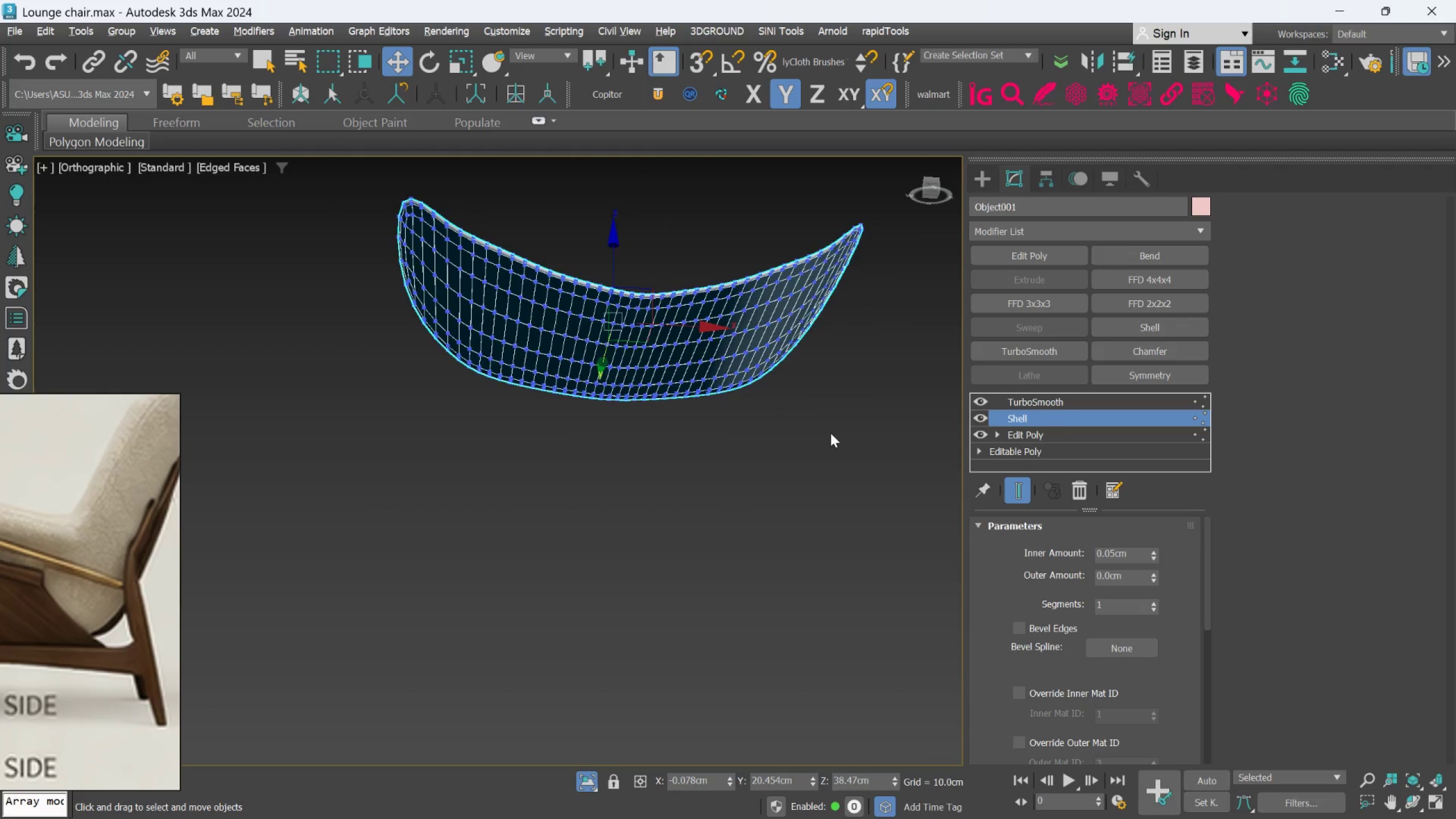 
hold_key(key=AltLeft, duration=0.31)
 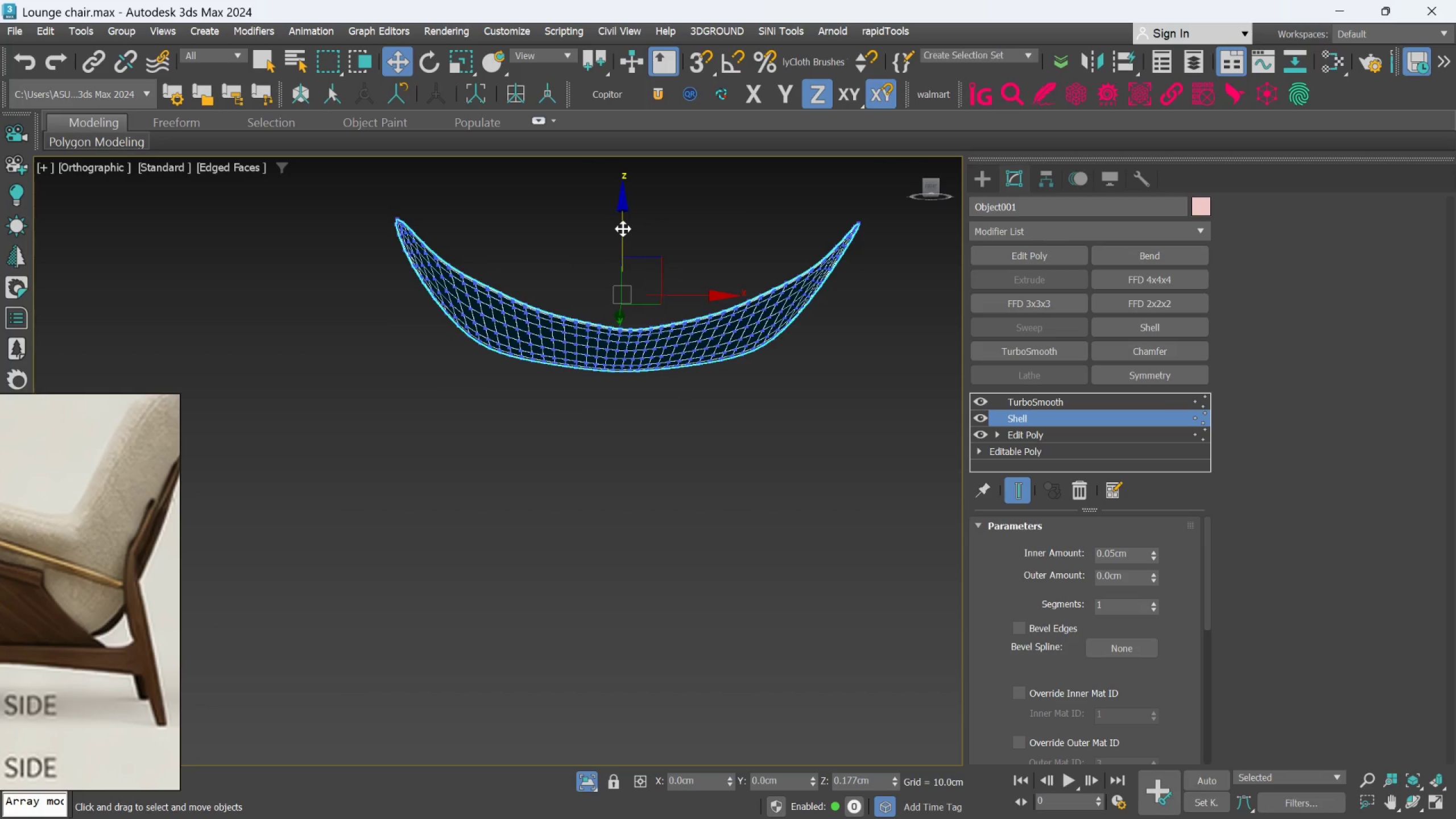 
hold_key(key=ControlLeft, duration=0.44)
 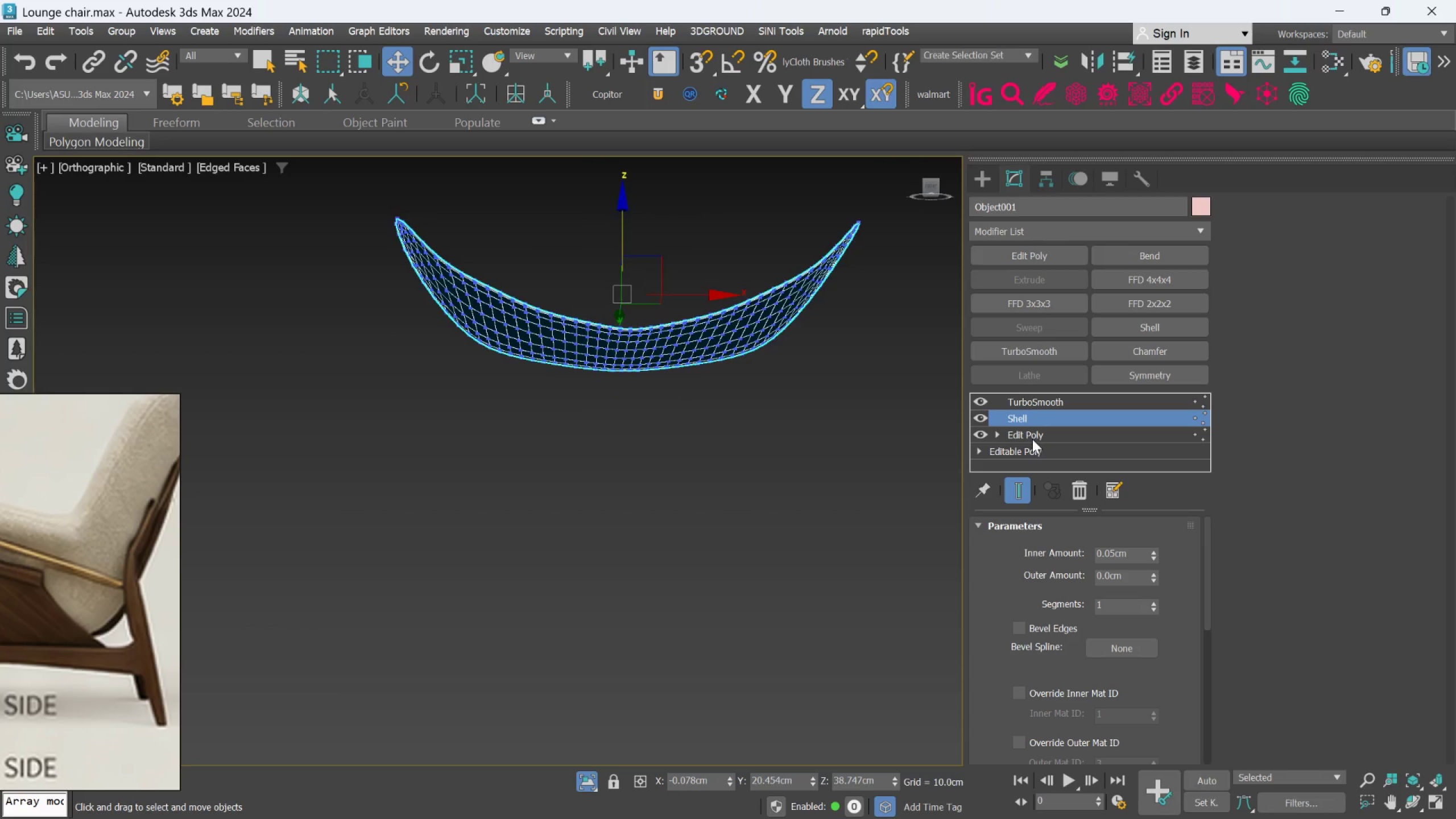 
left_click([1032, 439])
 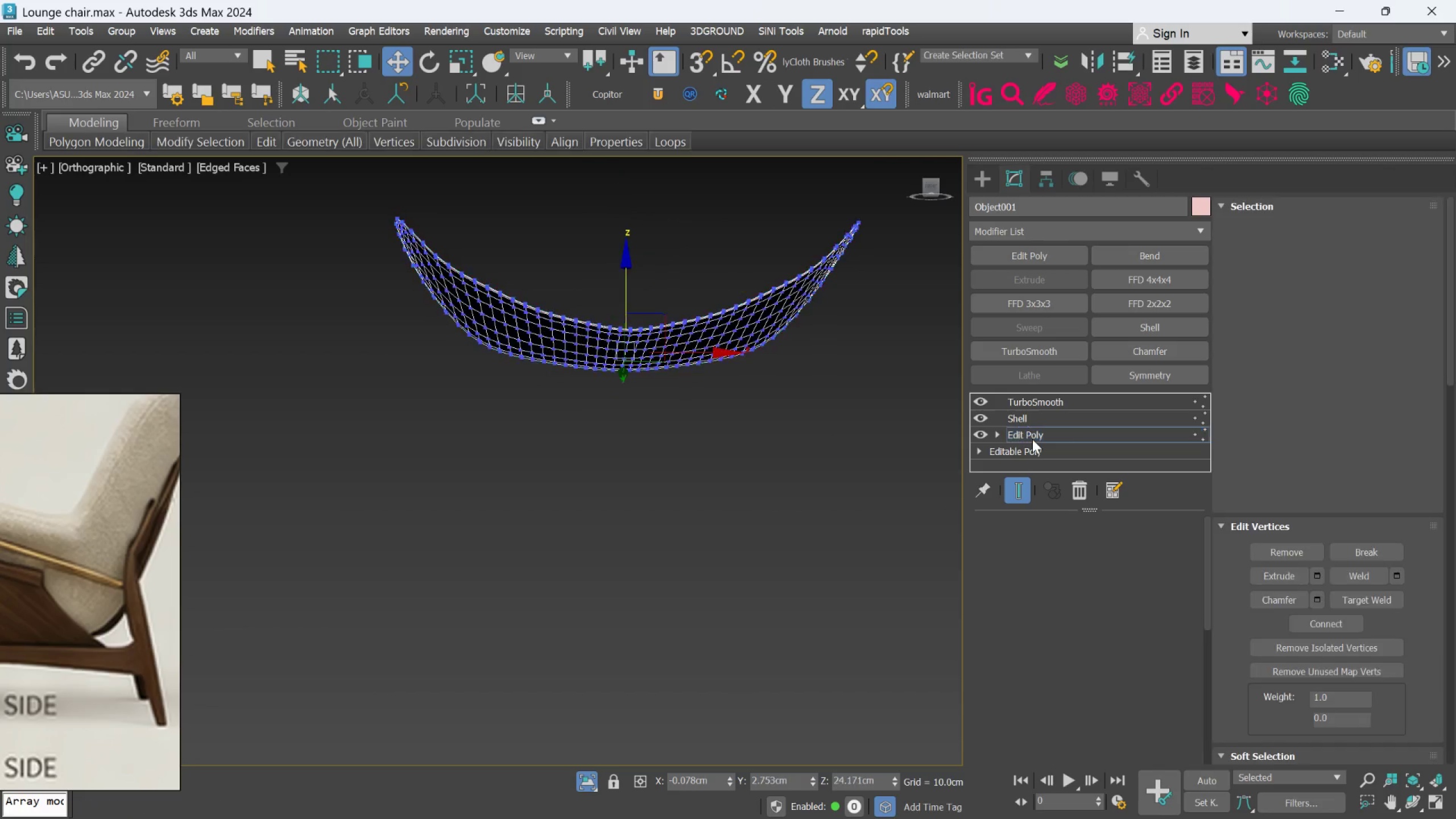 
key(Control+Z)
 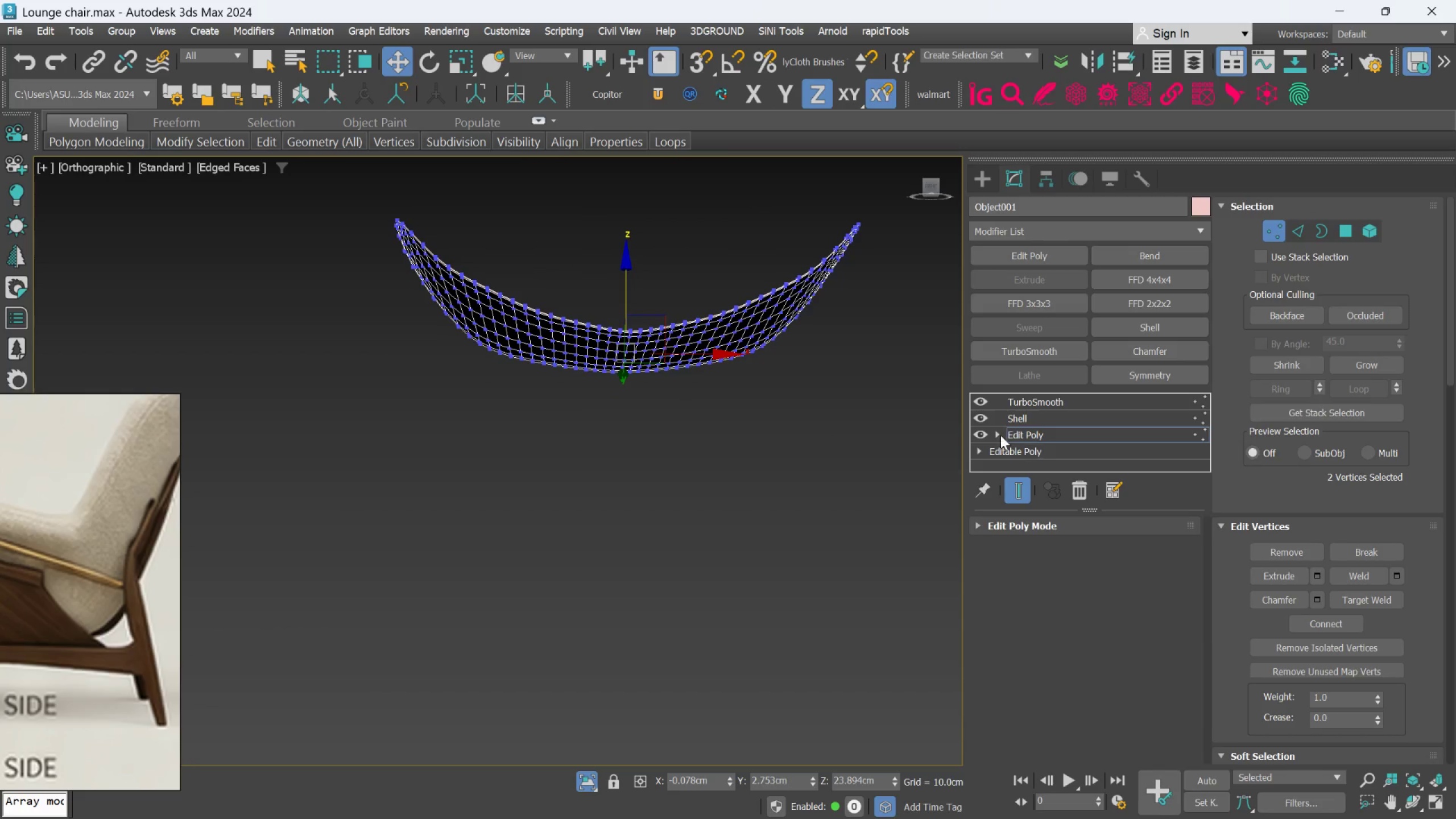 
hold_key(key=ControlLeft, duration=0.55)
 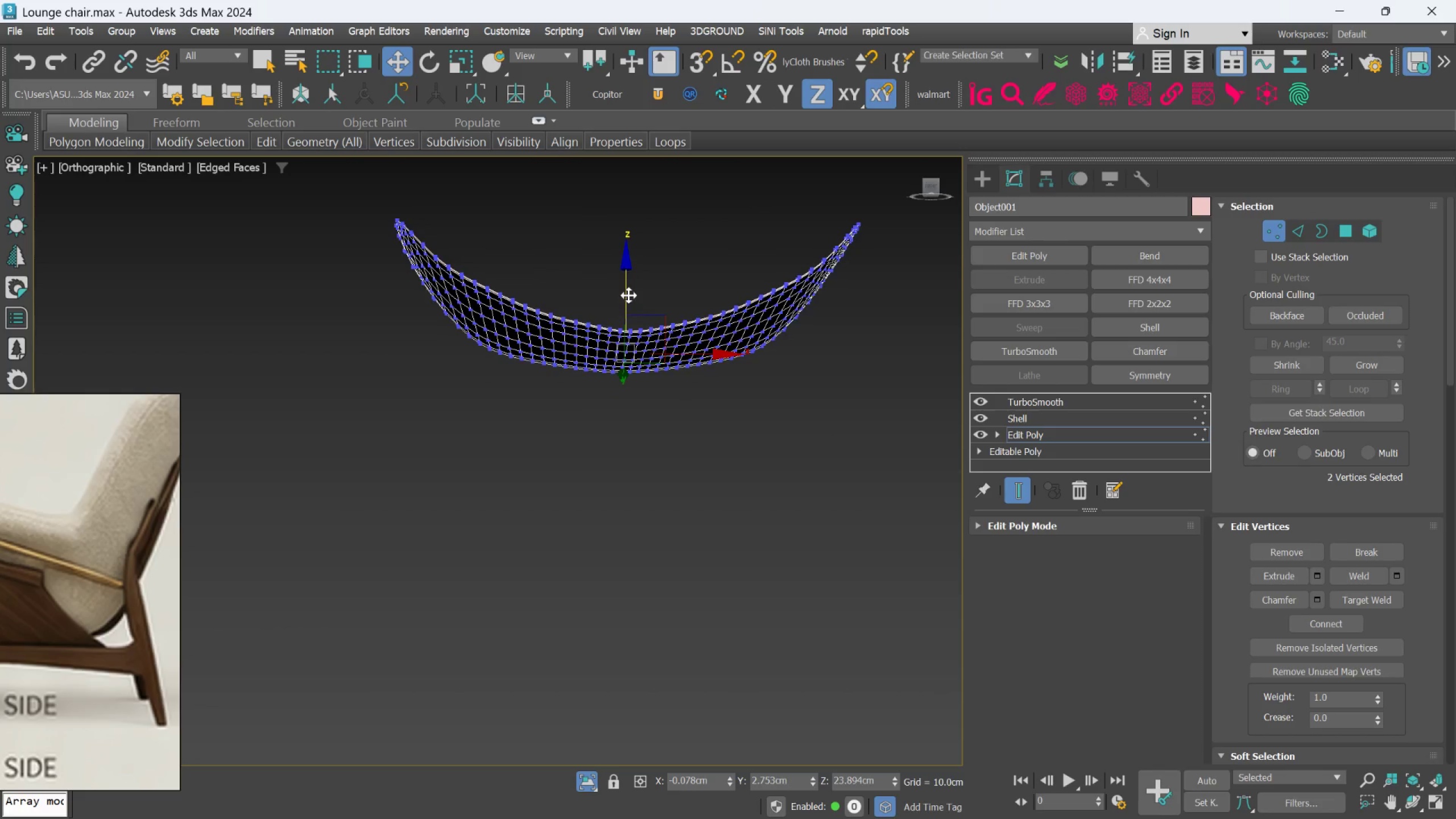 
scroll: coordinate [650, 349], scroll_direction: up, amount: 2.0
 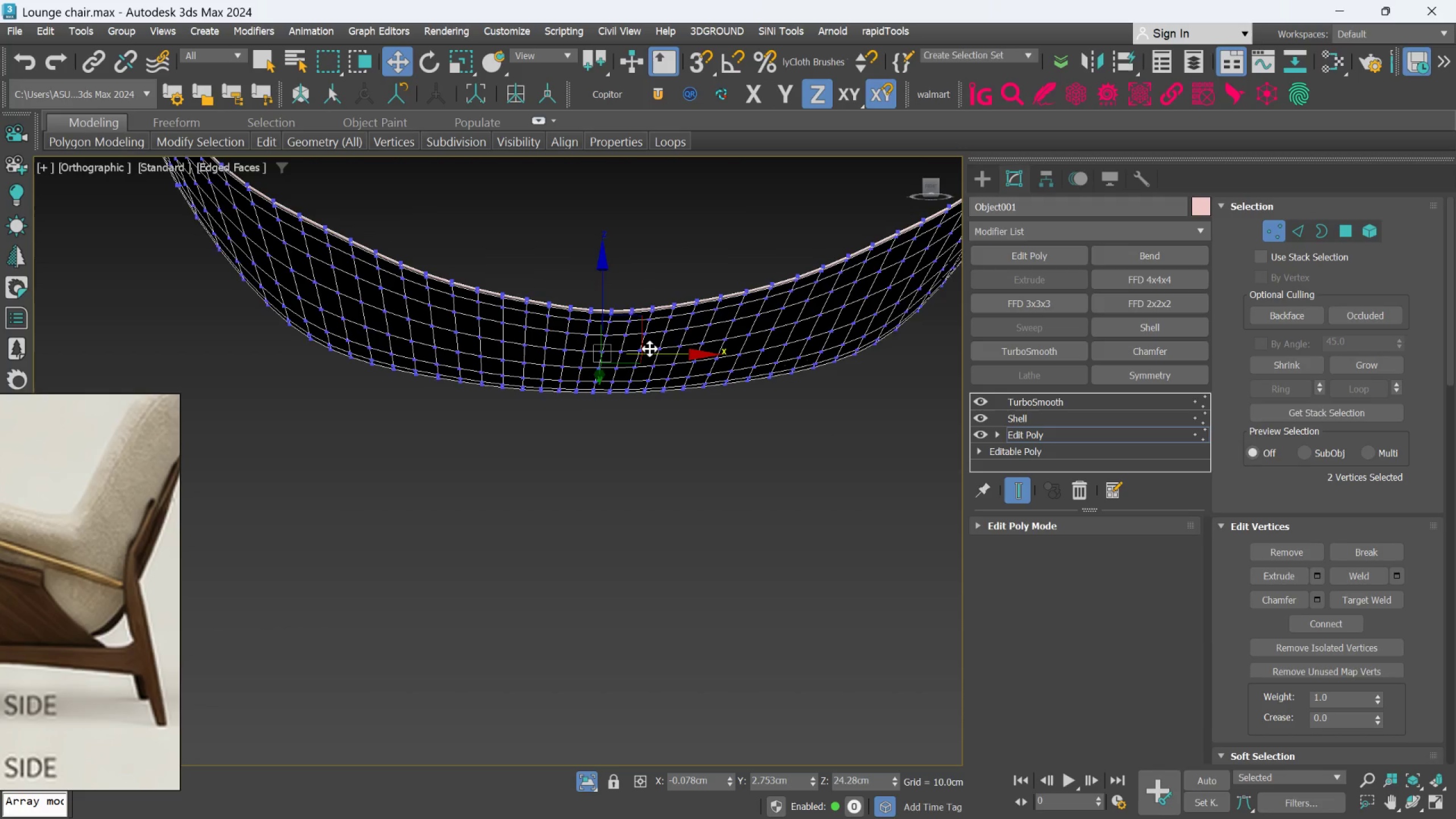 
hold_key(key=AltLeft, duration=1.5)
 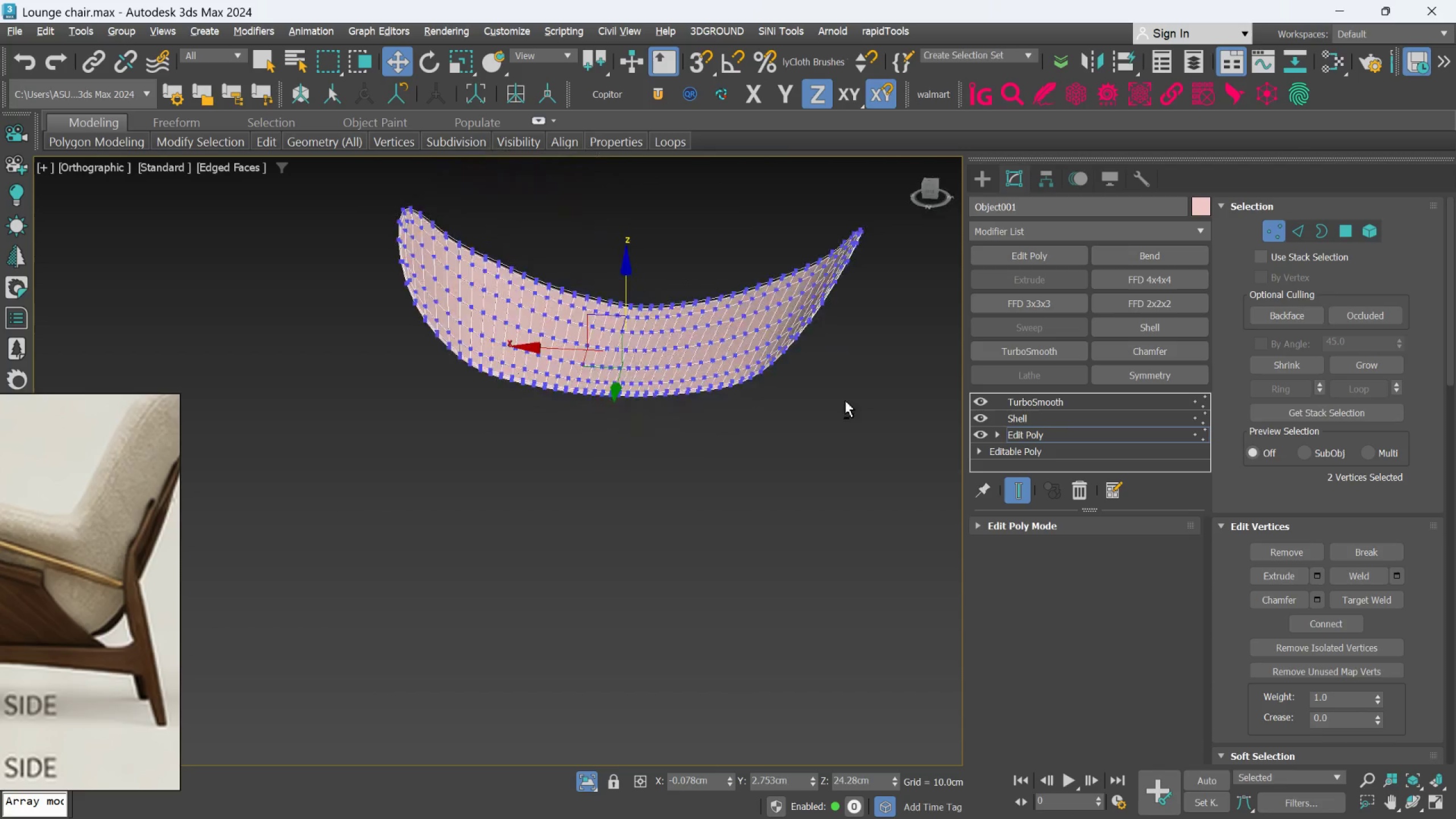 
scroll: coordinate [650, 350], scroll_direction: down, amount: 2.0
 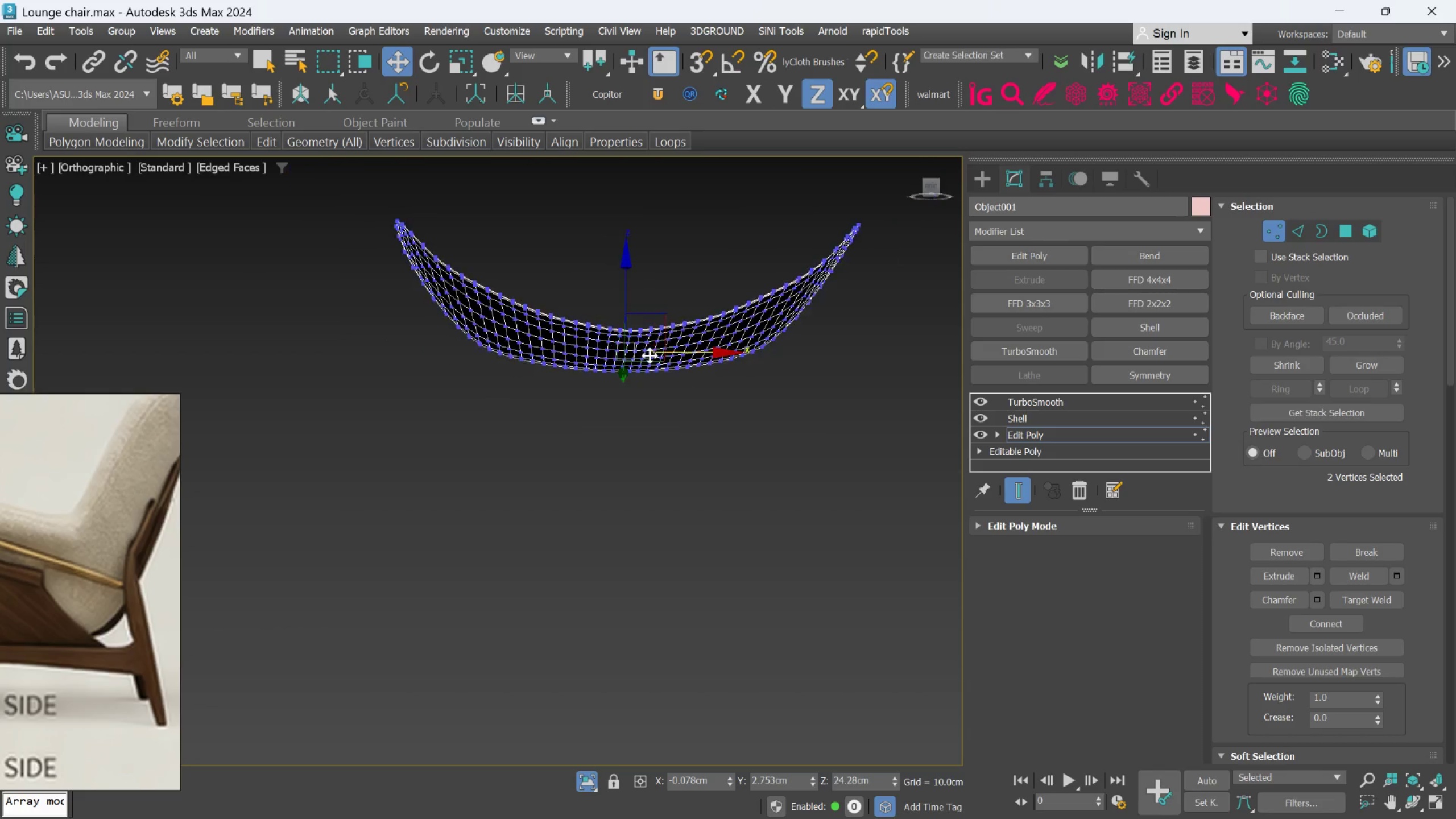 
hold_key(key=AltLeft, duration=1.51)
 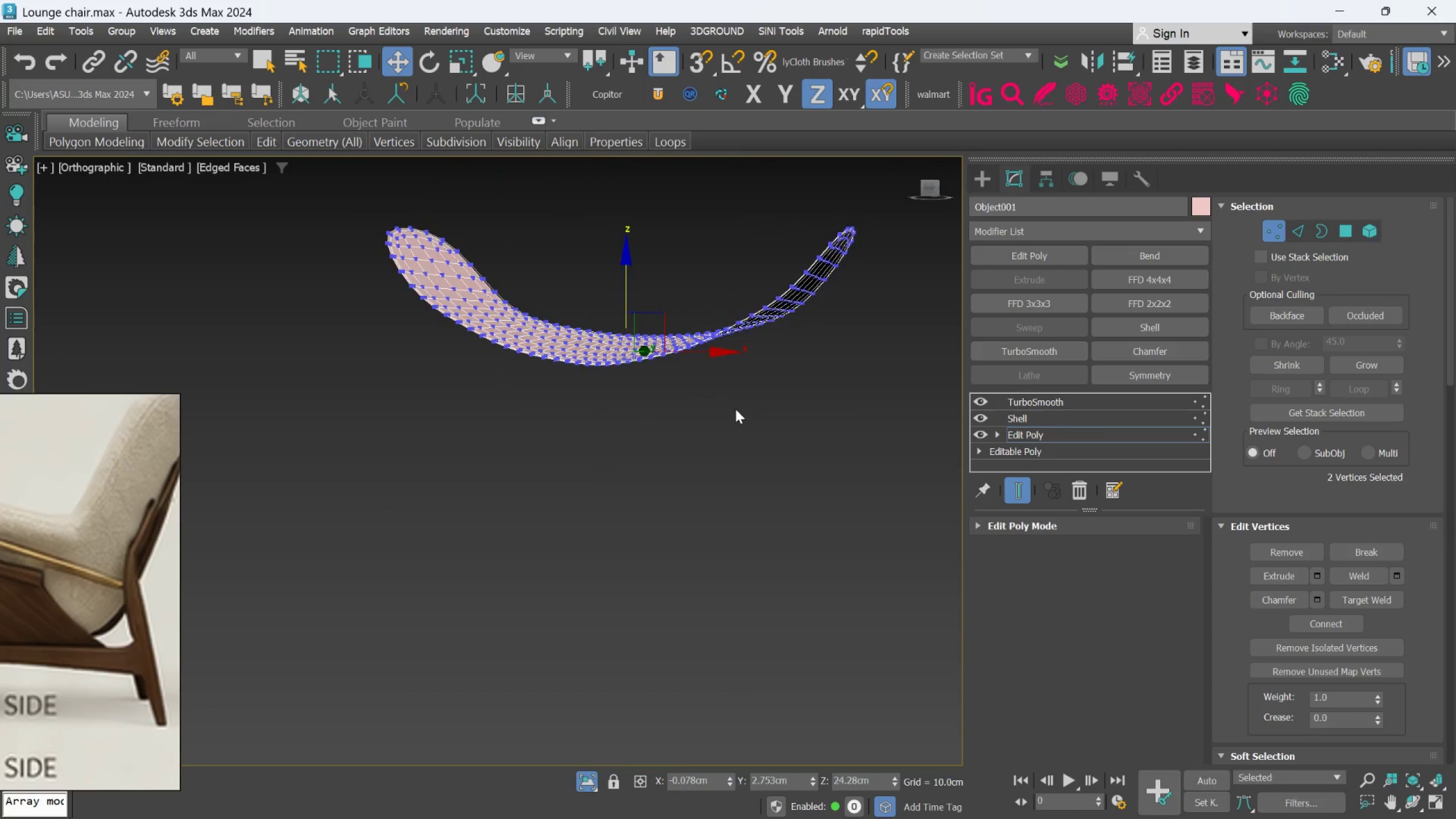 
key(Alt+AltLeft)
 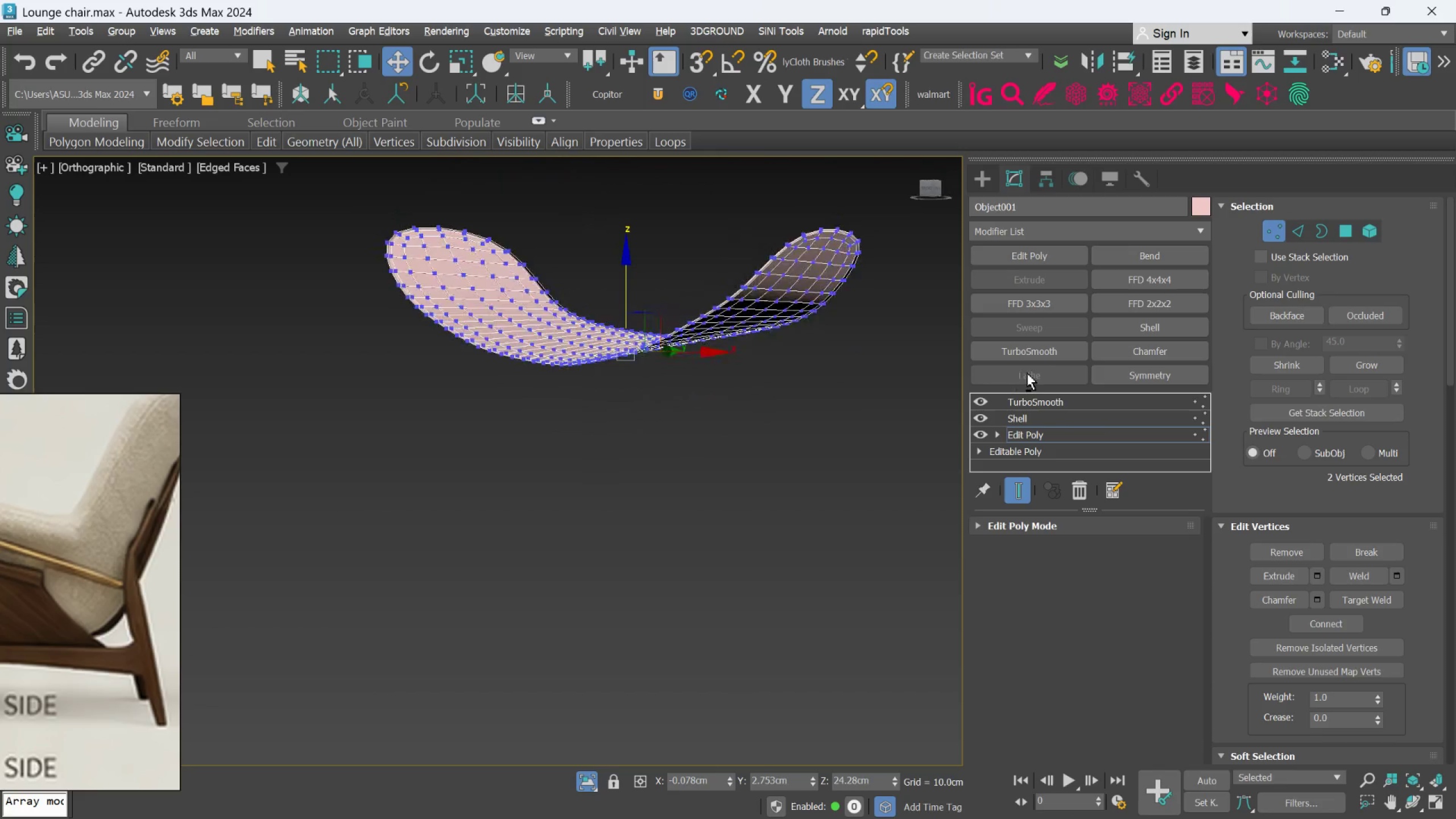 
key(Alt+AltLeft)
 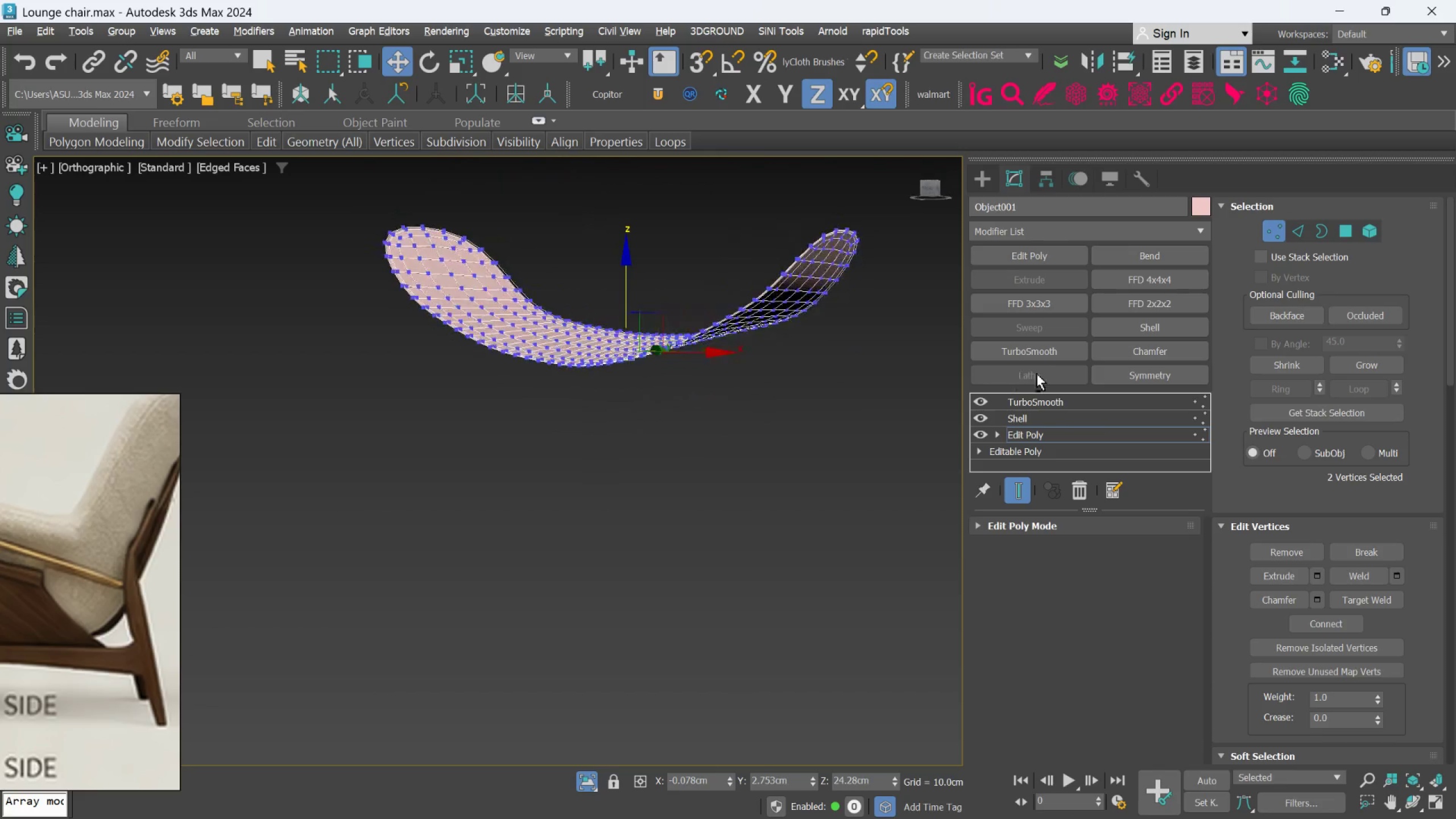 
key(Alt+AltLeft)
 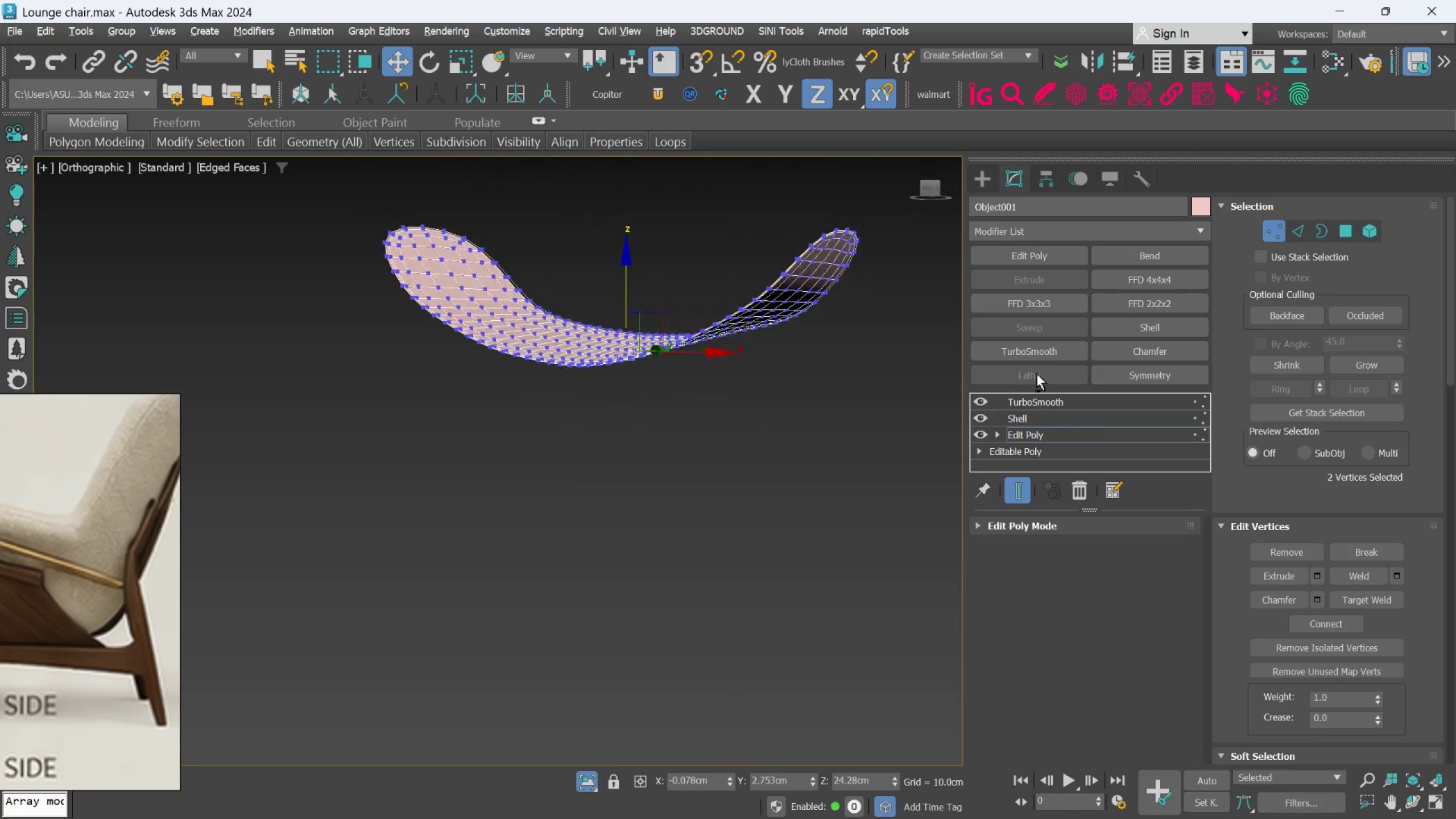 
key(Alt+AltLeft)
 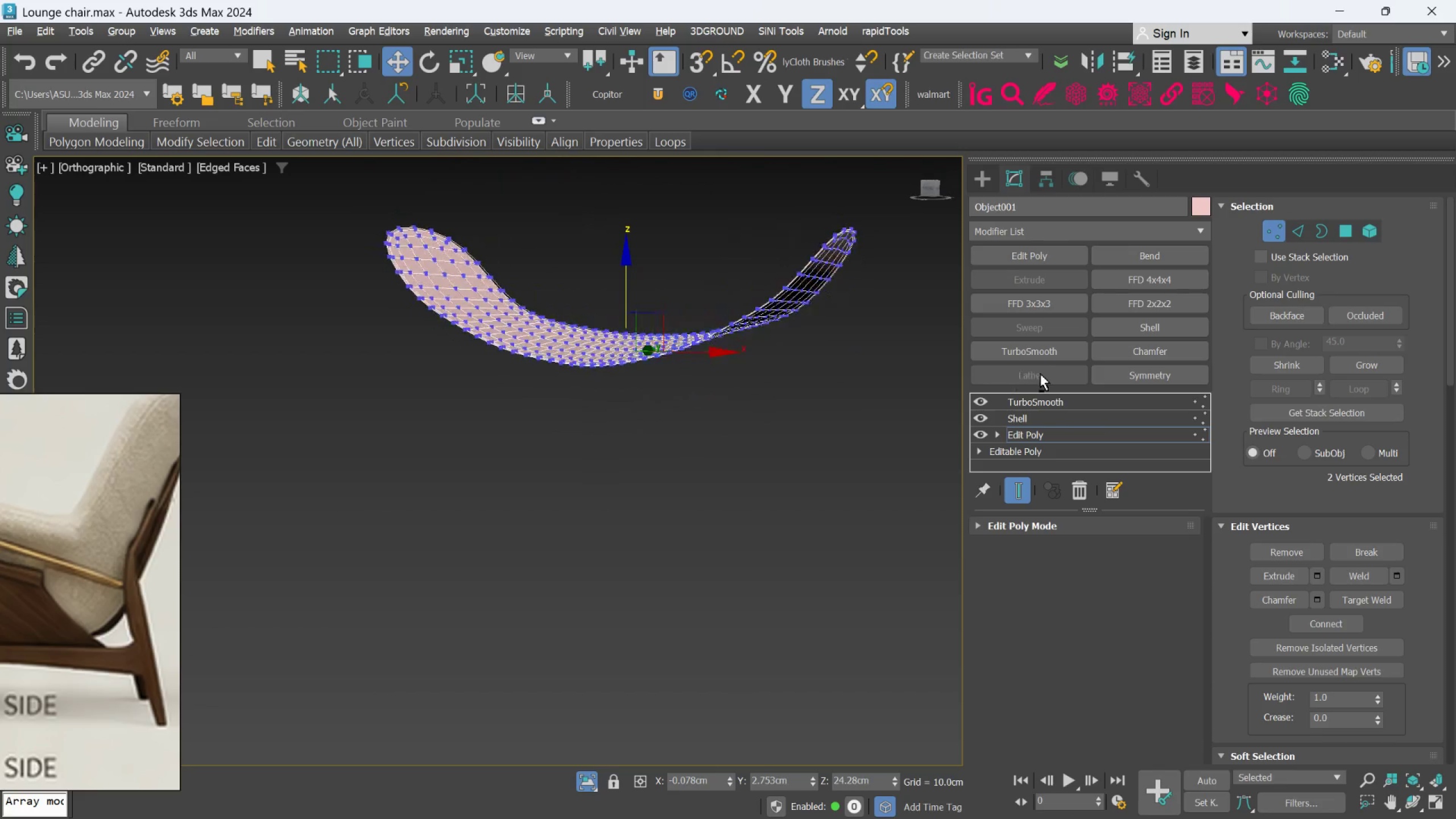 
key(Alt+AltLeft)
 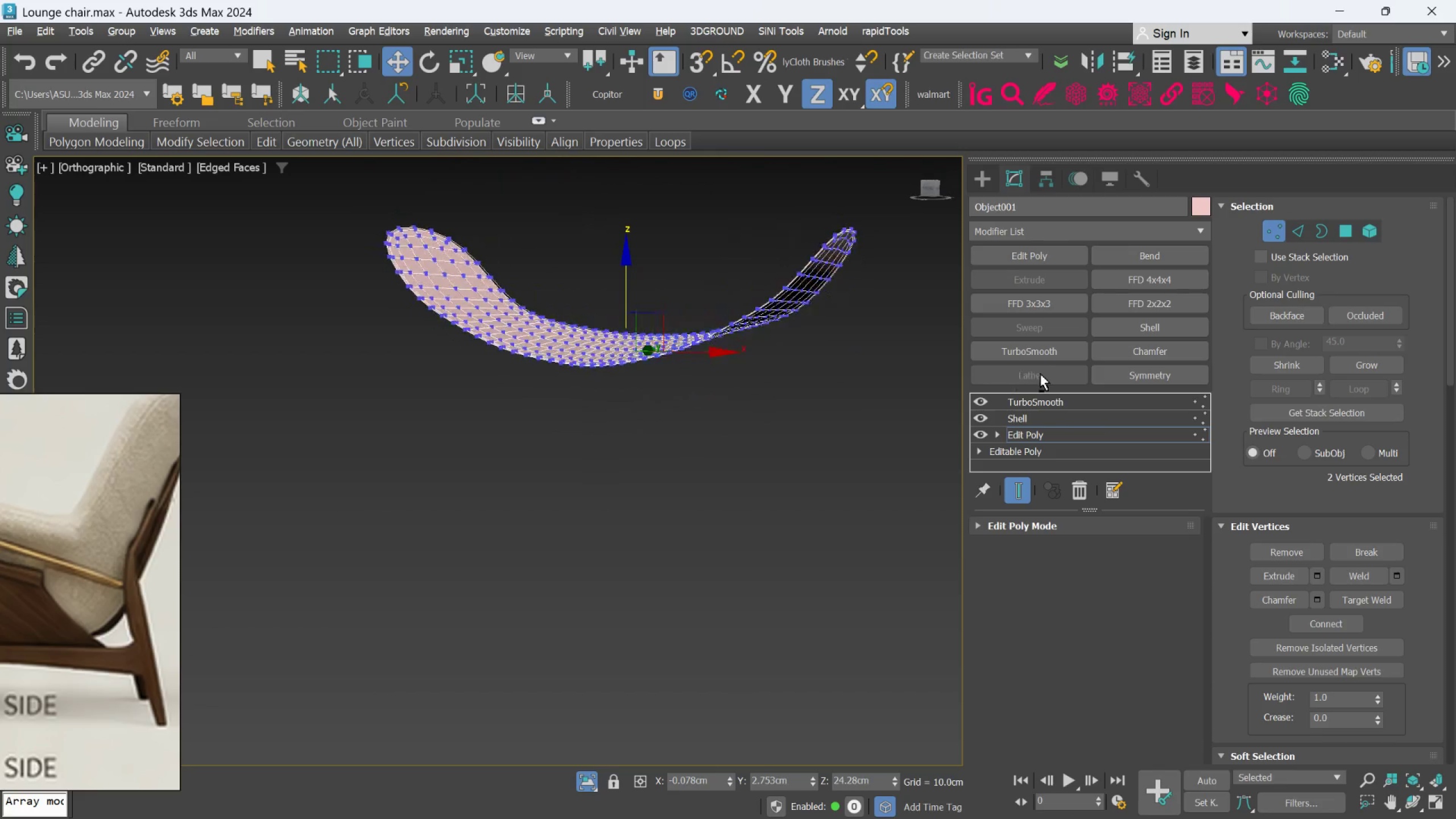 
key(Alt+AltLeft)
 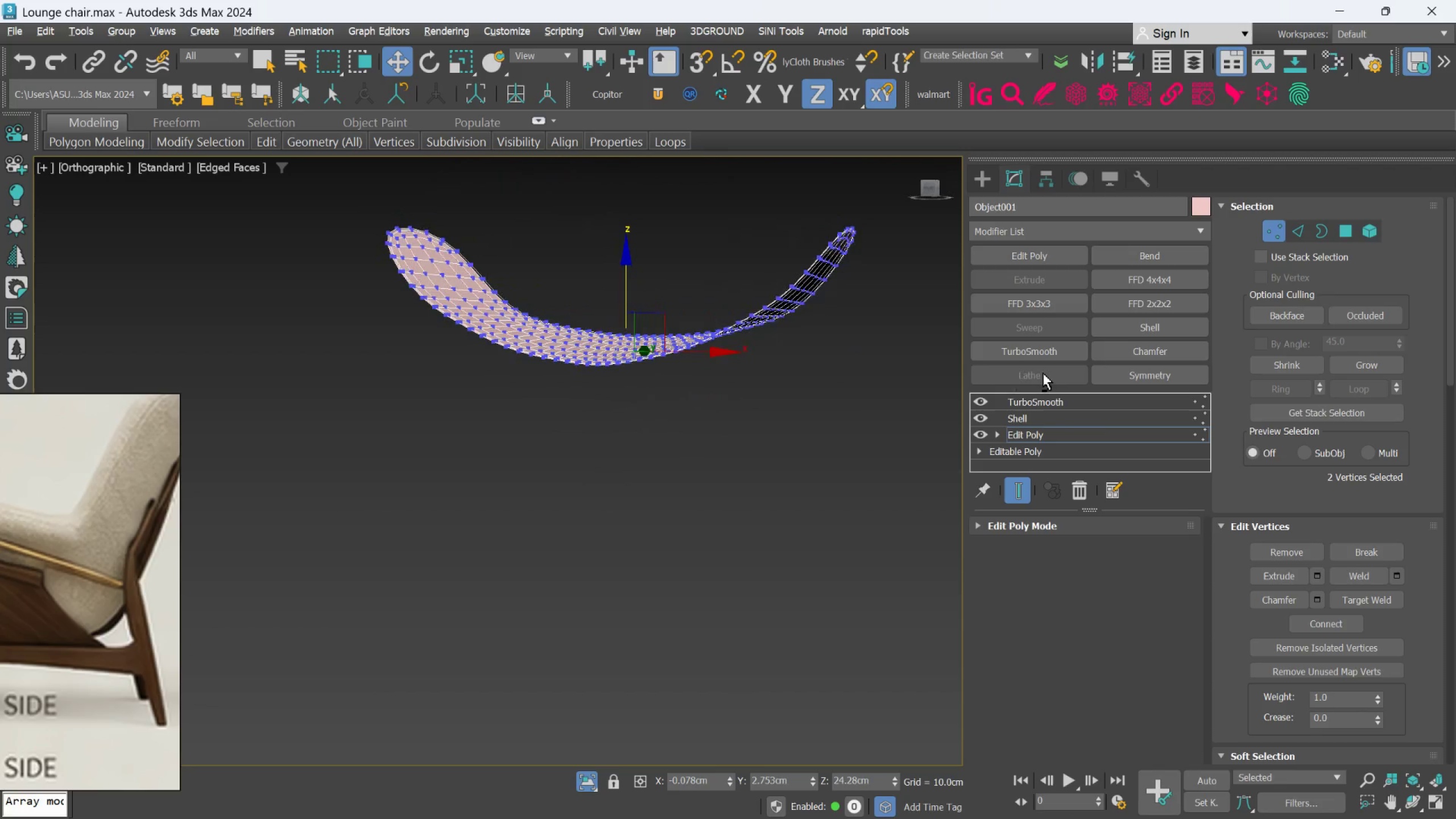 
key(Alt+AltLeft)
 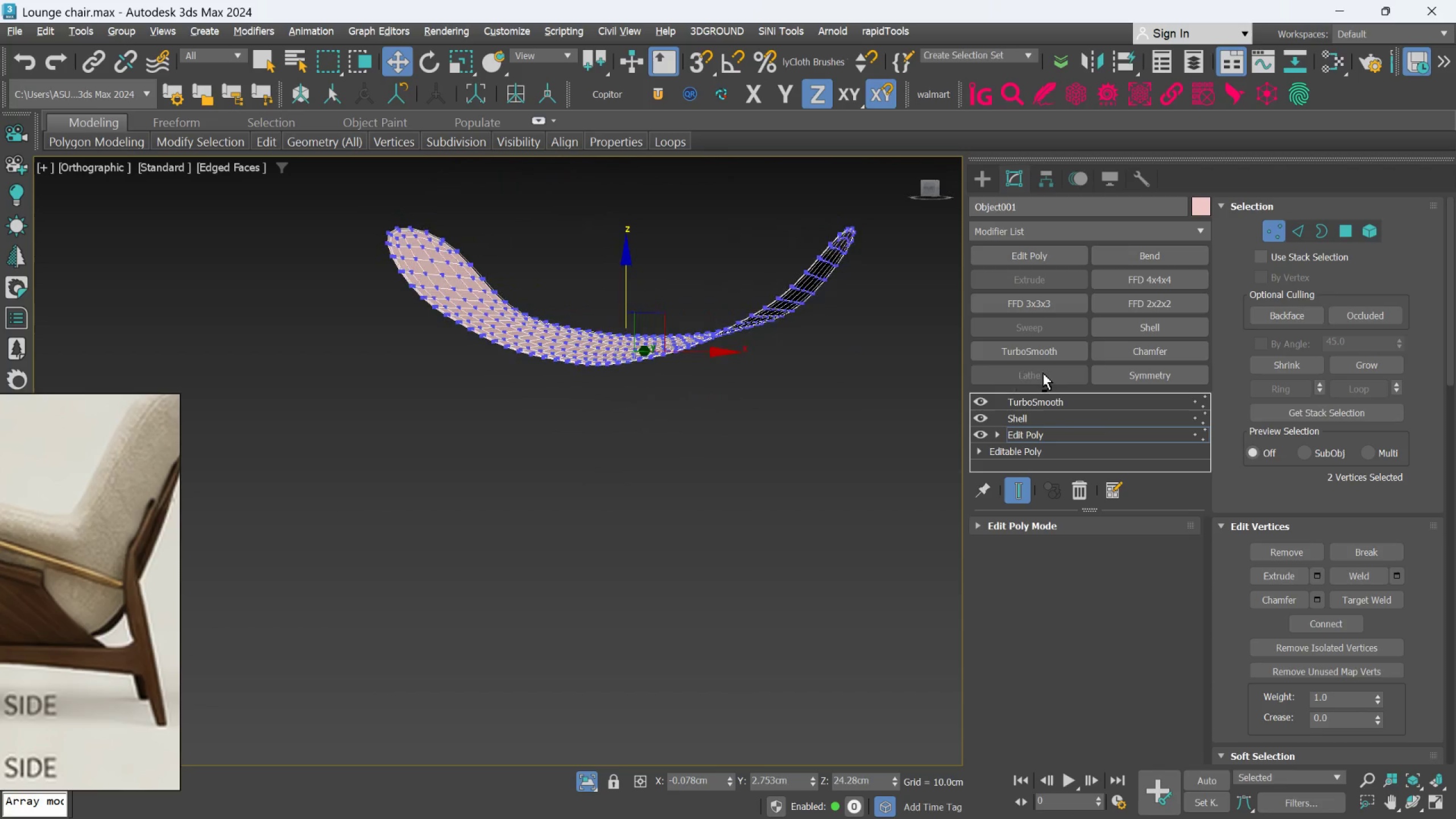 
key(Alt+AltLeft)
 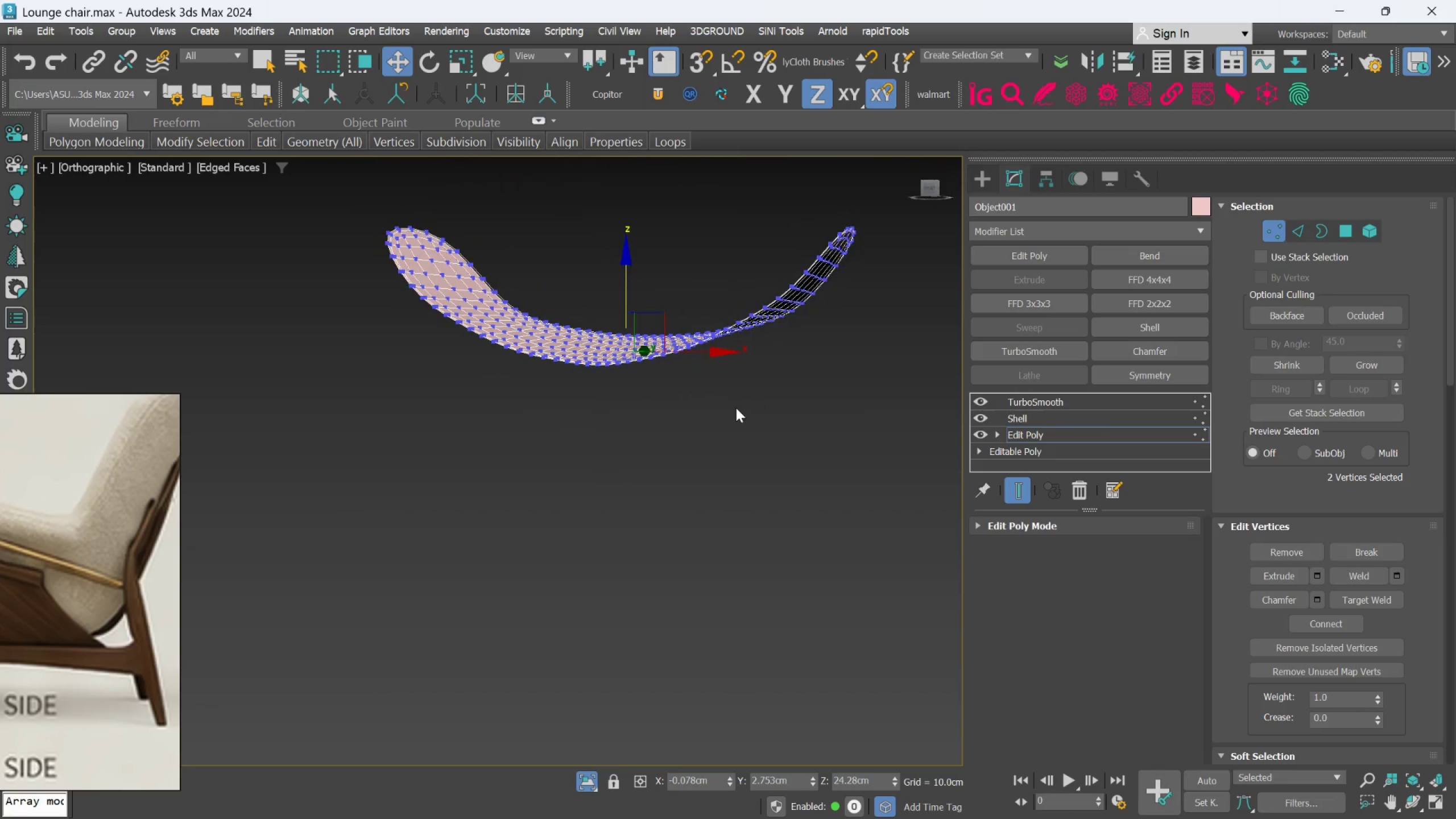 
key(Alt+AltLeft)
 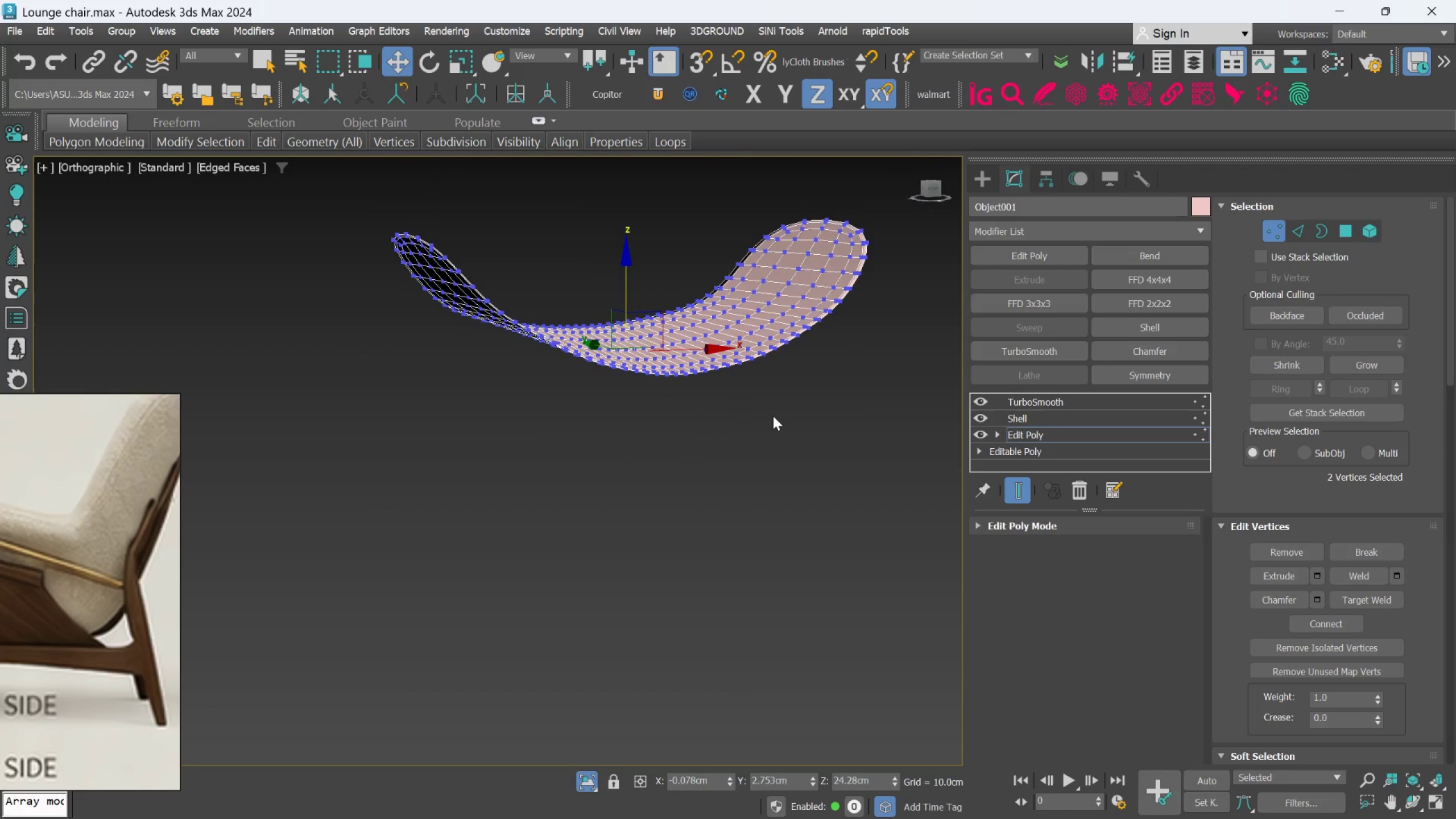 
key(F)
 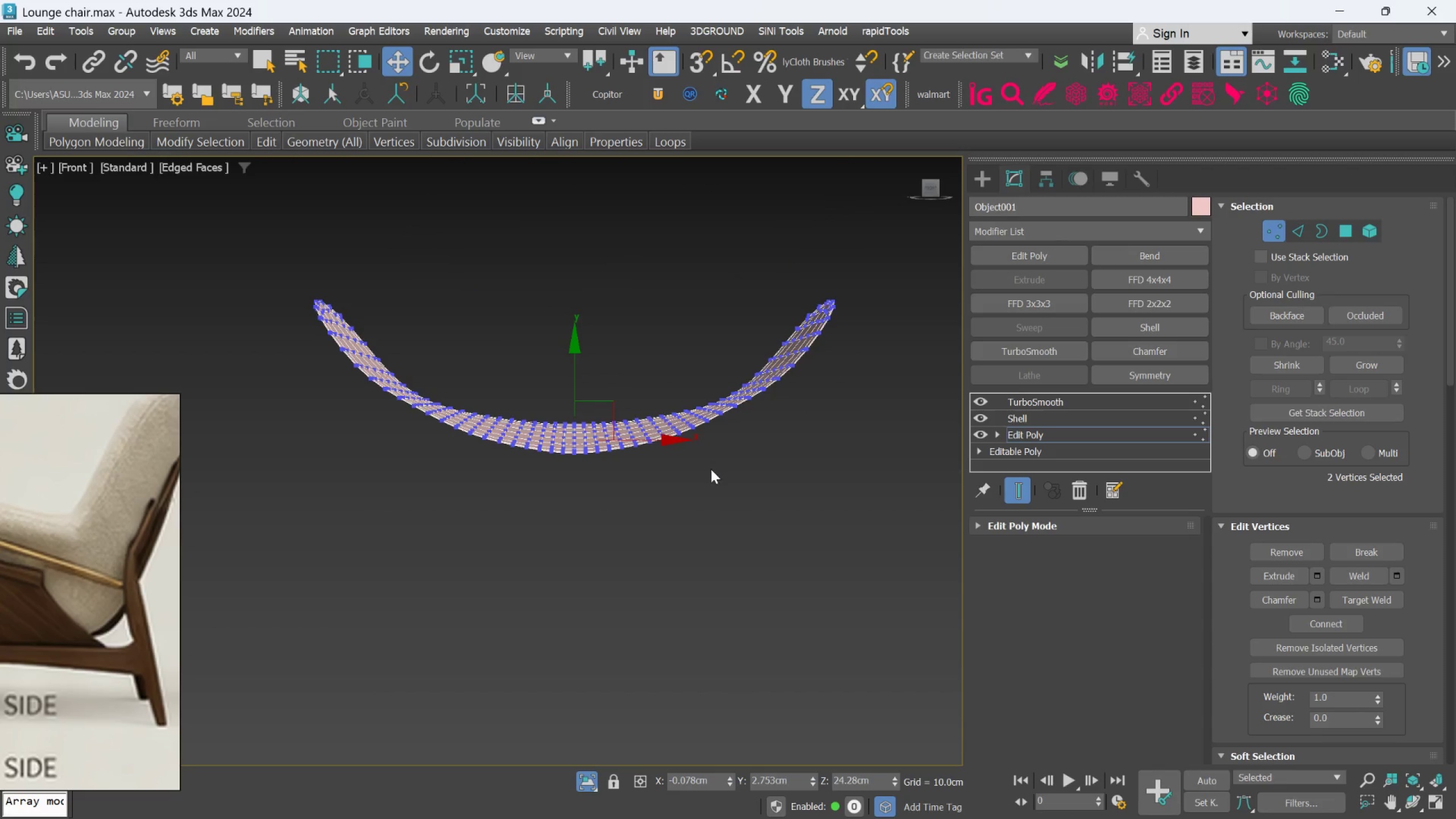 
hold_key(key=AltLeft, duration=0.62)
 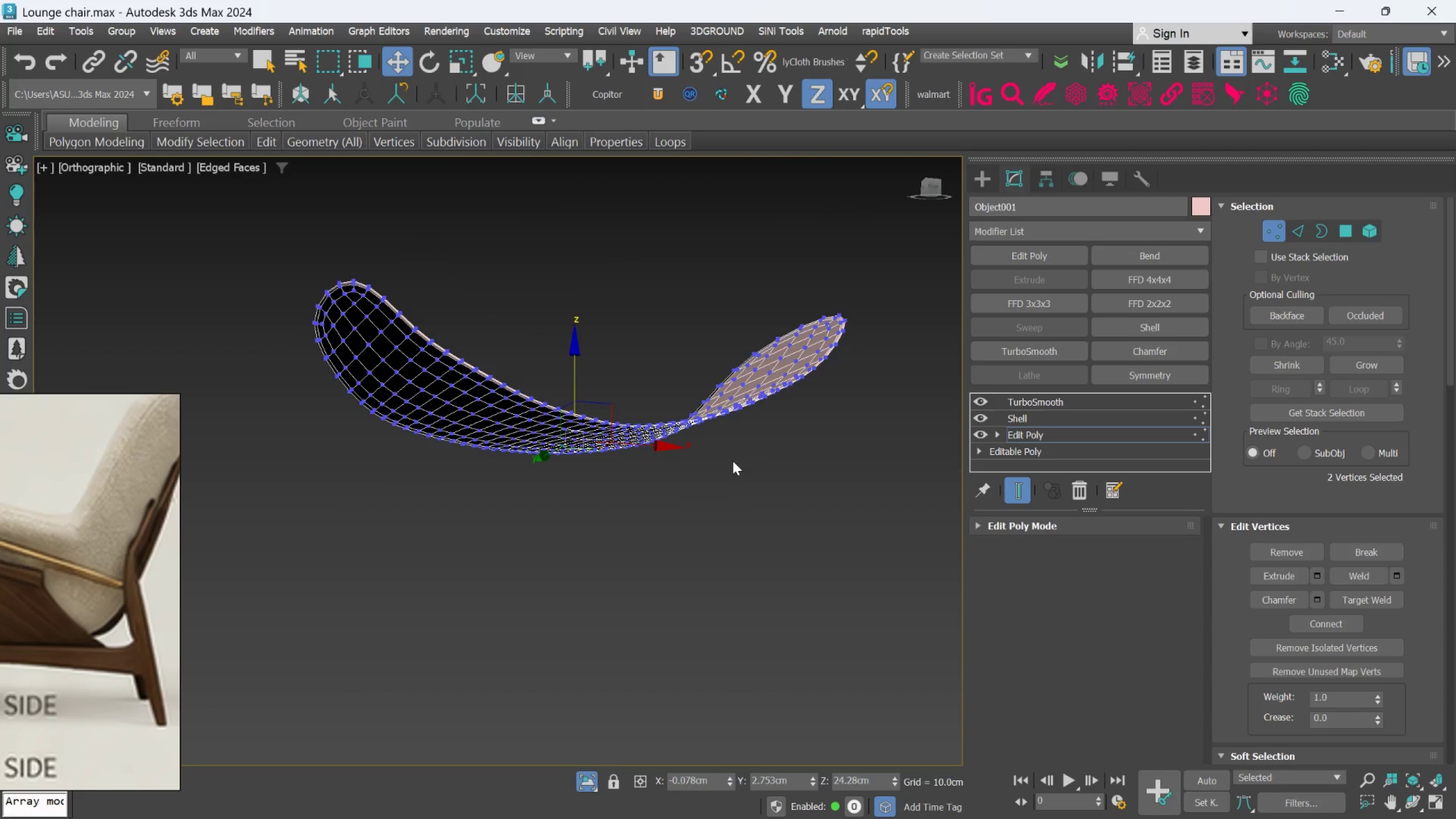 
scroll: coordinate [733, 464], scroll_direction: down, amount: 2.0
 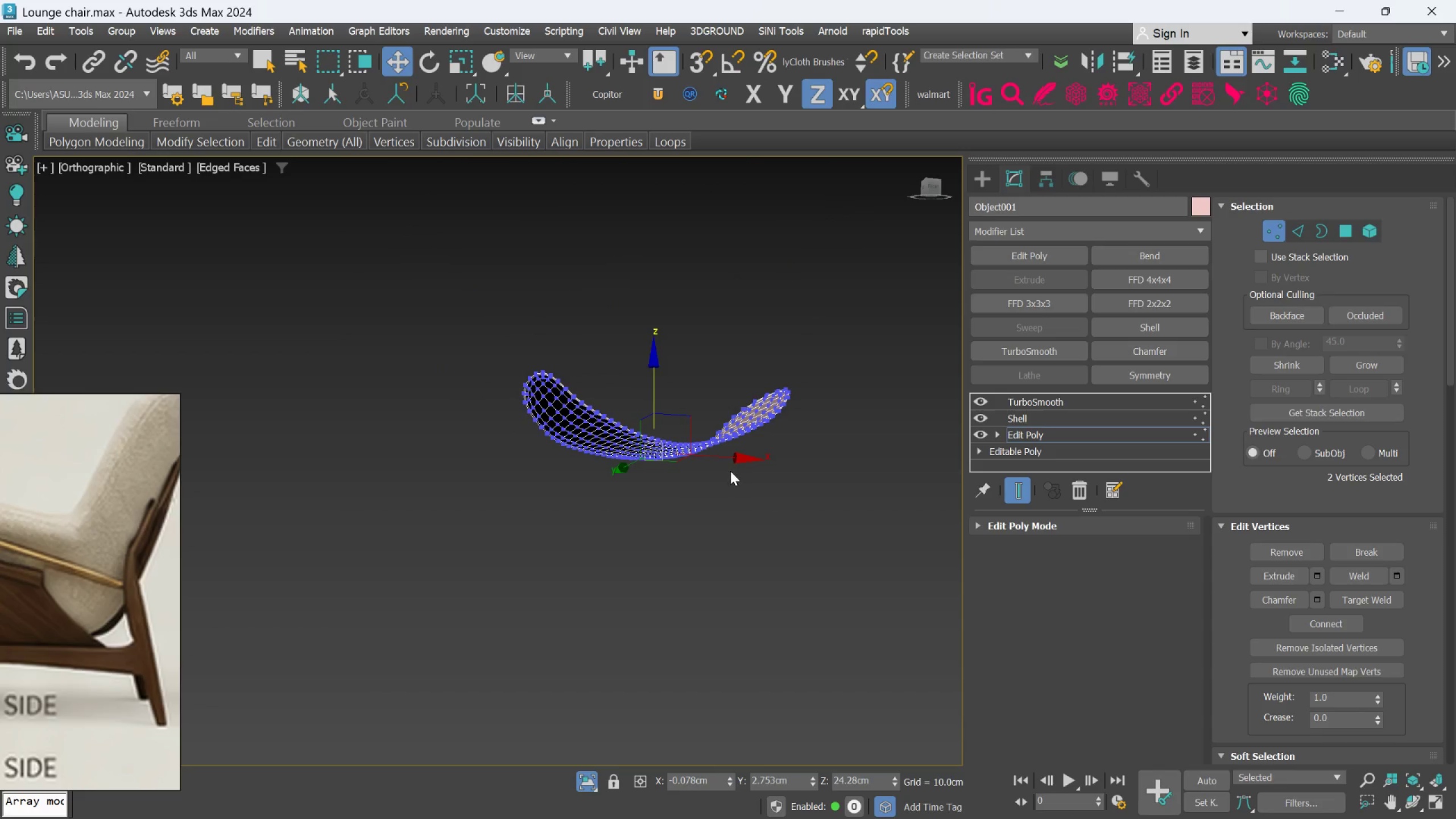 
hold_key(key=MetaLeft, duration=0.5)
 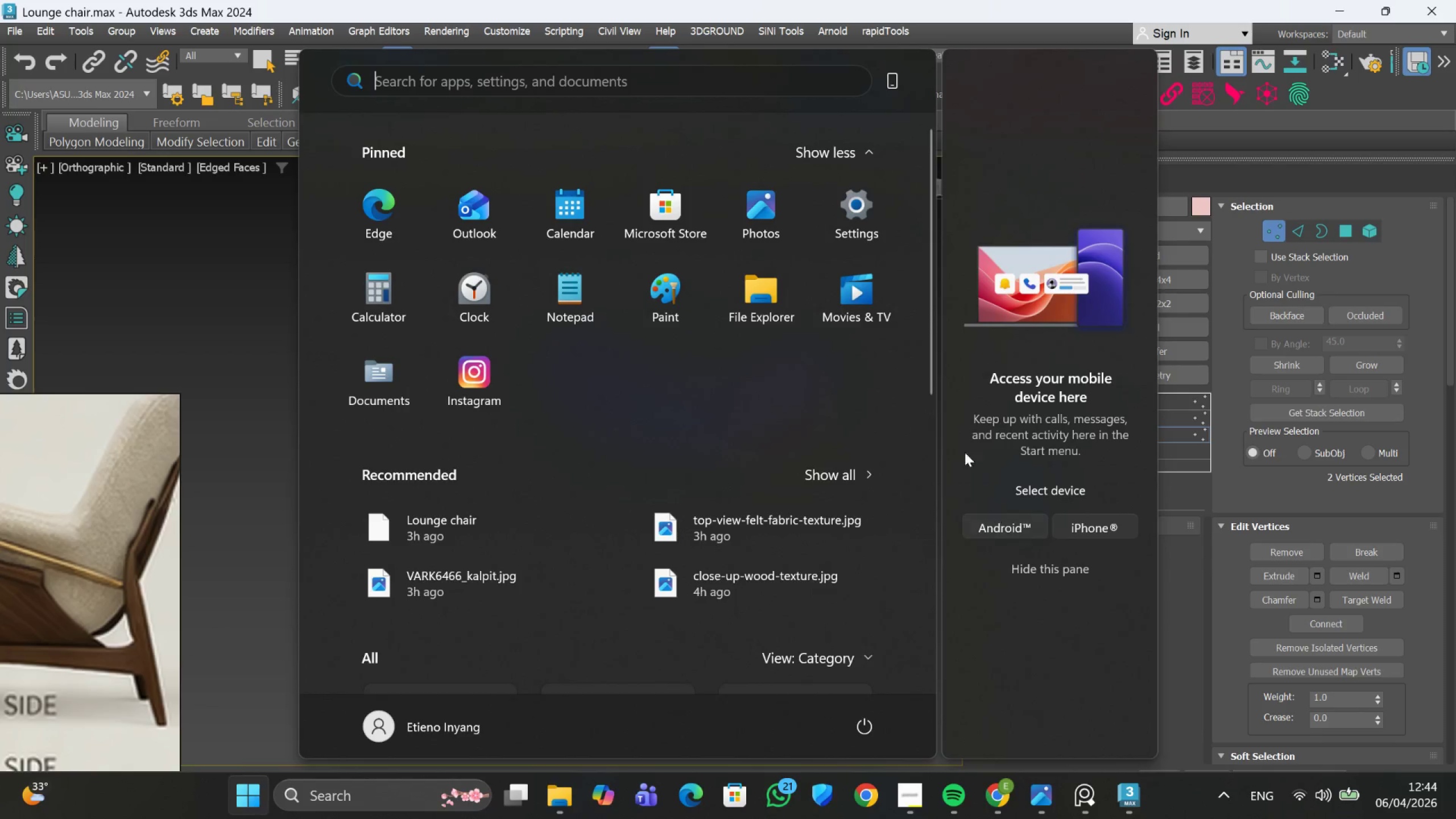 
left_click([191, 241])
 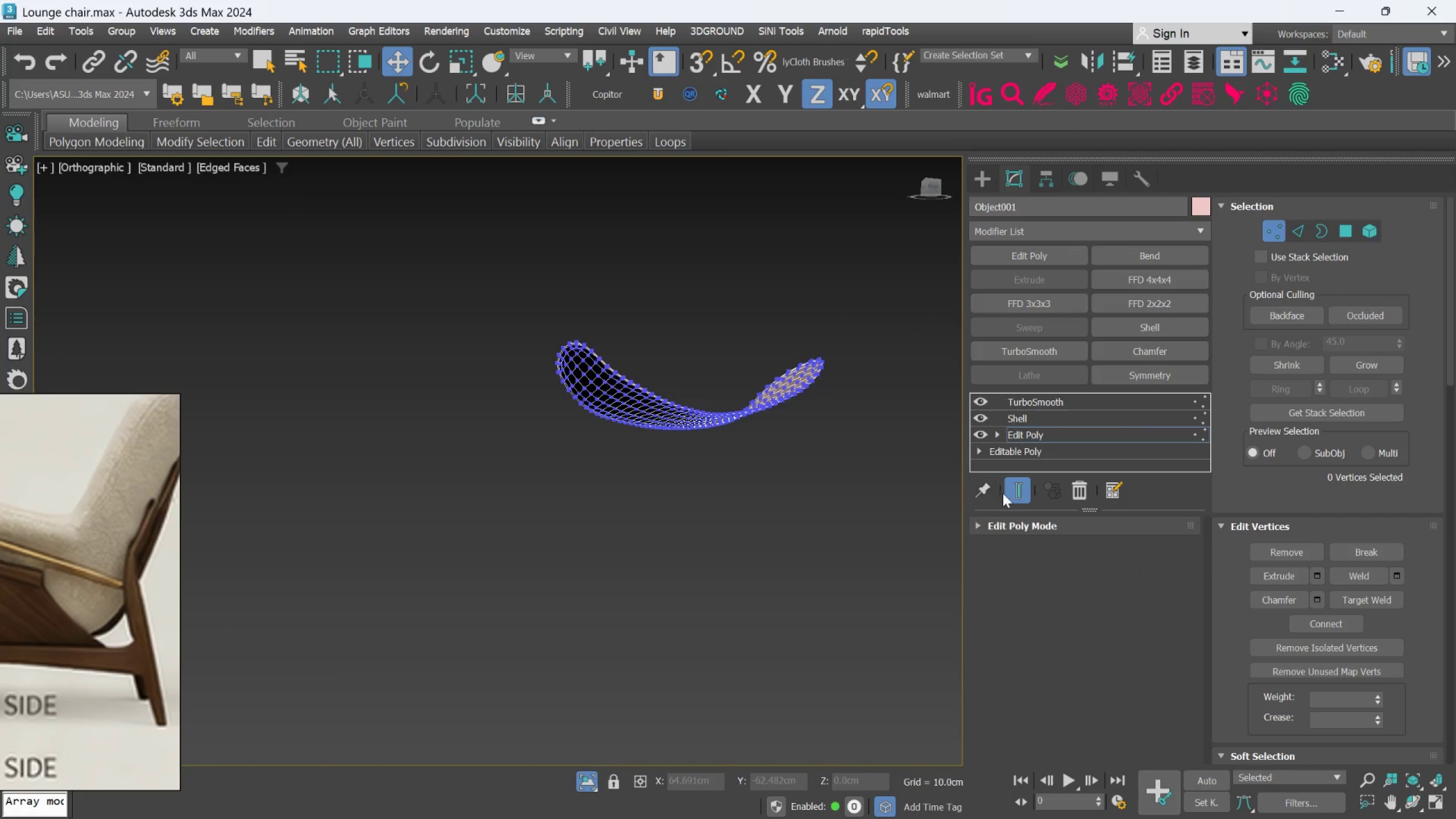 
left_click([1019, 494])
 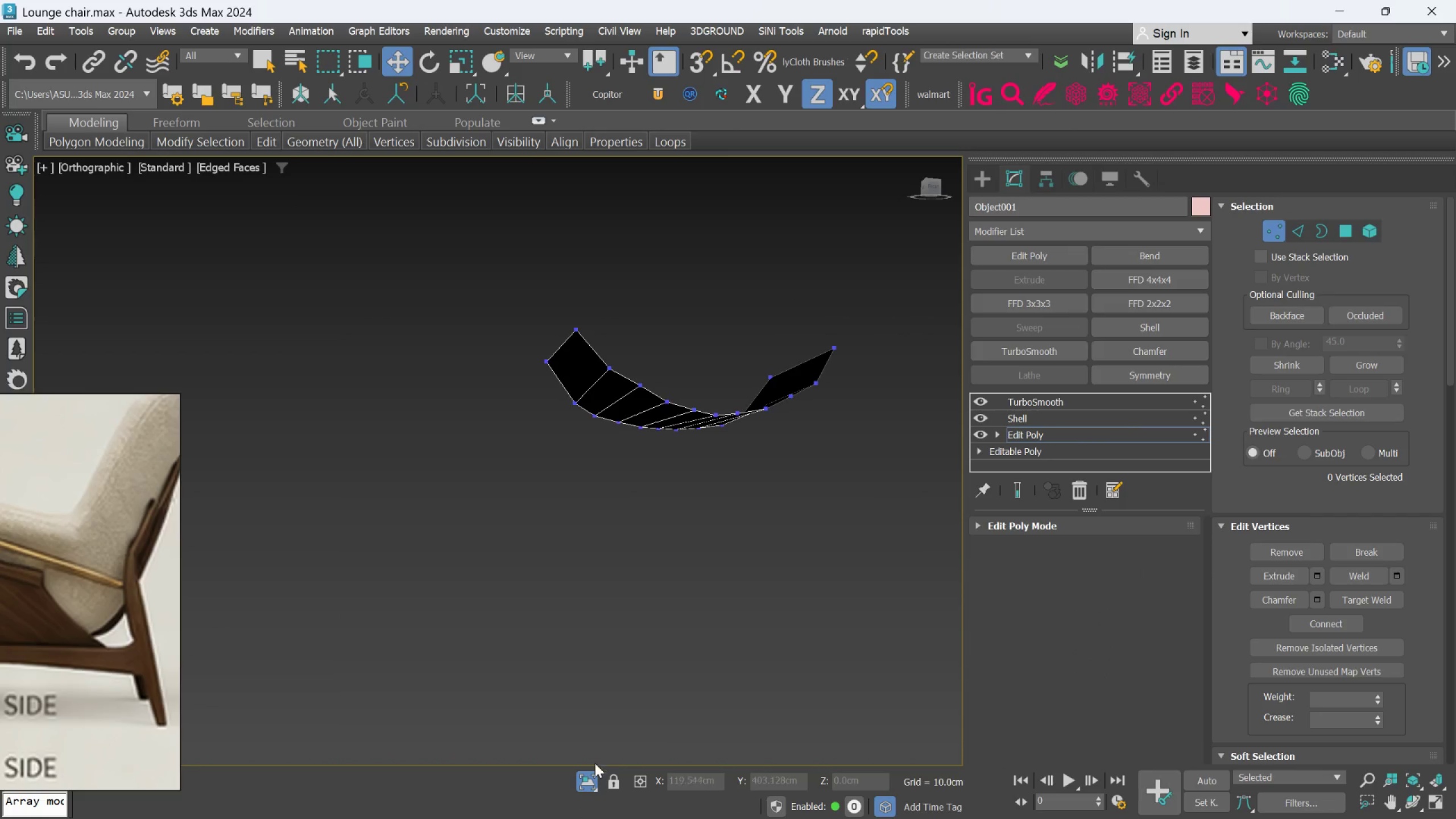 
left_click_drag(start_coordinate=[587, 780], to_coordinate=[588, 775])
 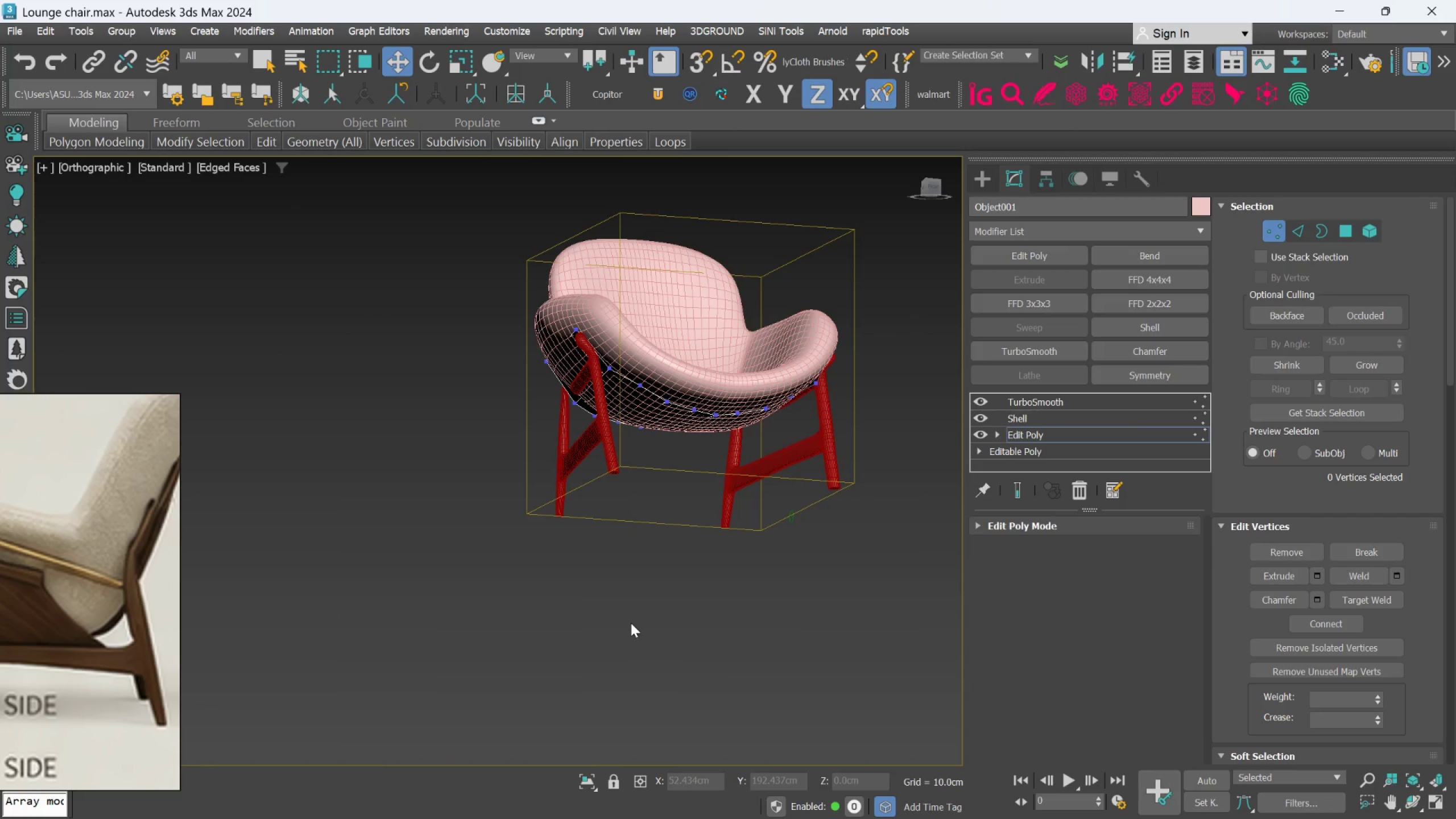 
scroll: coordinate [631, 623], scroll_direction: down, amount: 1.0
 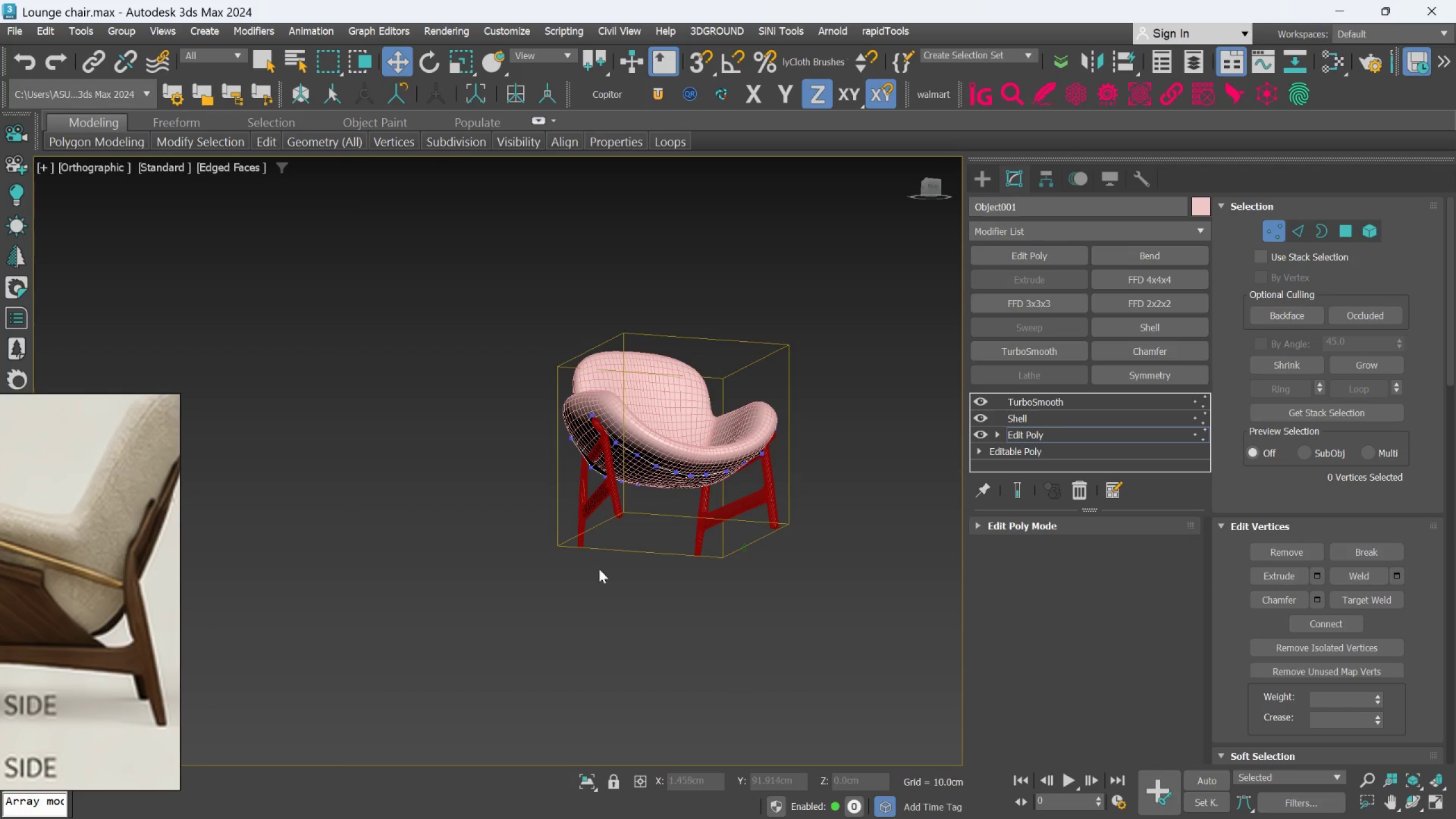 
scroll: coordinate [577, 536], scroll_direction: up, amount: 1.0
 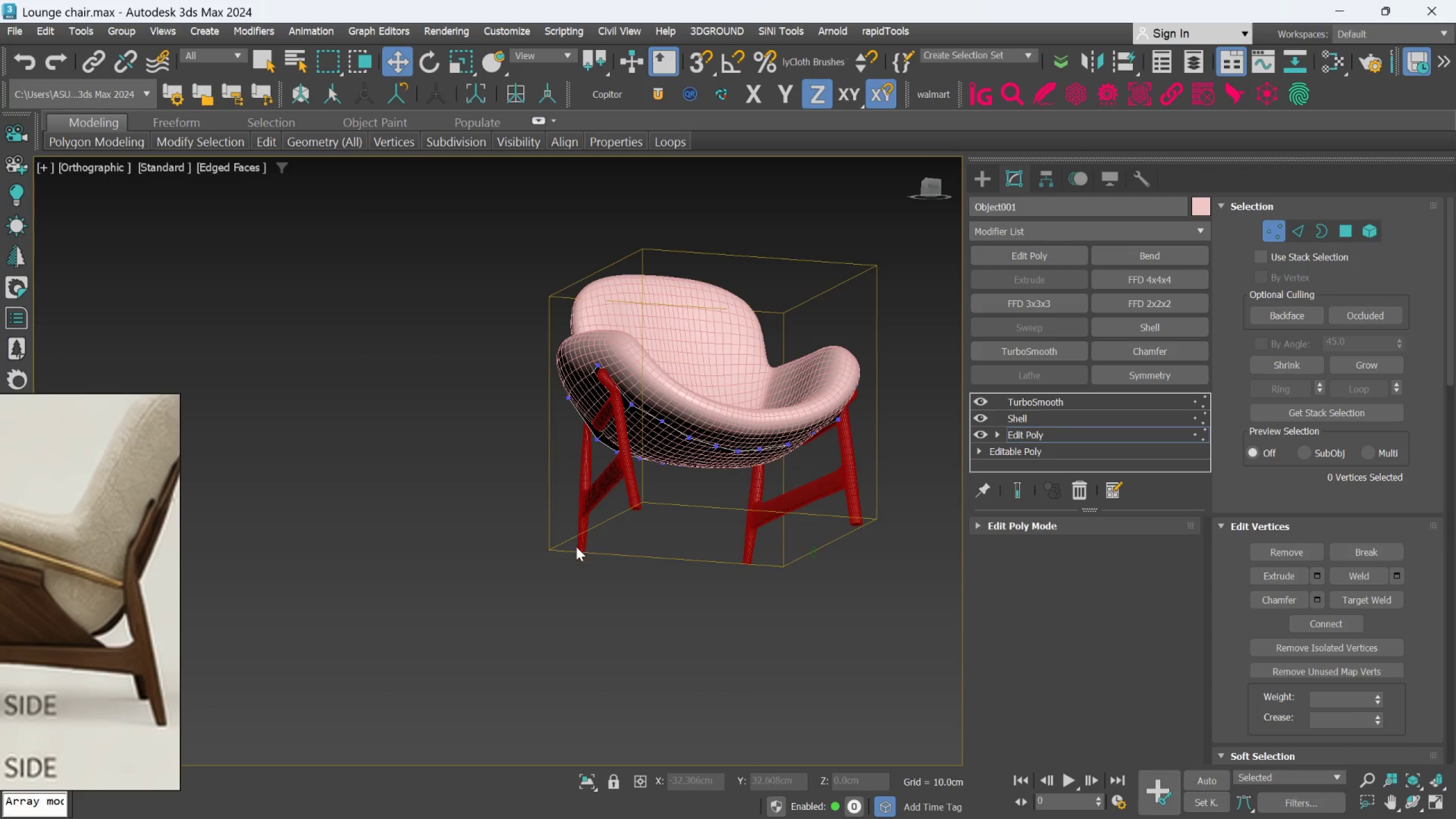 
hold_key(key=AltLeft, duration=0.48)
 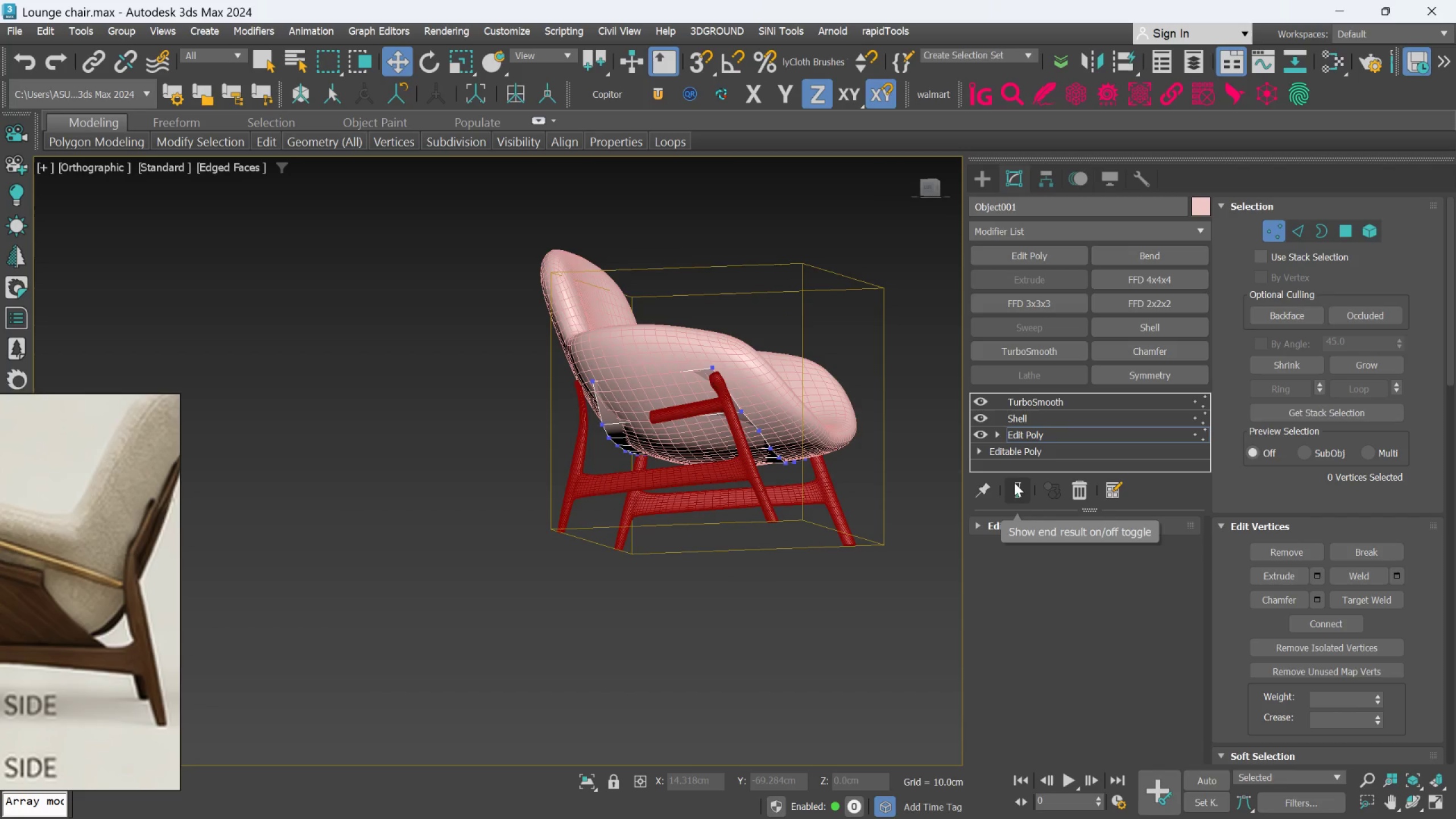 
left_click([1008, 485])
 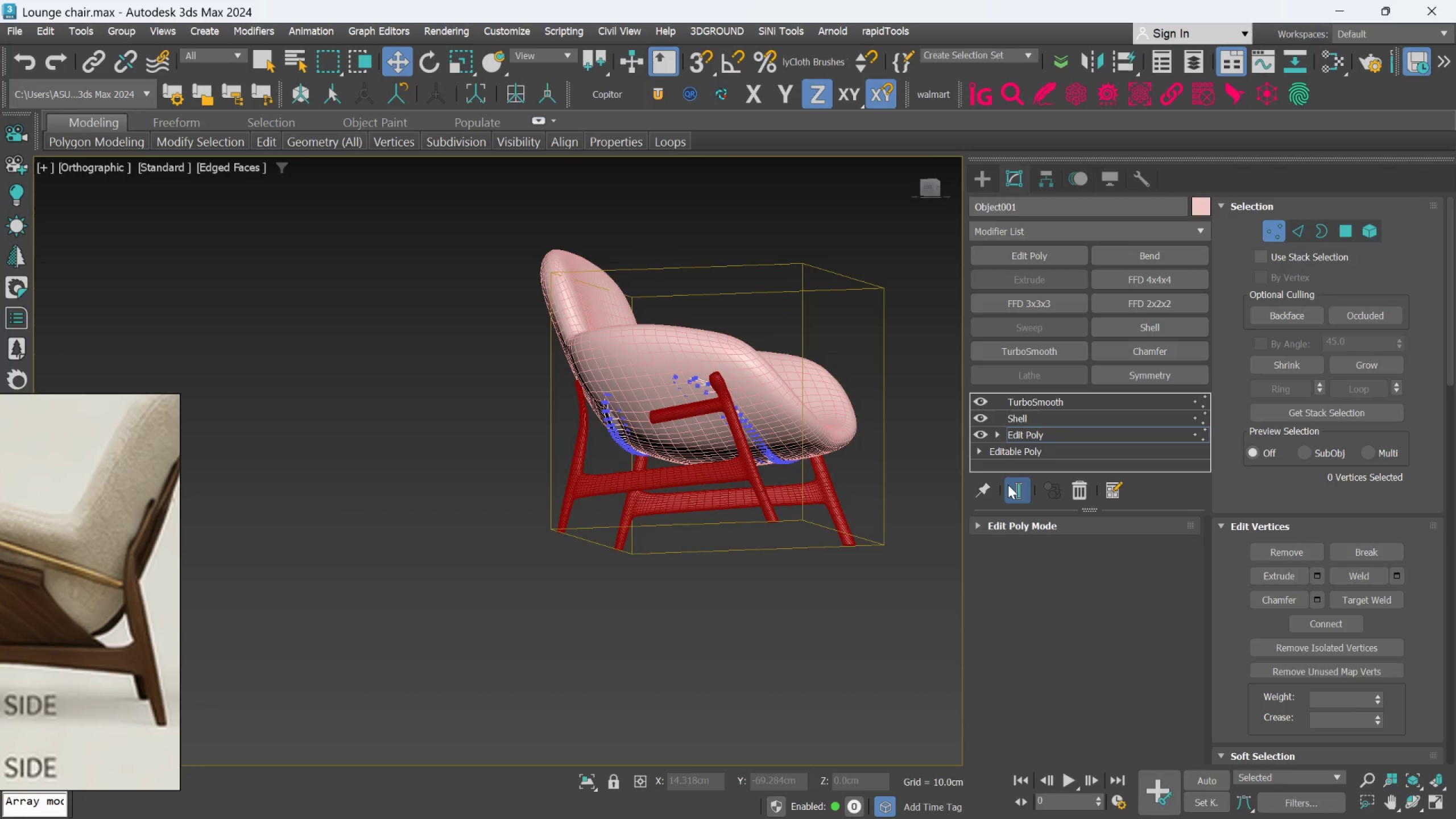 
scroll: coordinate [690, 443], scroll_direction: up, amount: 4.0
 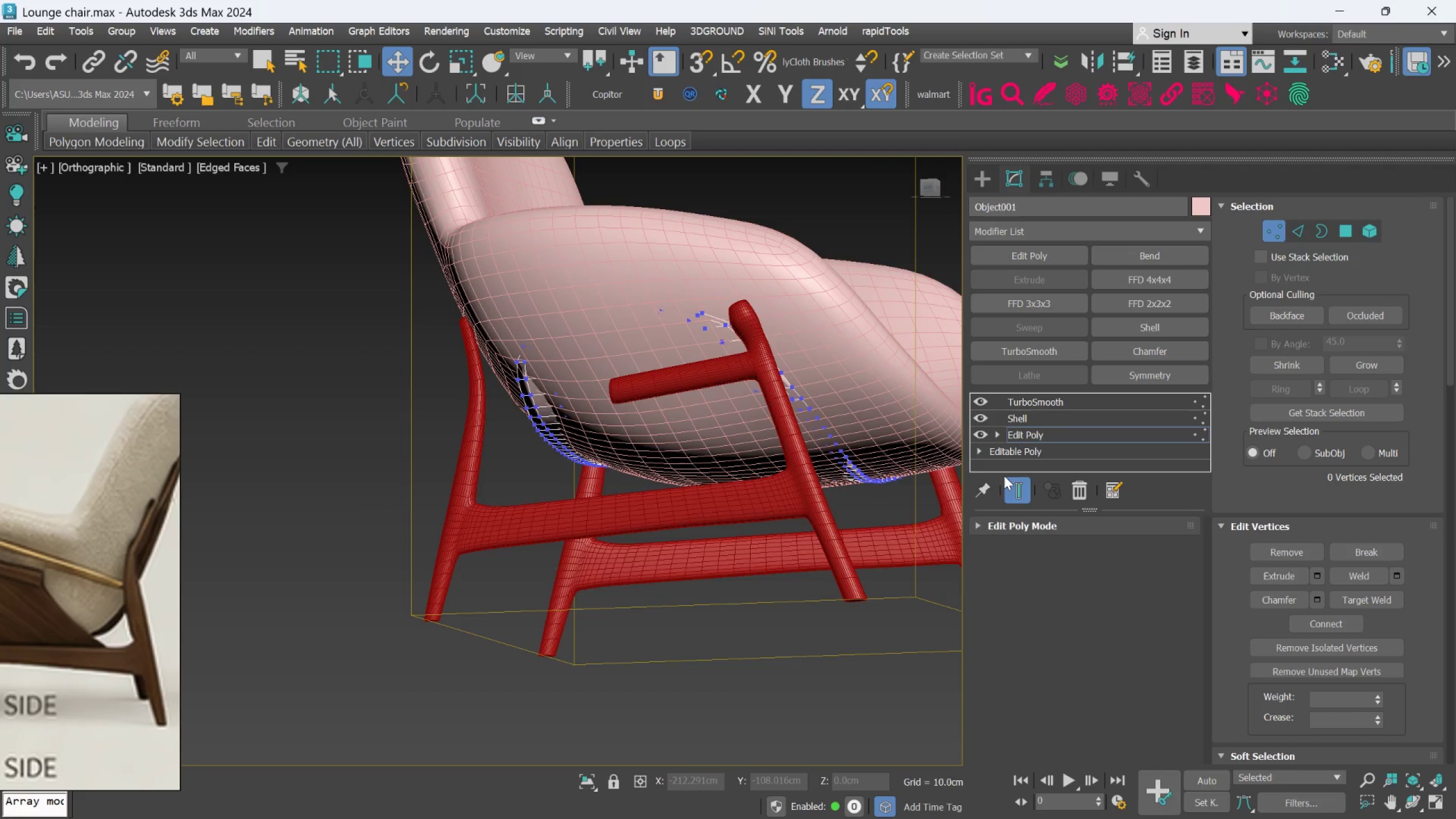 
left_click([1012, 483])
 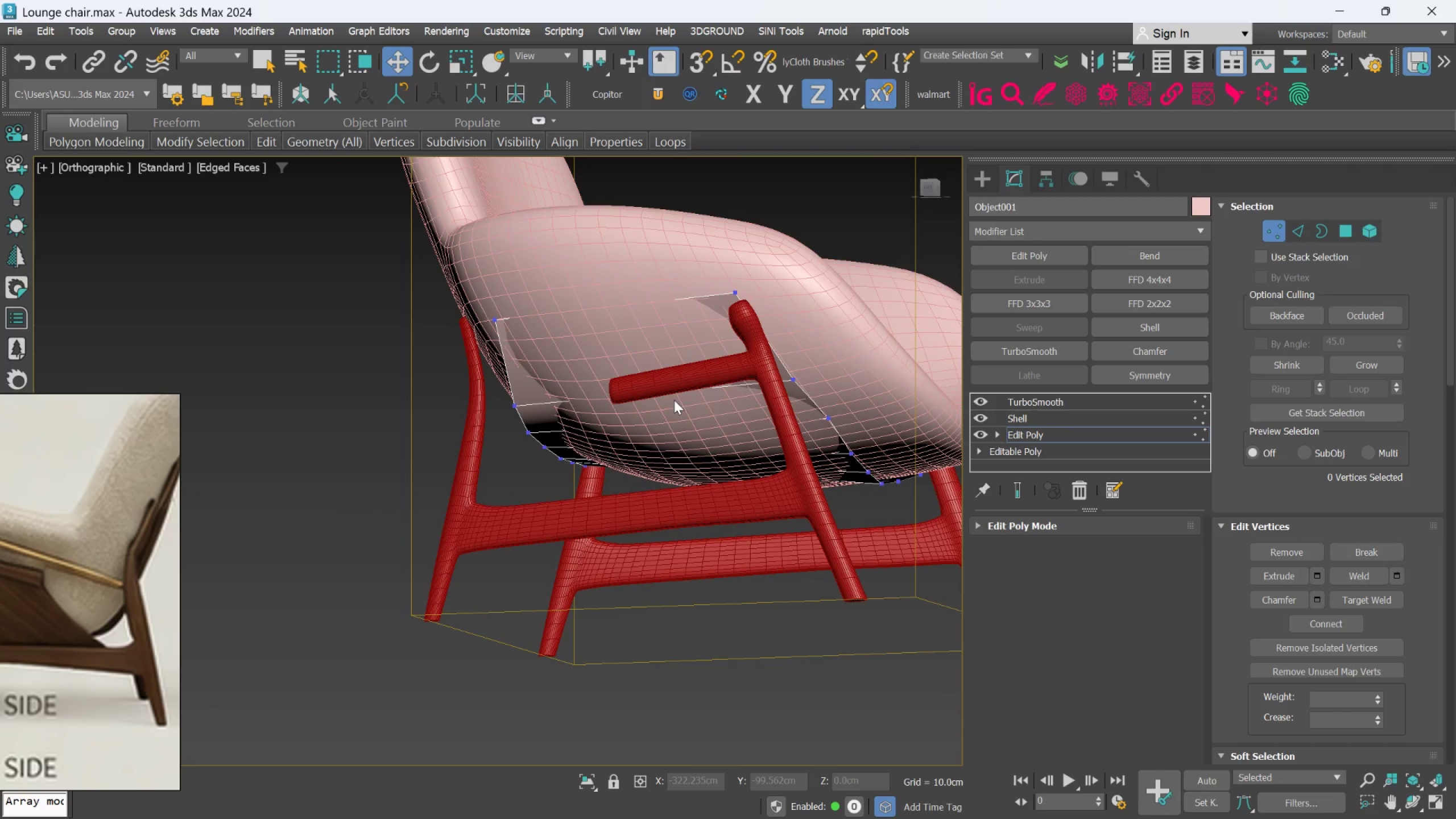 
key(L)
 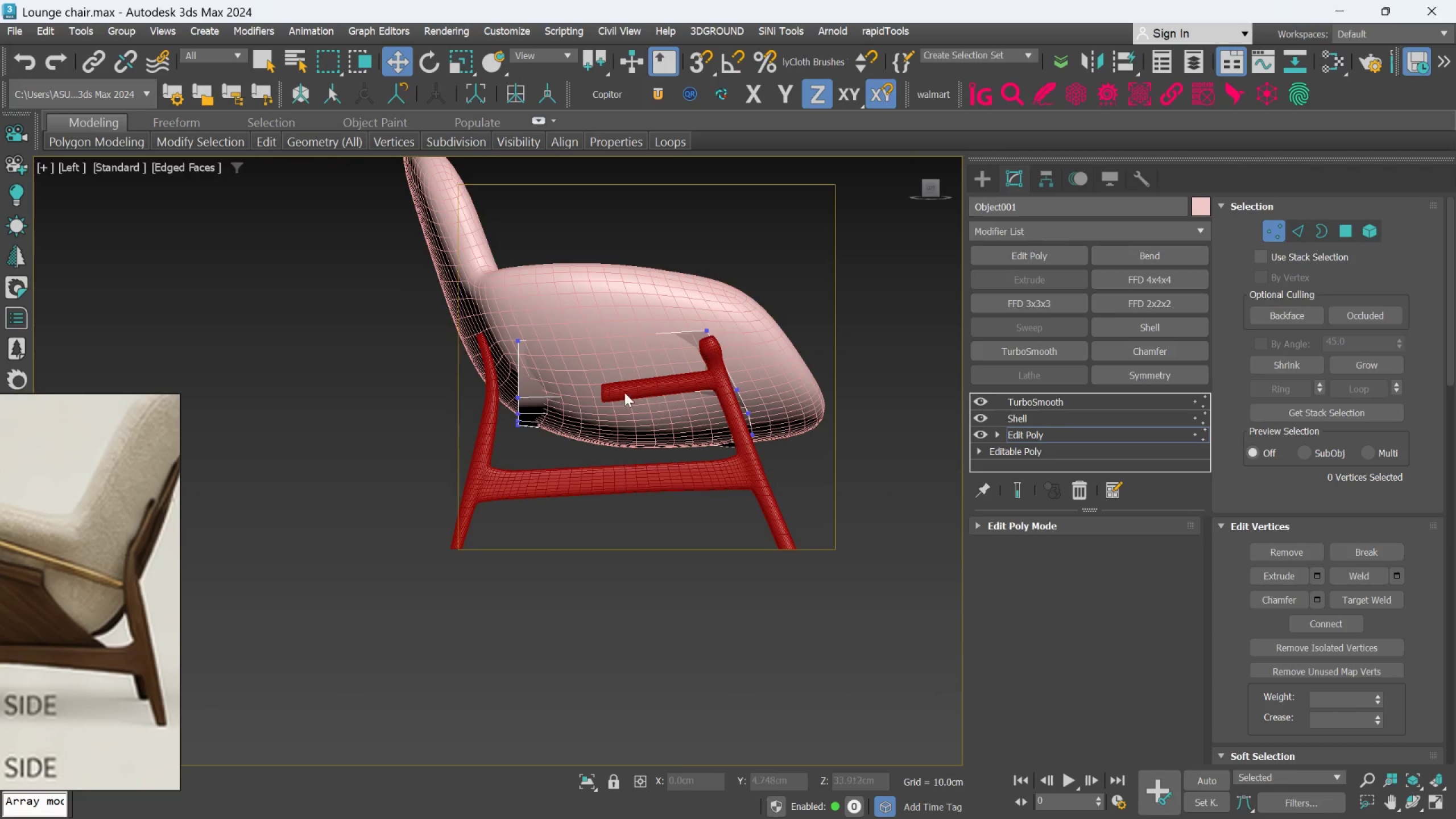 
scroll: coordinate [557, 364], scroll_direction: up, amount: 2.0
 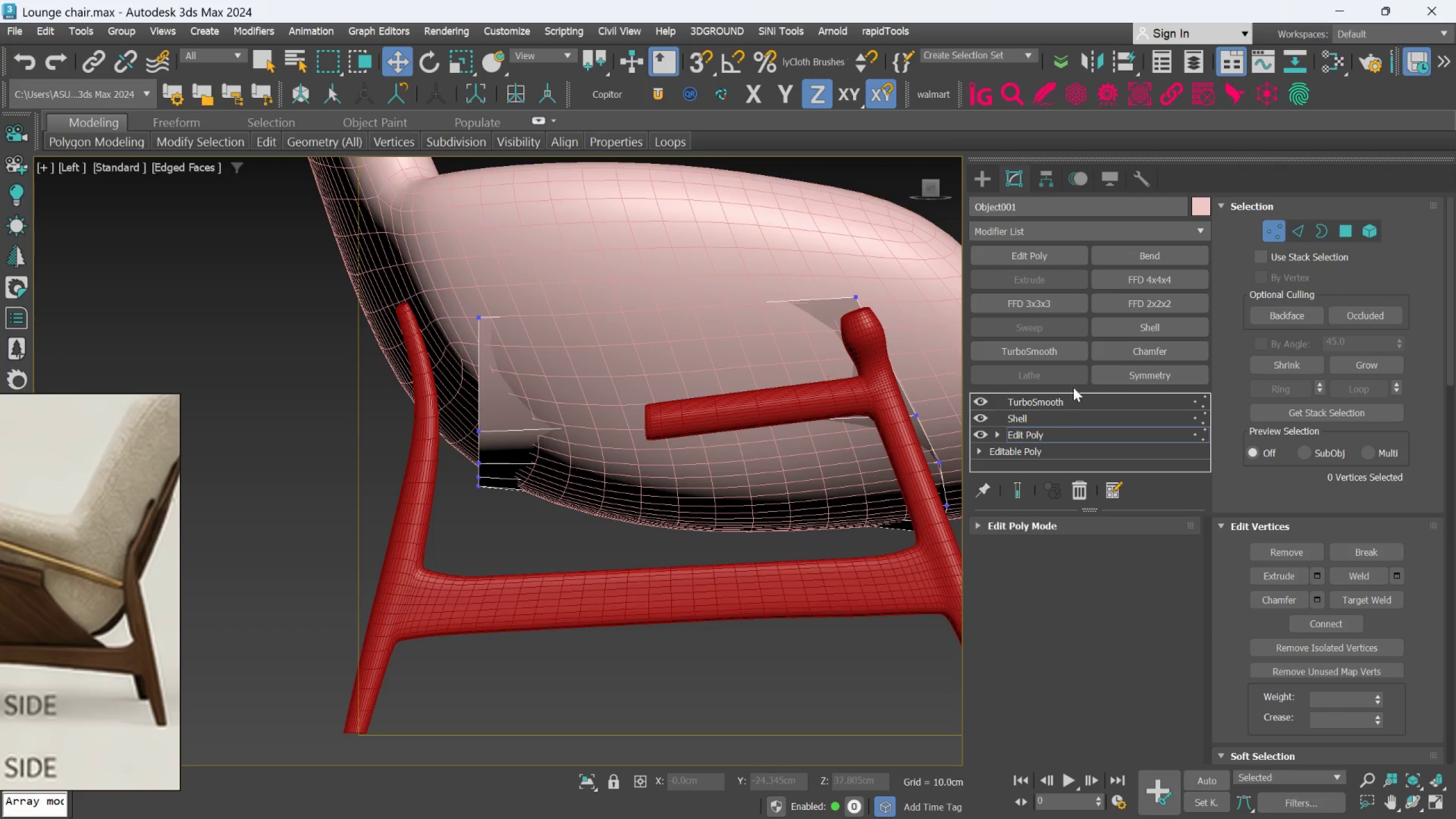 
left_click_drag(start_coordinate=[359, 239], to_coordinate=[627, 759])
 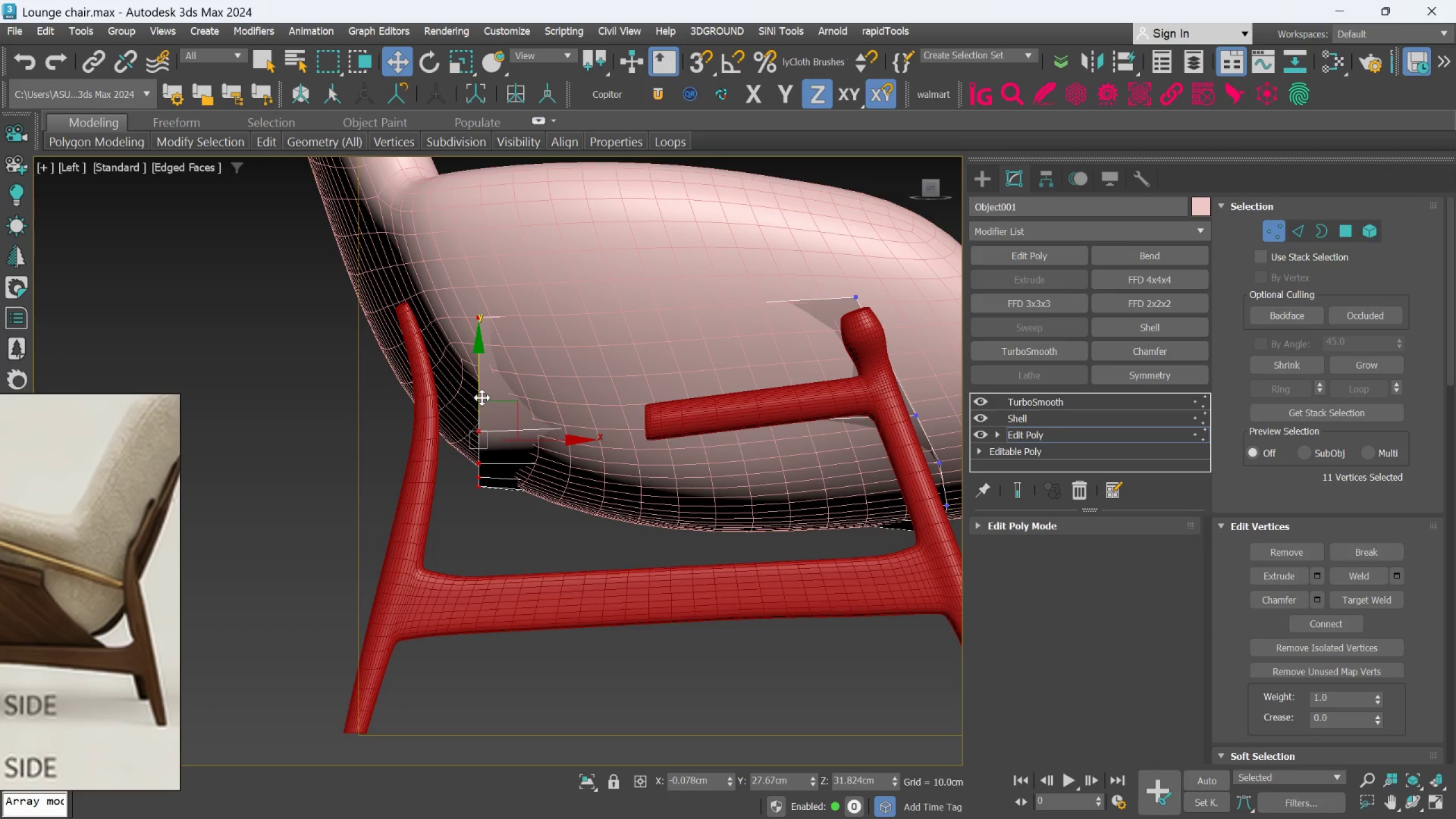 
left_click_drag(start_coordinate=[482, 395], to_coordinate=[432, 506])
 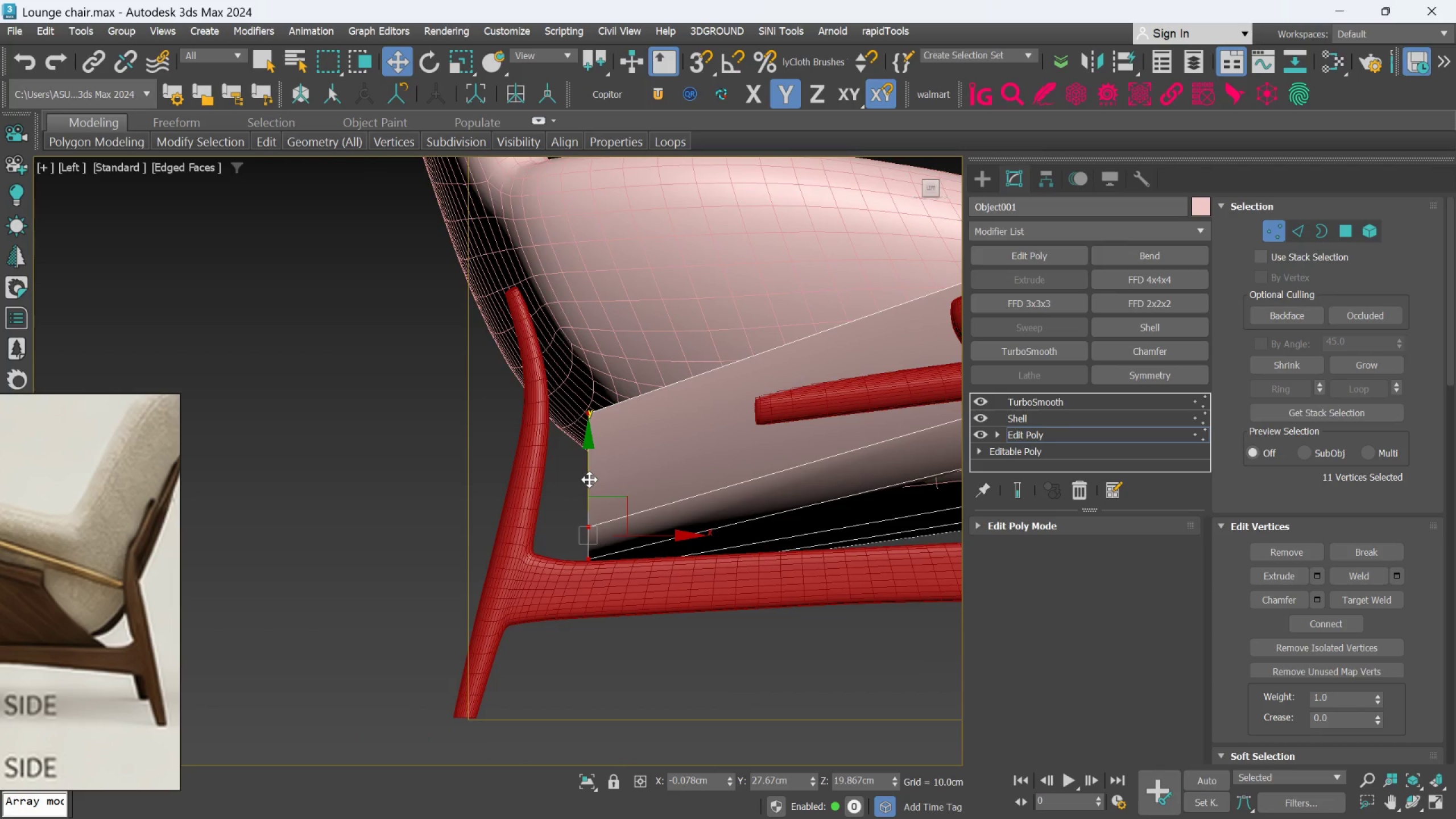 
scroll: coordinate [113, 583], scroll_direction: down, amount: 4.0
 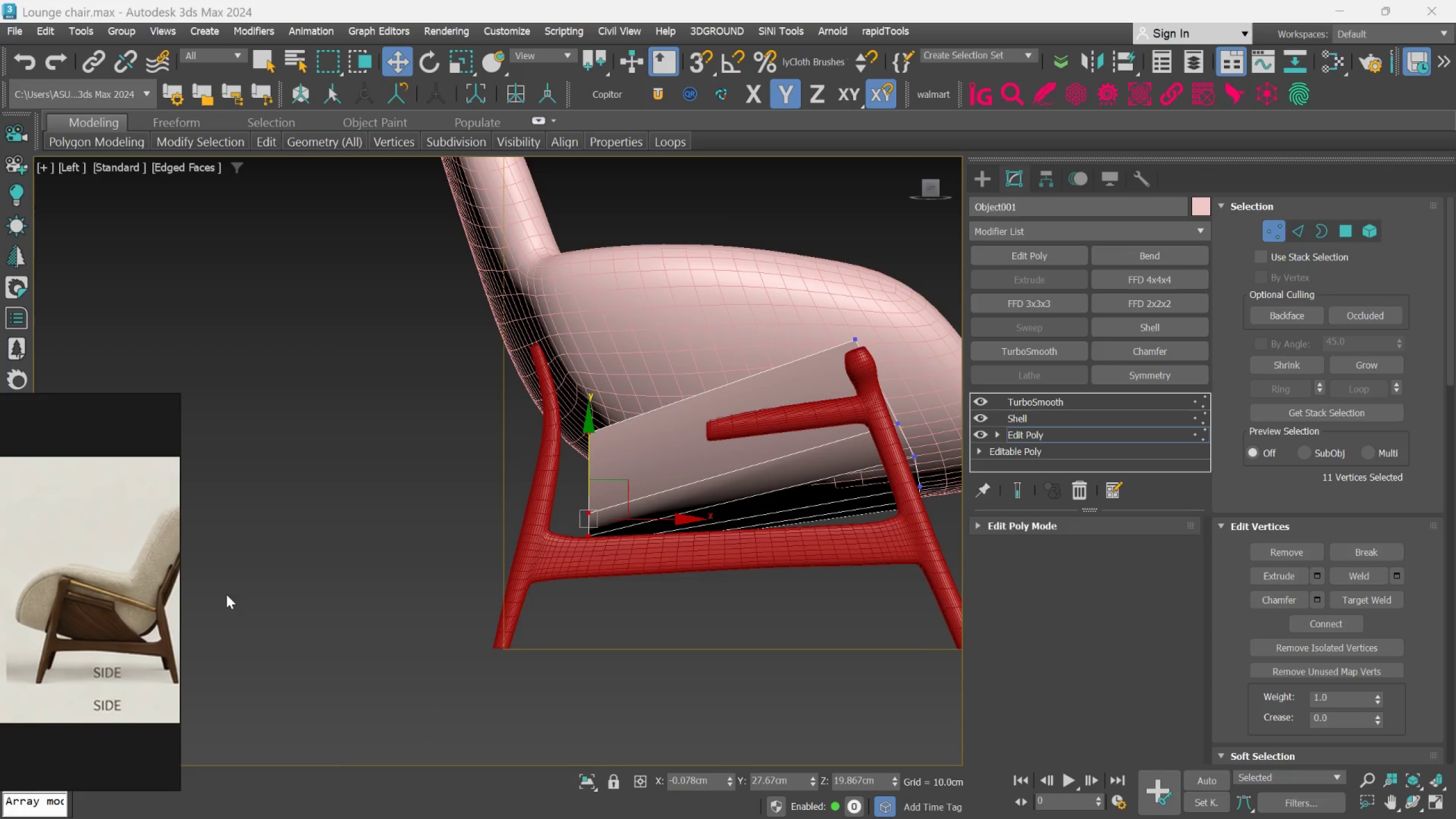 
scroll: coordinate [582, 549], scroll_direction: up, amount: 1.0
 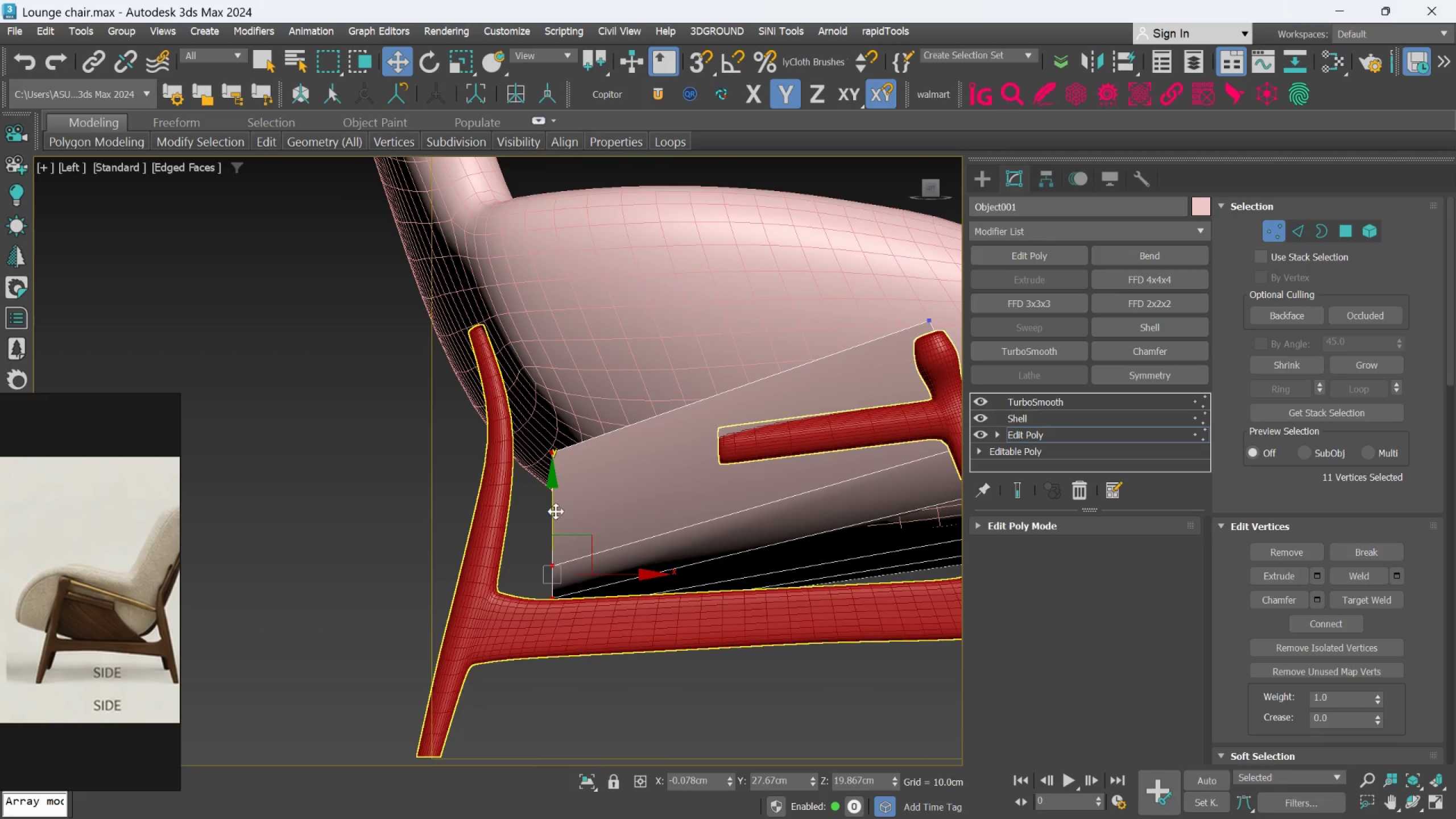 
left_click_drag(start_coordinate=[555, 507], to_coordinate=[555, 511])
 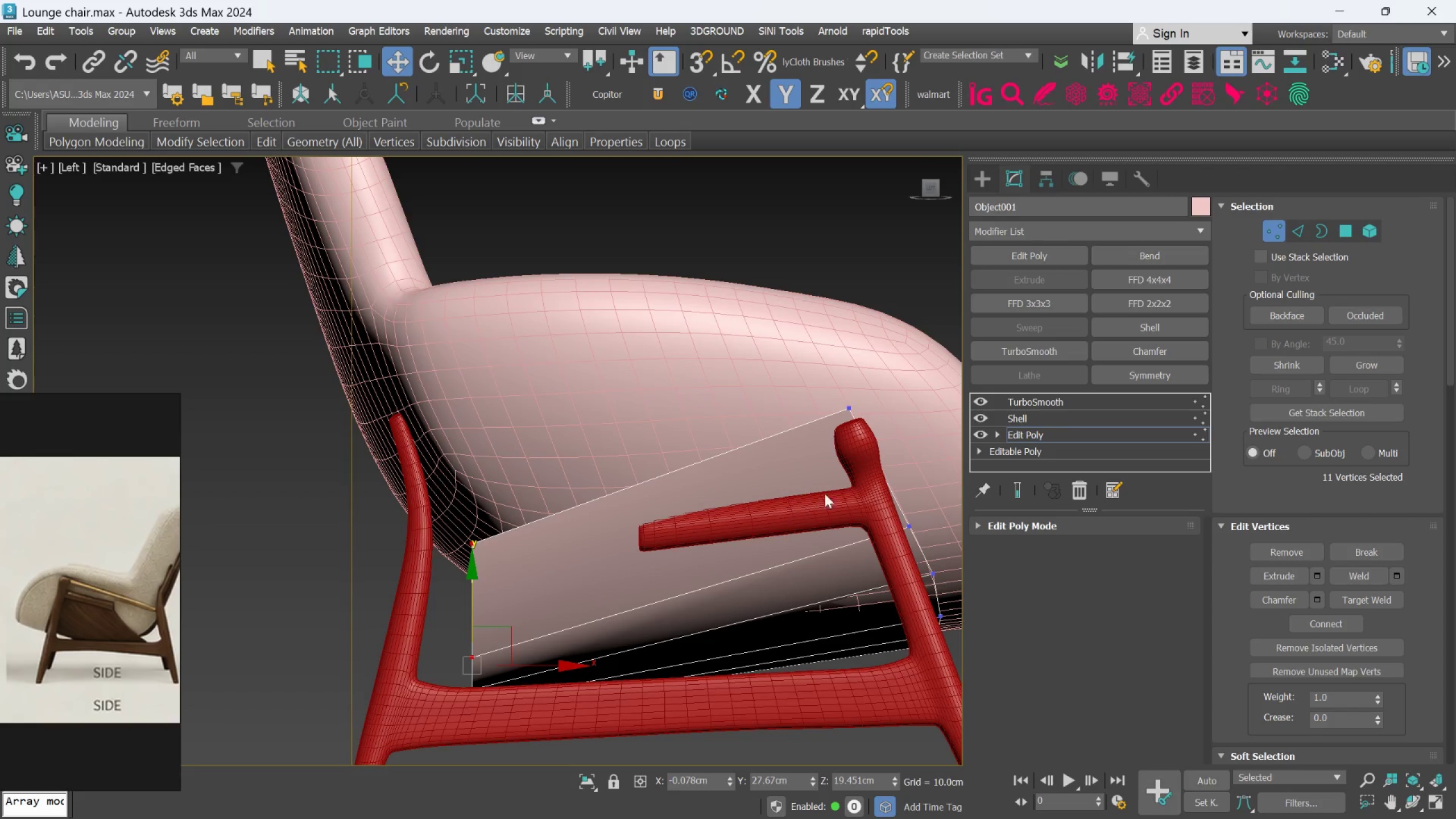 
scroll: coordinate [839, 478], scroll_direction: up, amount: 1.0
 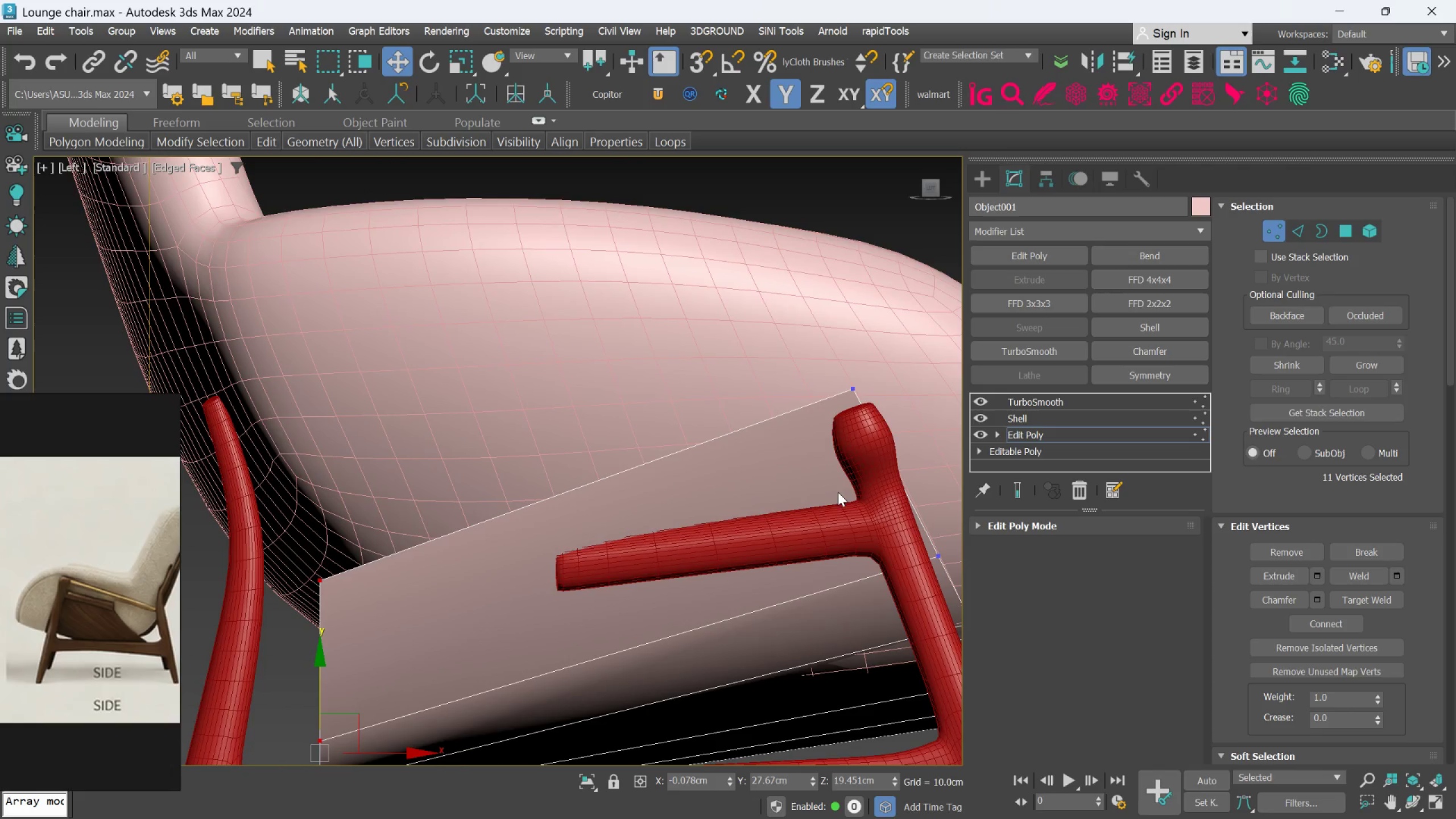 
scroll: coordinate [834, 497], scroll_direction: down, amount: 1.0
 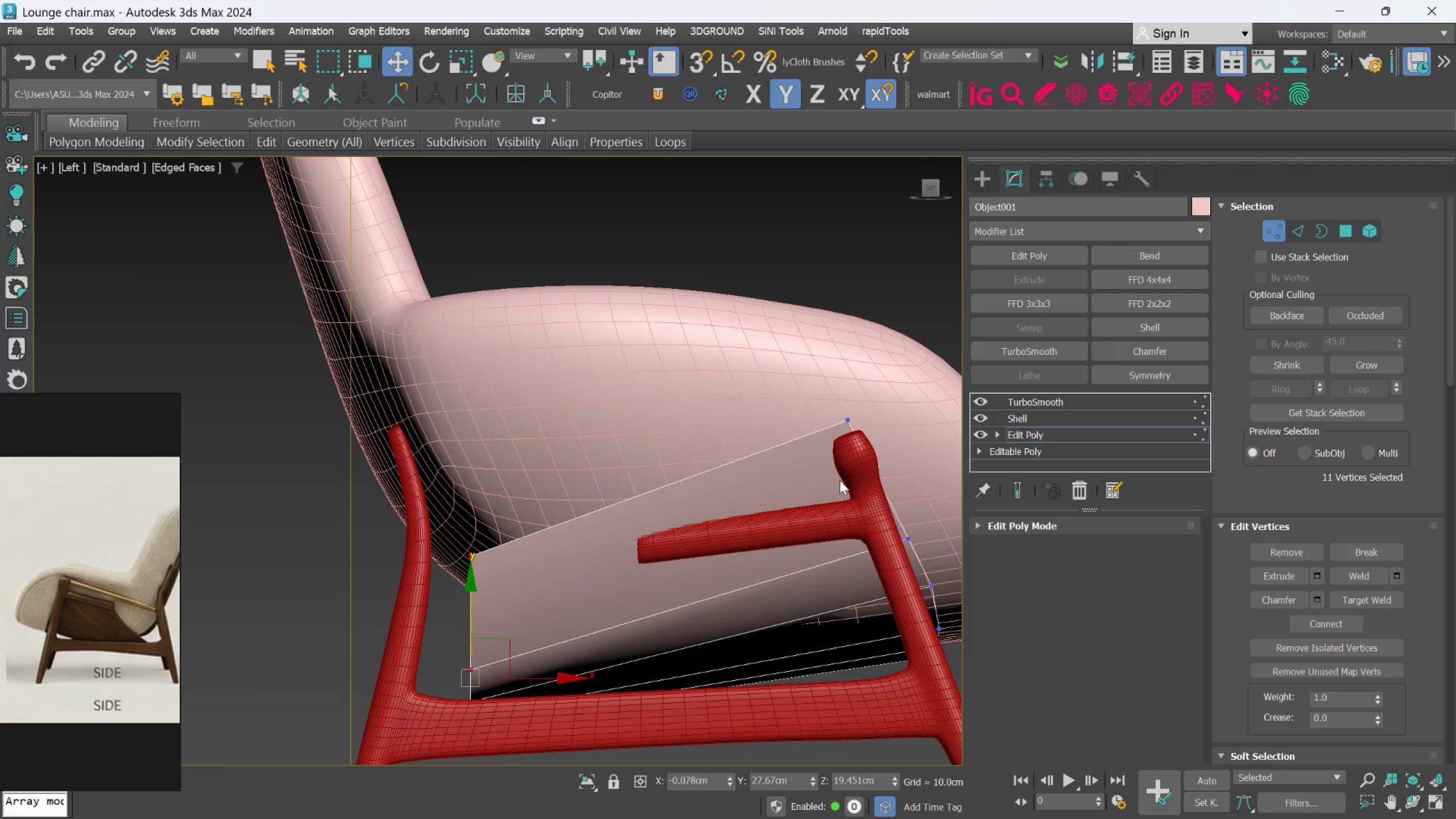 
left_click_drag(start_coordinate=[803, 362], to_coordinate=[901, 476])
 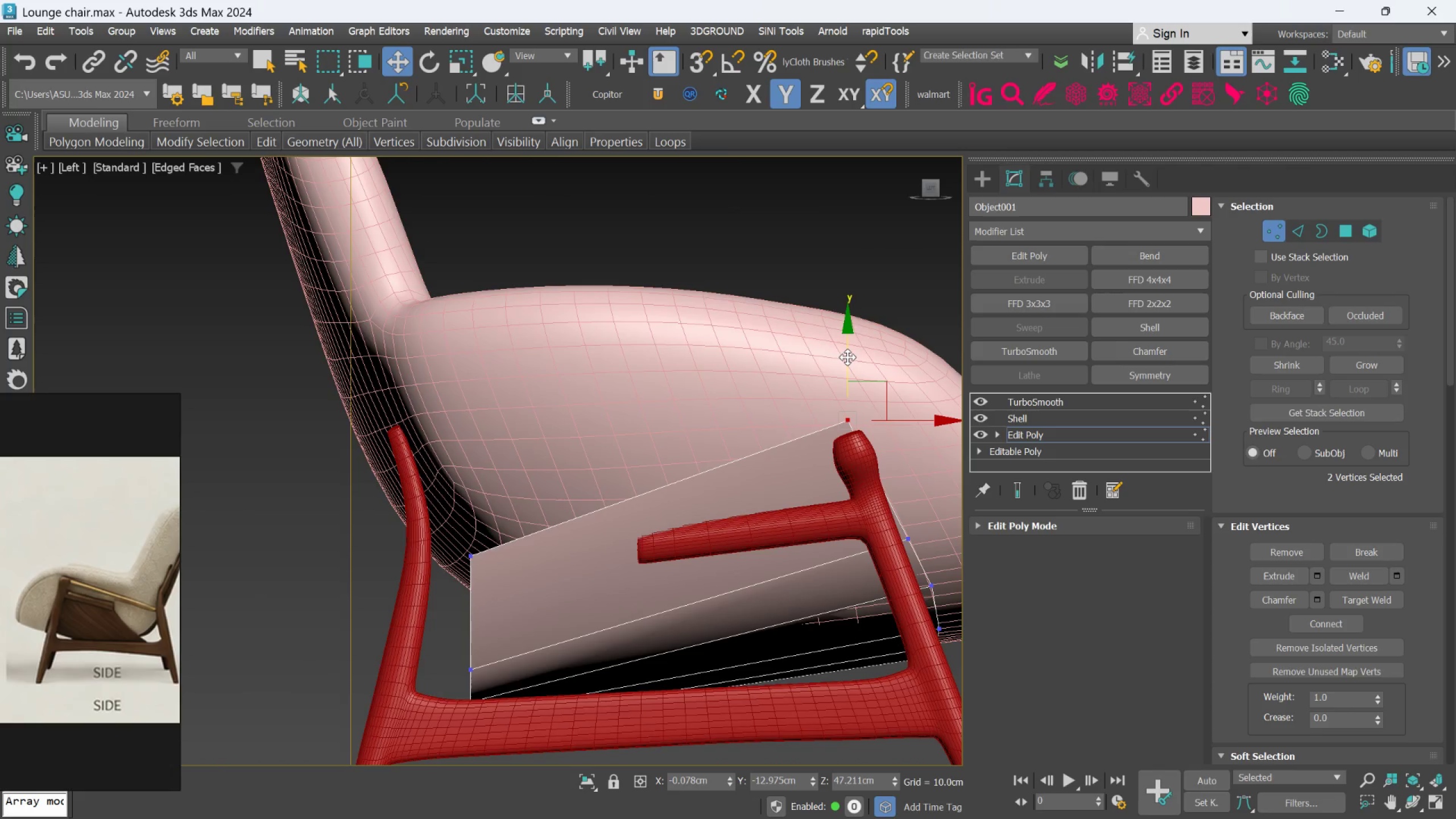 
left_click_drag(start_coordinate=[847, 357], to_coordinate=[845, 440])
 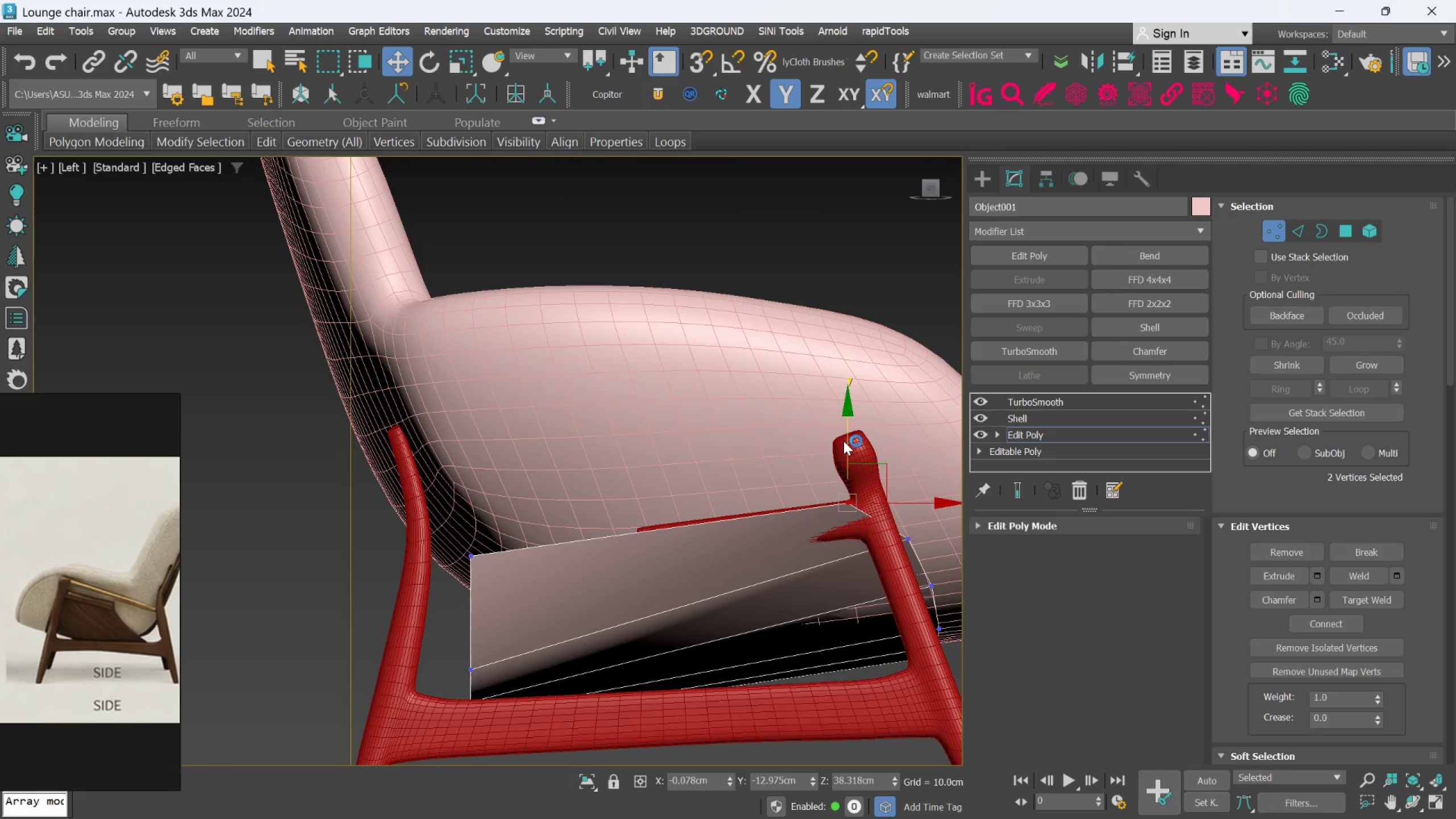 
key(Control+ControlLeft)
 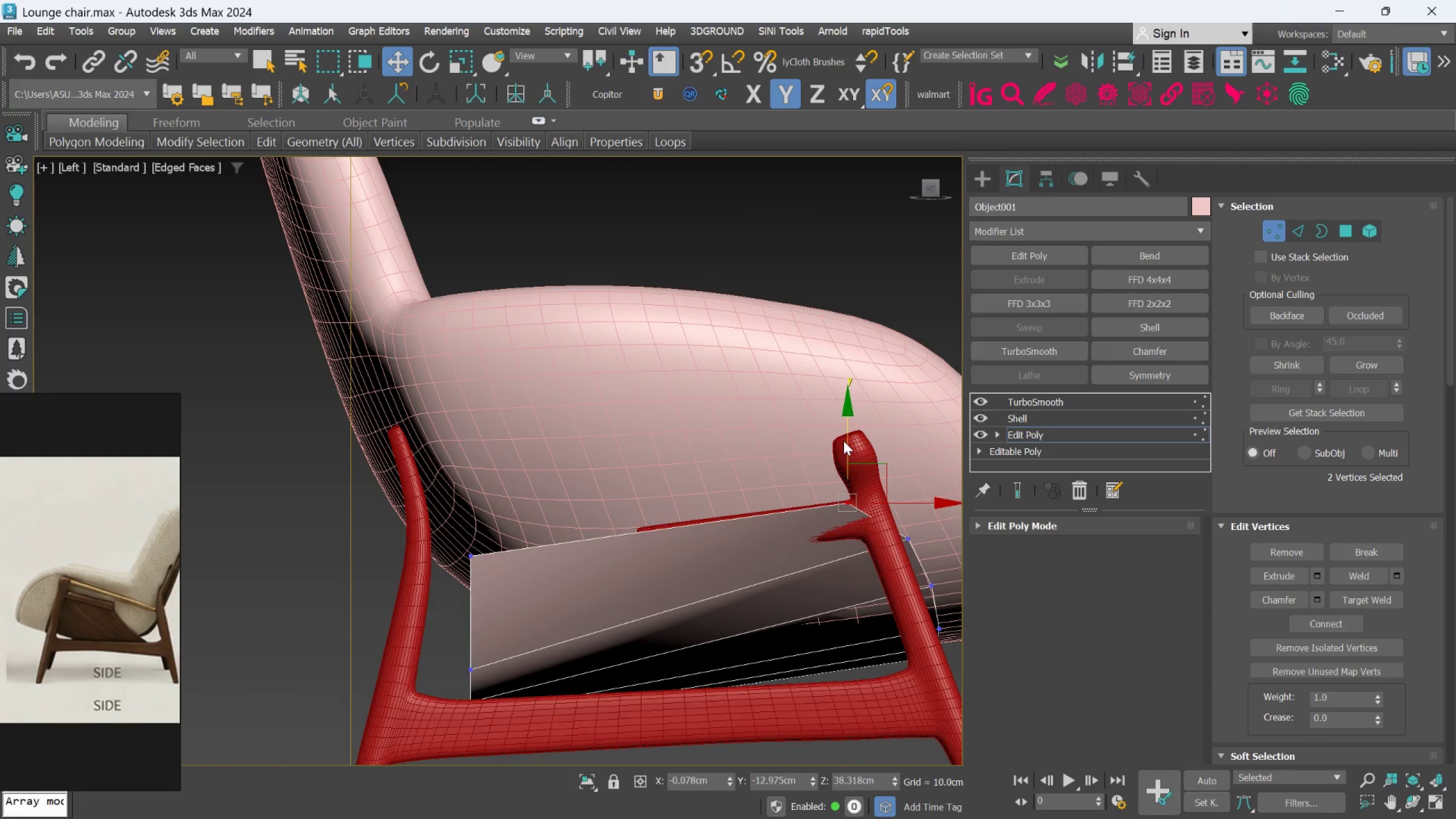 
key(Control+Z)
 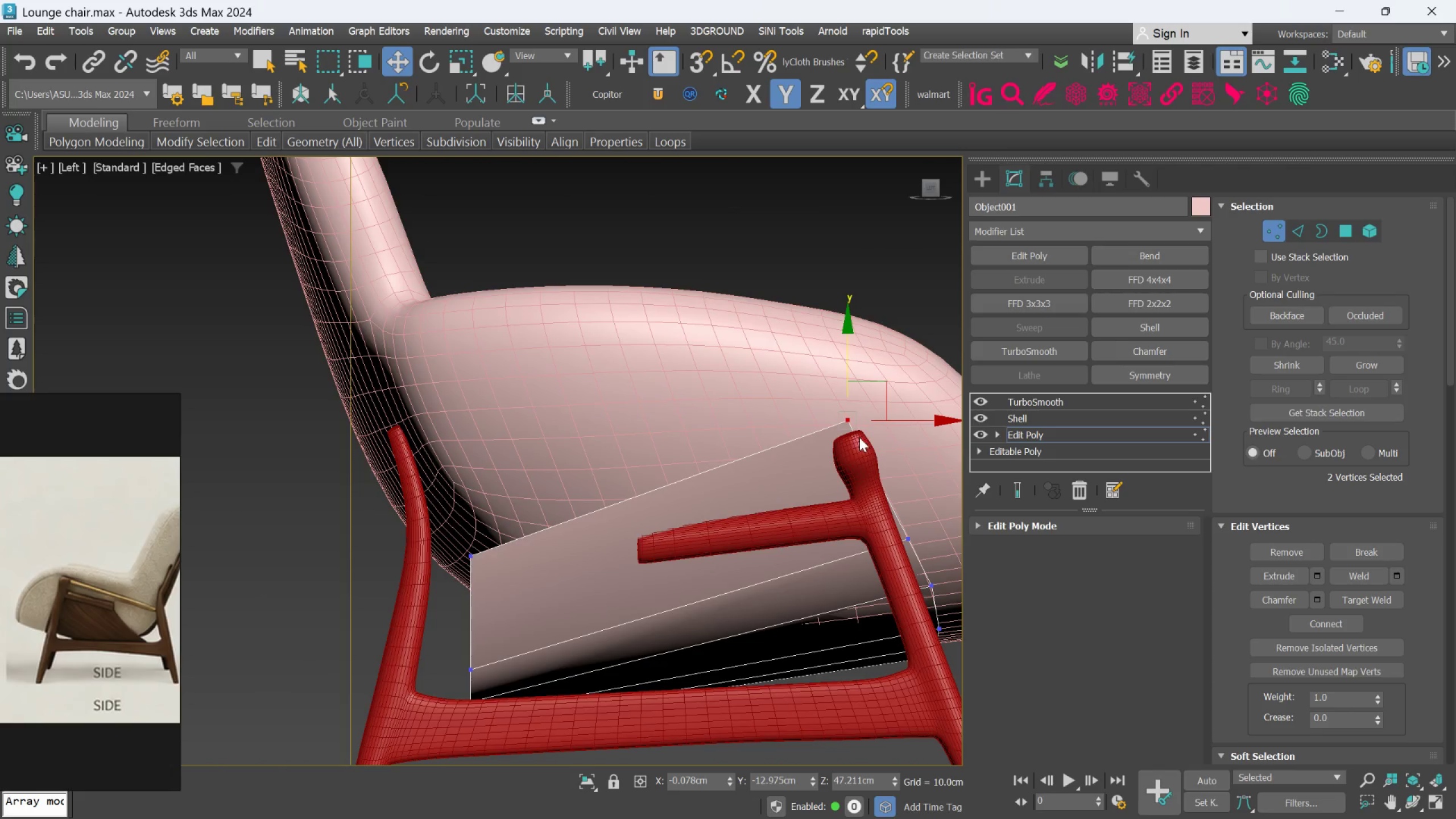 
hold_key(key=AltLeft, duration=1.5)
 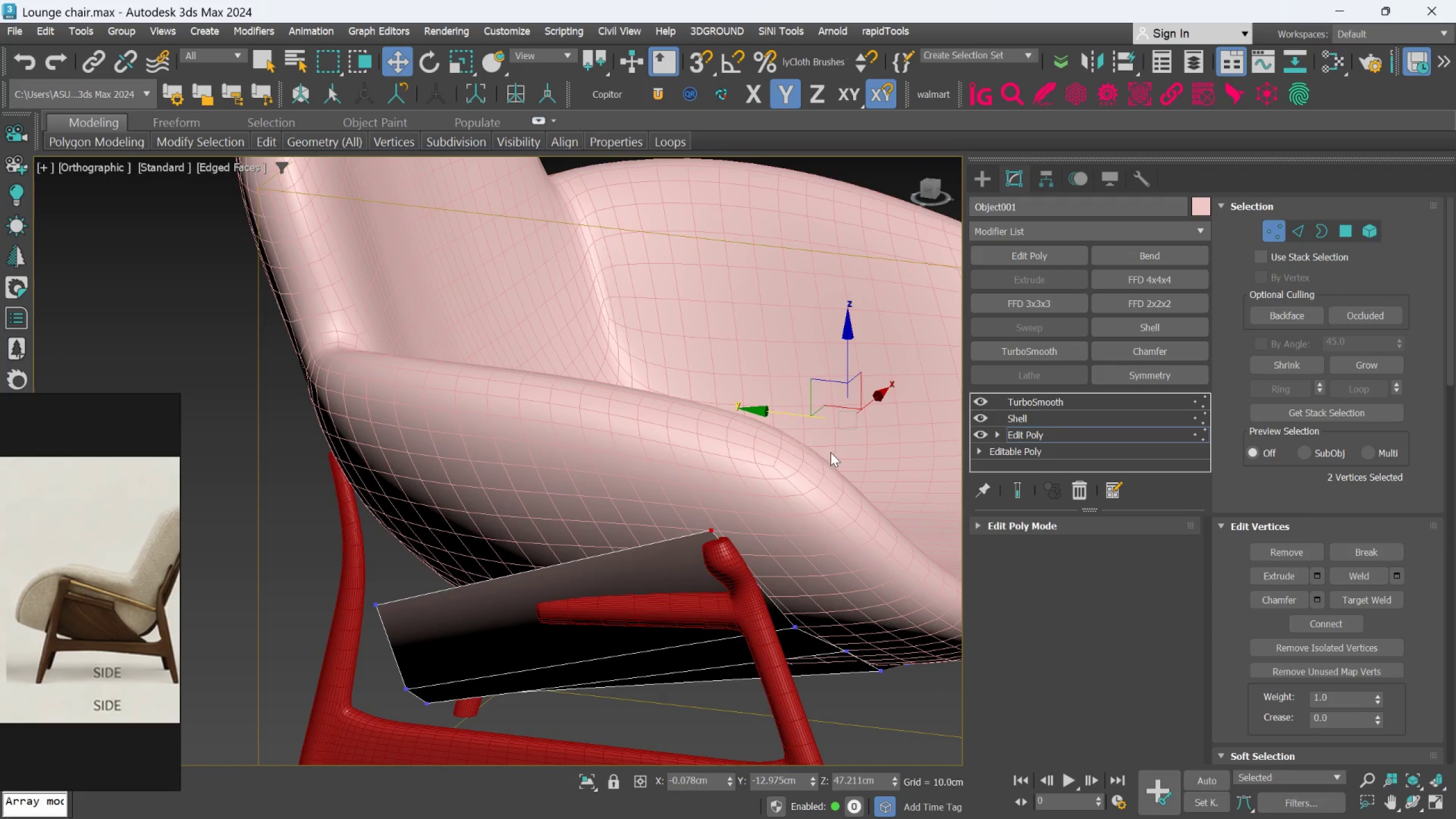 
key(L)
 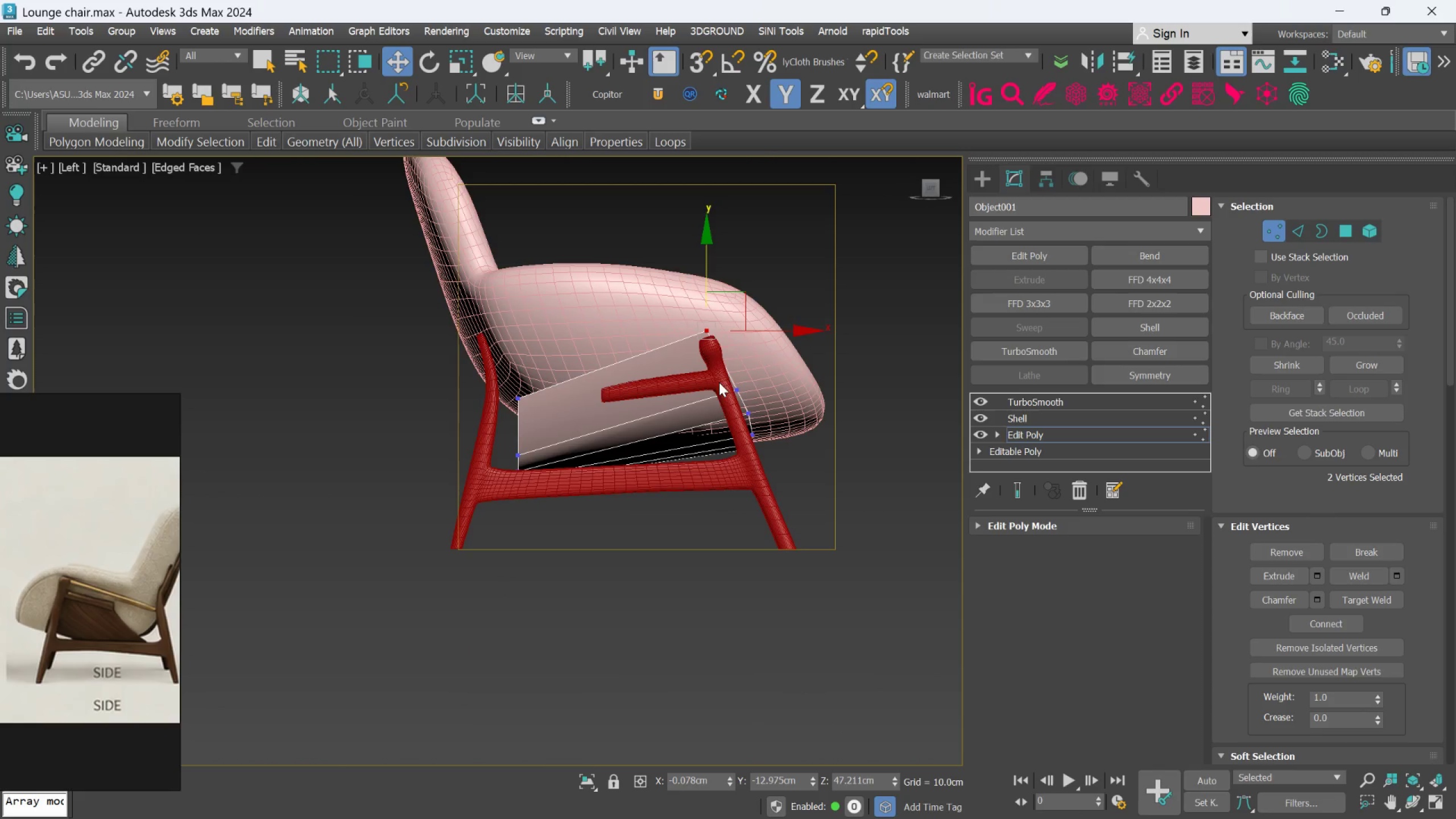 
scroll: coordinate [724, 363], scroll_direction: up, amount: 2.0
 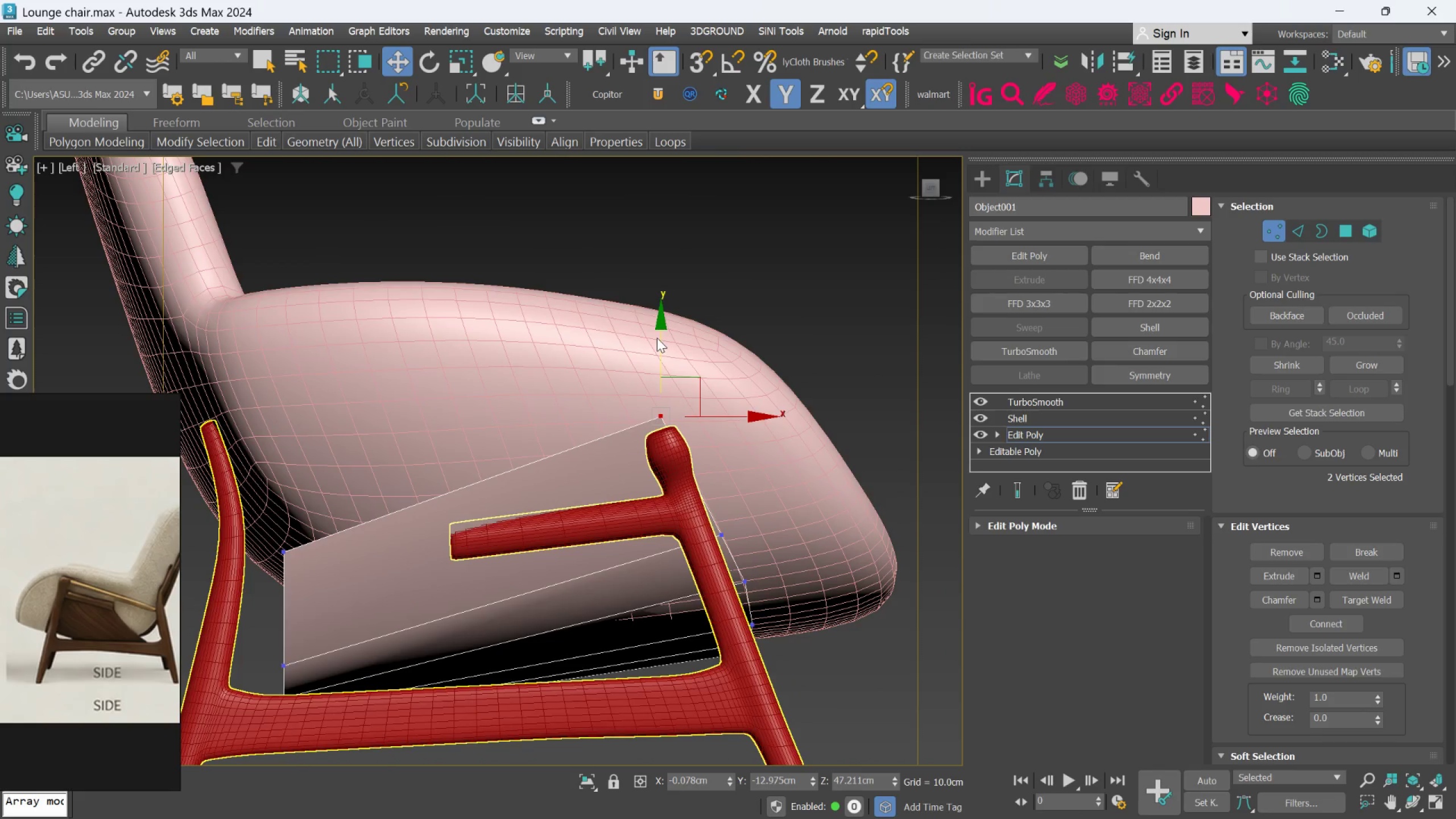 
left_click_drag(start_coordinate=[474, 230], to_coordinate=[716, 471])
 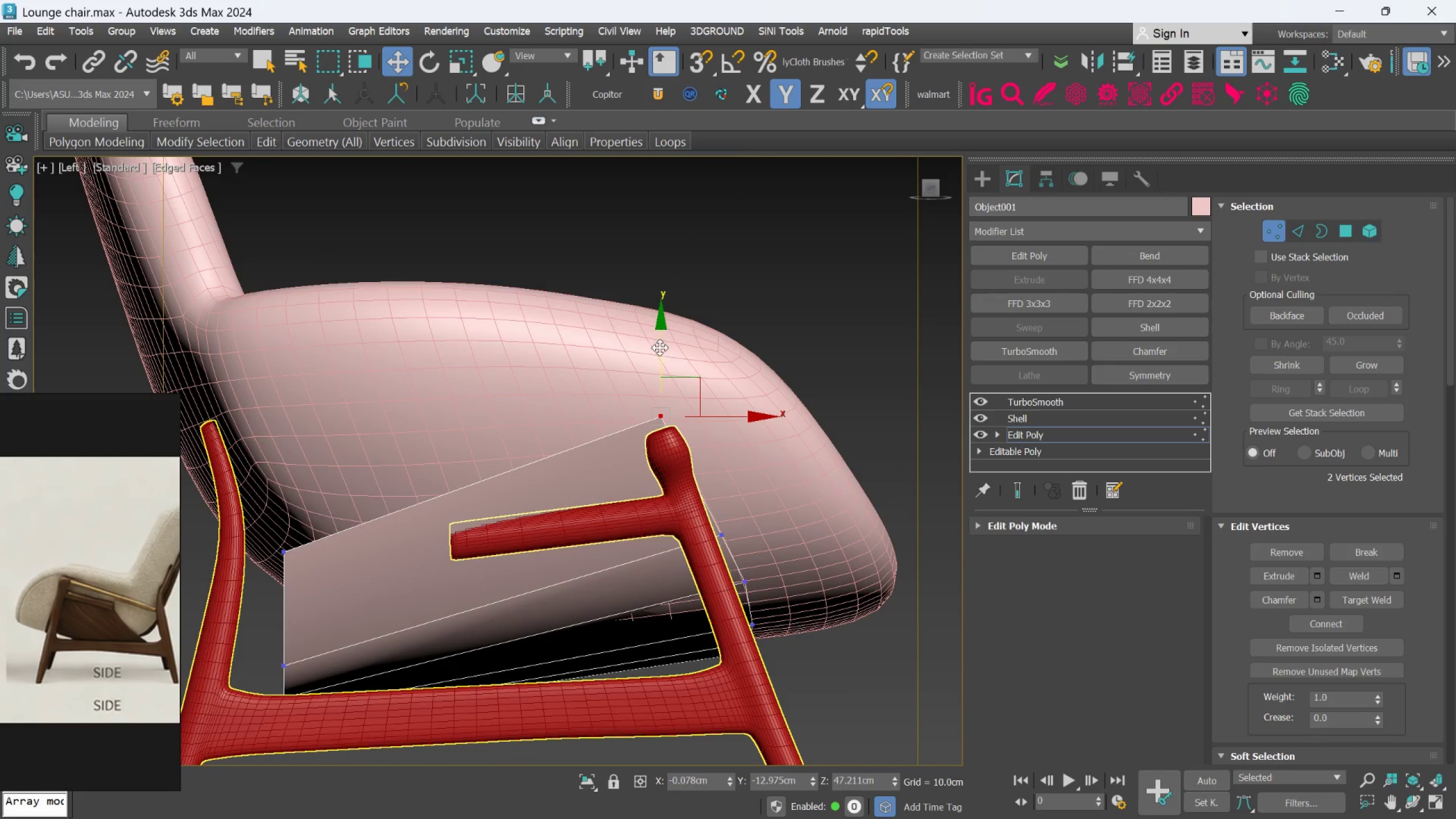 
left_click_drag(start_coordinate=[659, 348], to_coordinate=[660, 442])
 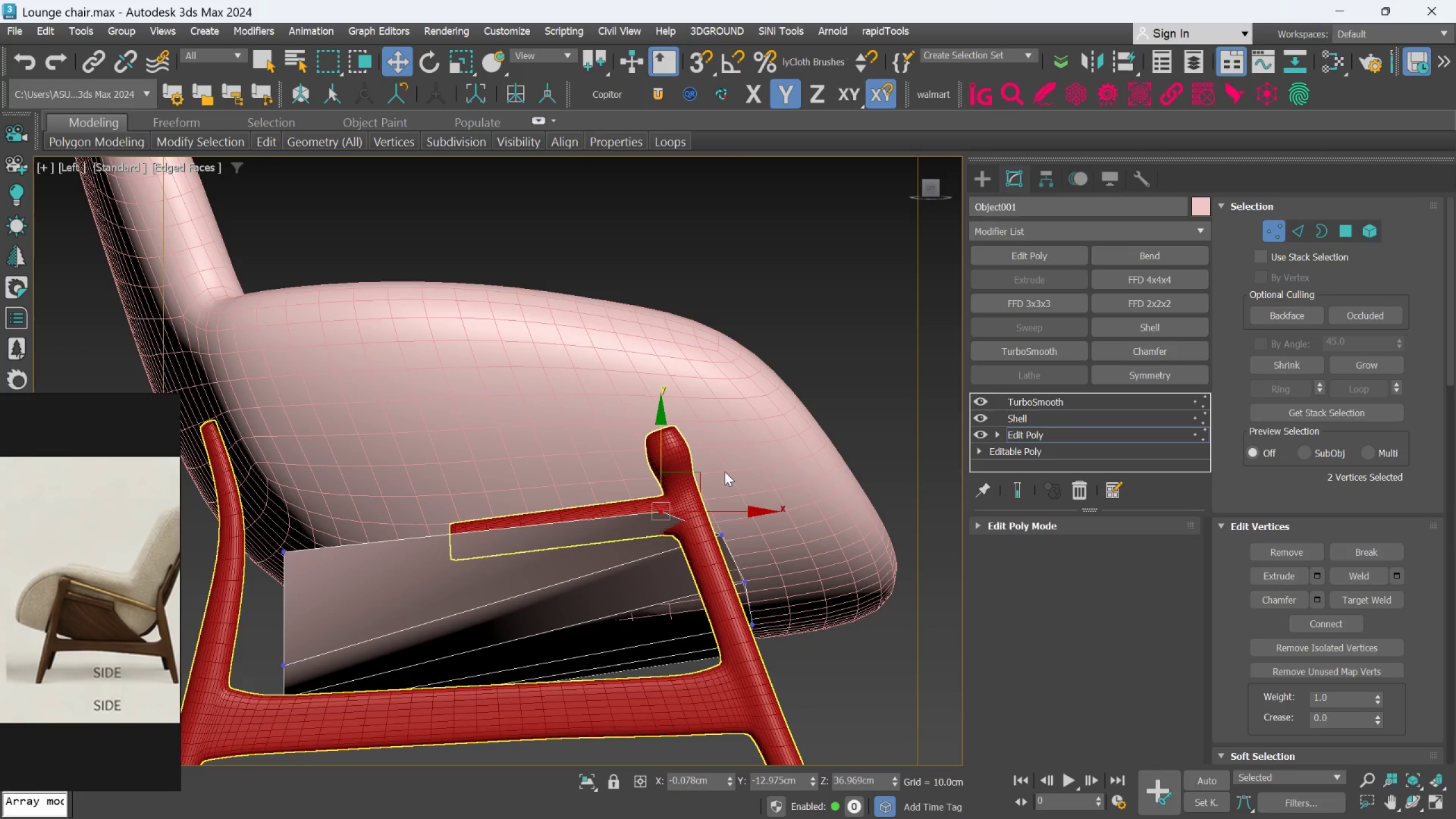 
hold_key(key=AltLeft, duration=0.81)
 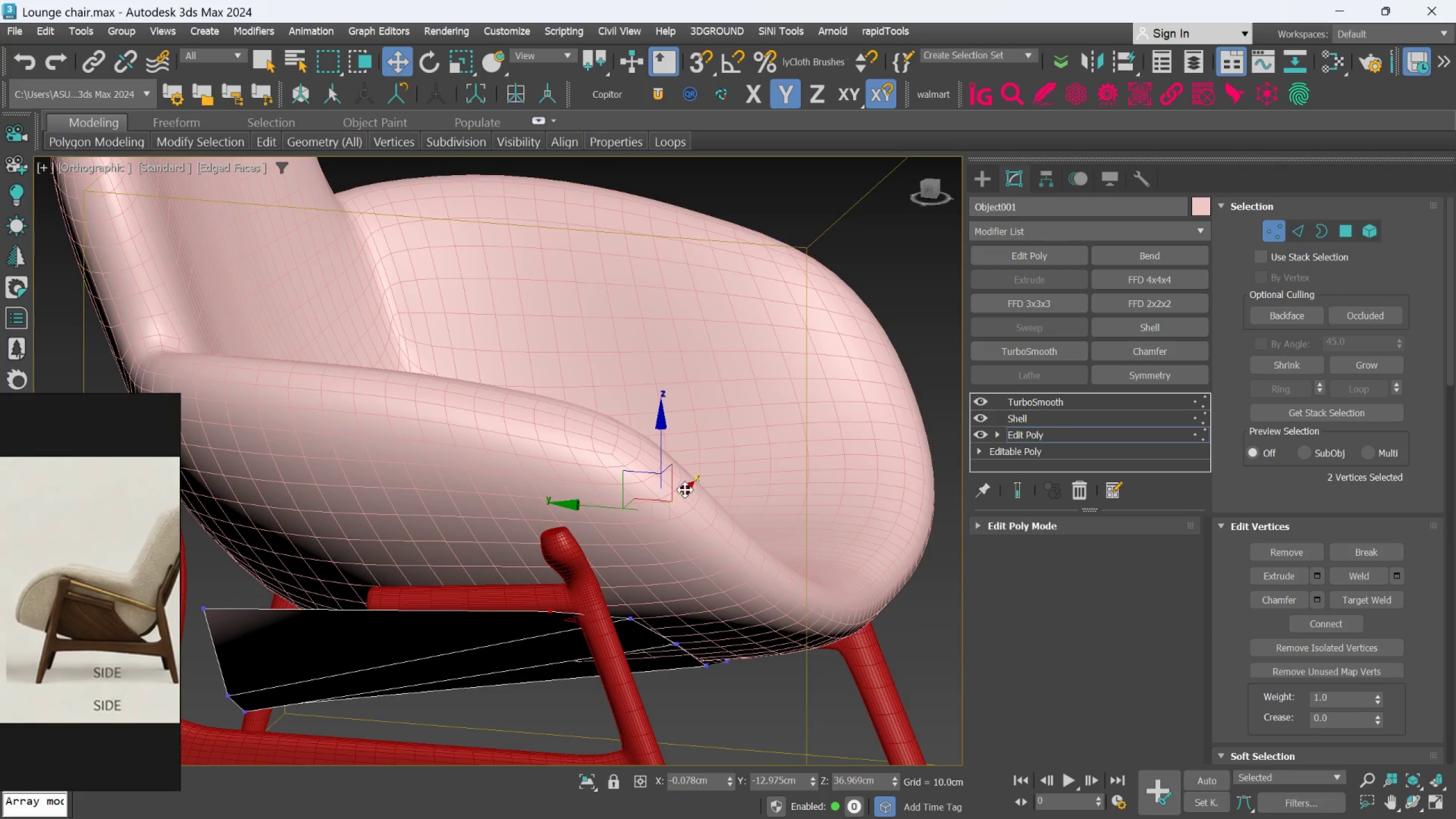 
left_click_drag(start_coordinate=[685, 490], to_coordinate=[700, 452])
 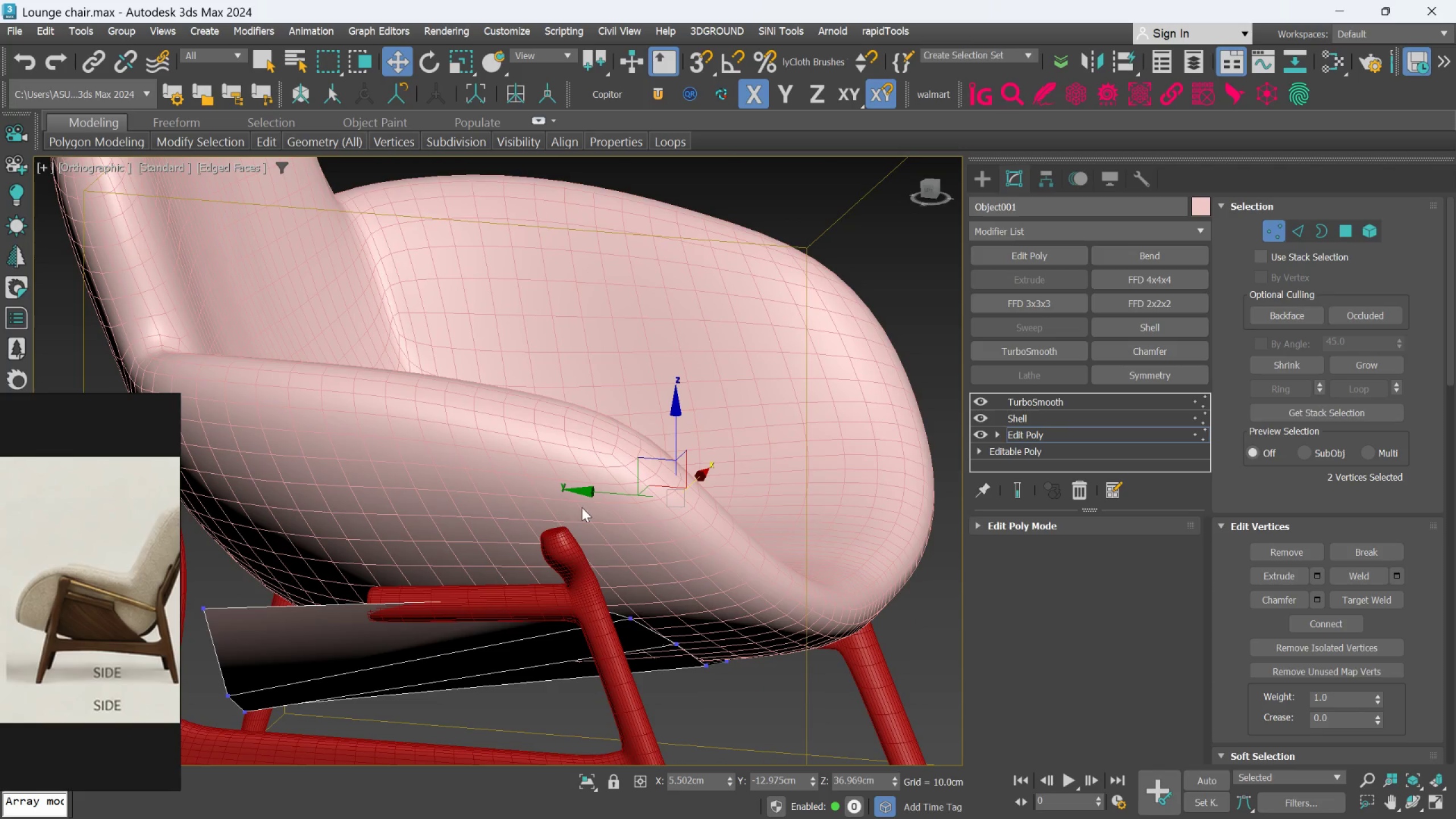 
scroll: coordinate [581, 508], scroll_direction: down, amount: 2.0
 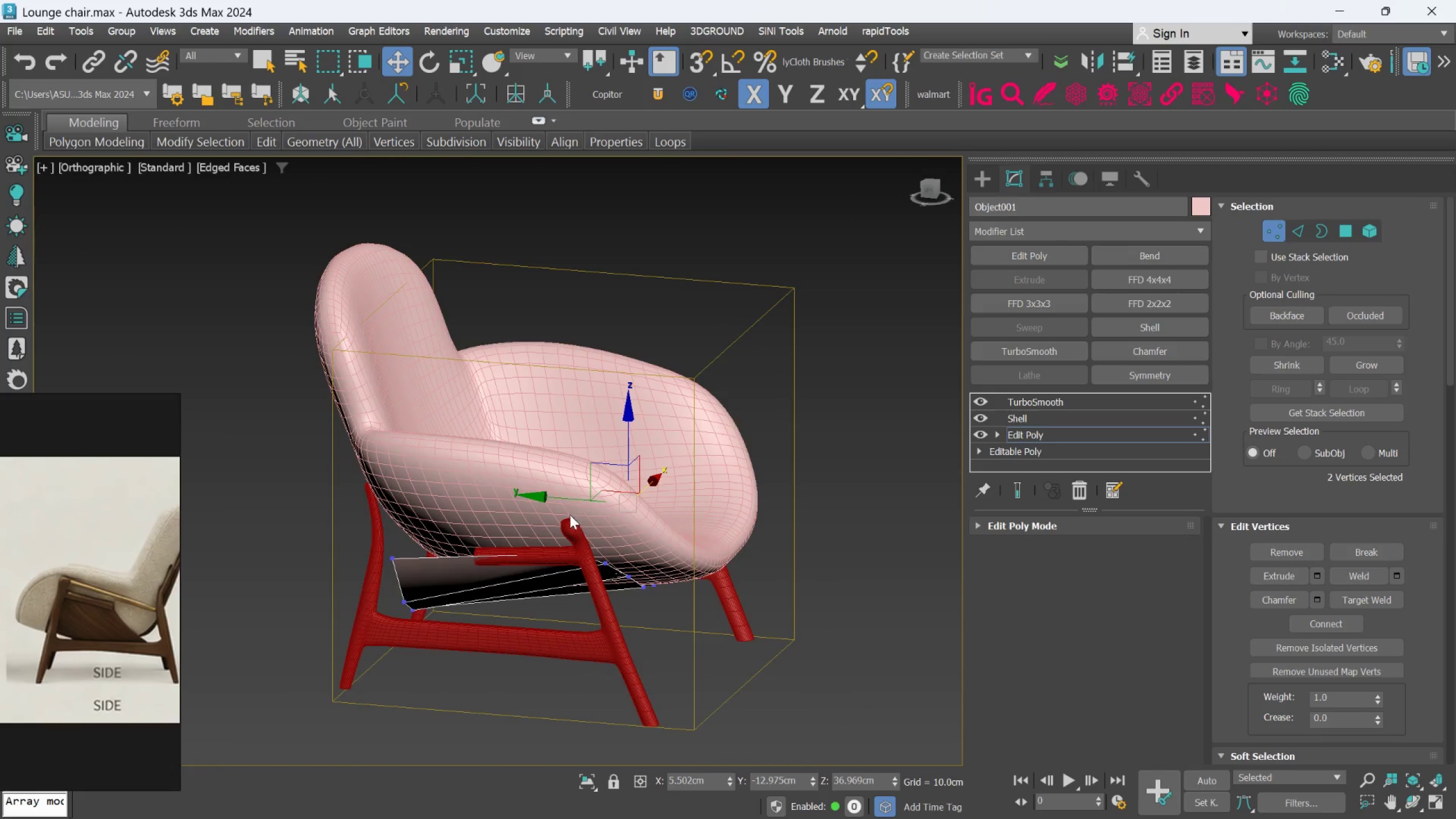 
hold_key(key=AltLeft, duration=0.66)
 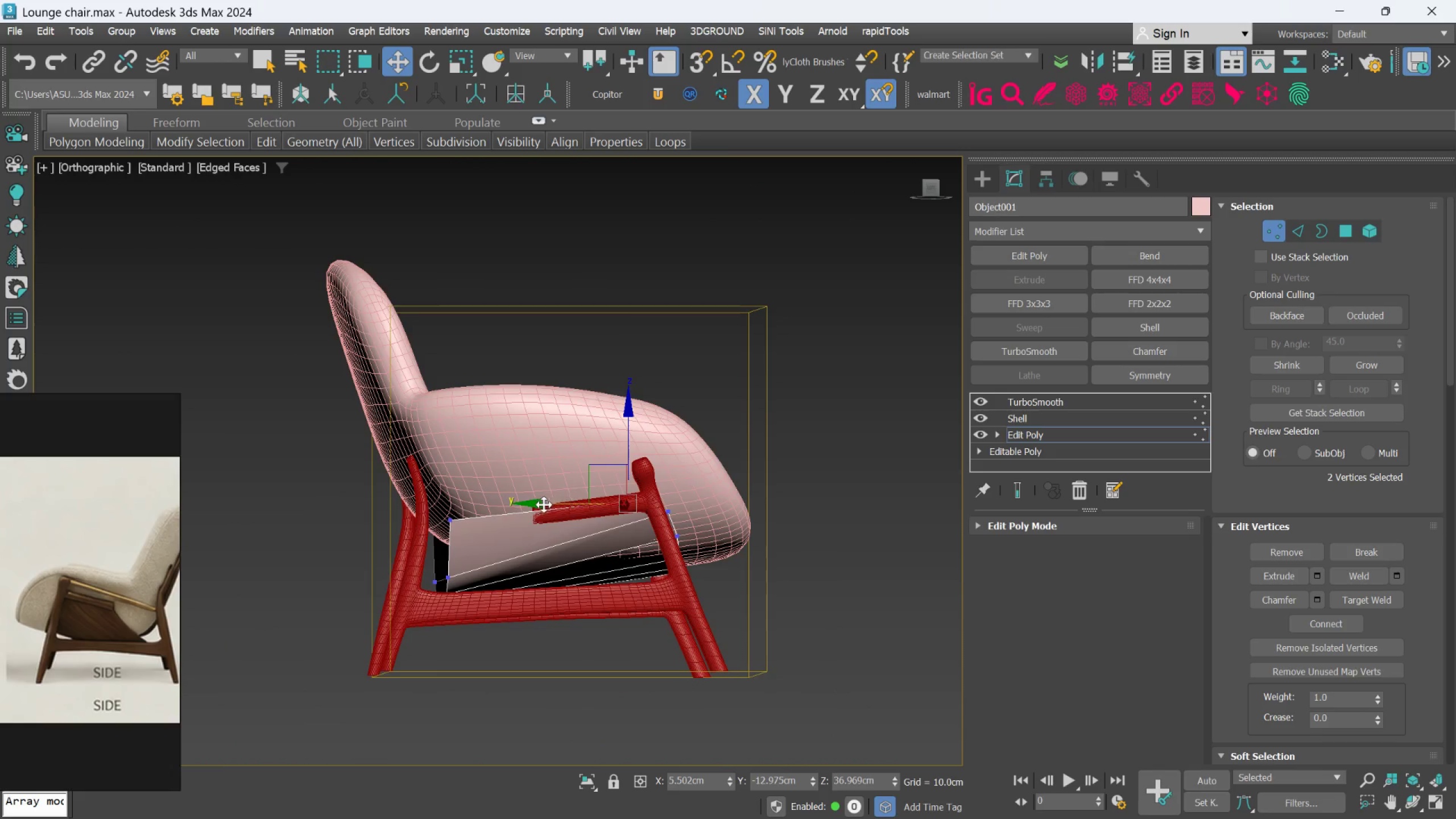 
scroll: coordinate [486, 527], scroll_direction: up, amount: 2.0
 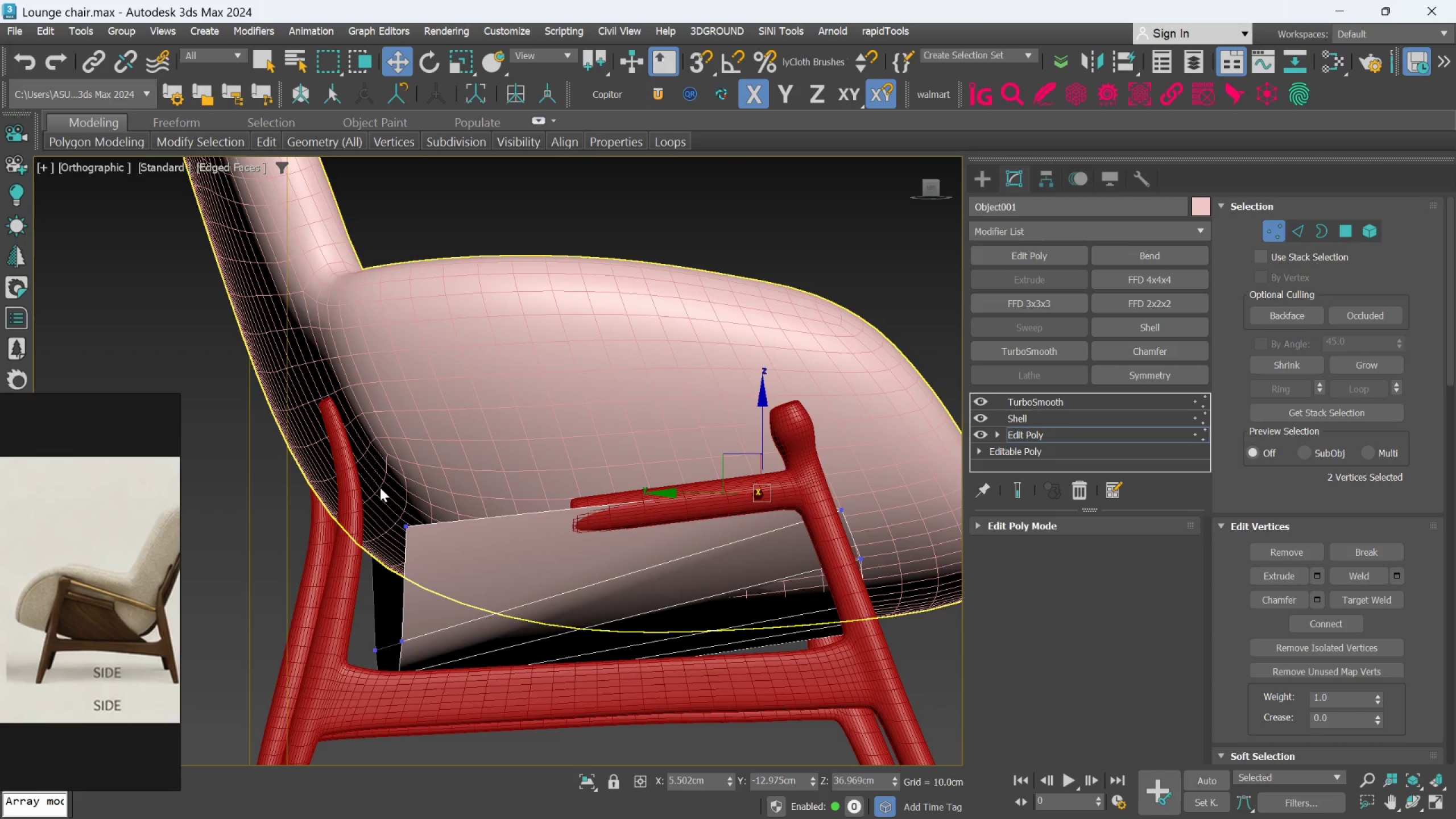 
left_click_drag(start_coordinate=[375, 483], to_coordinate=[441, 554])
 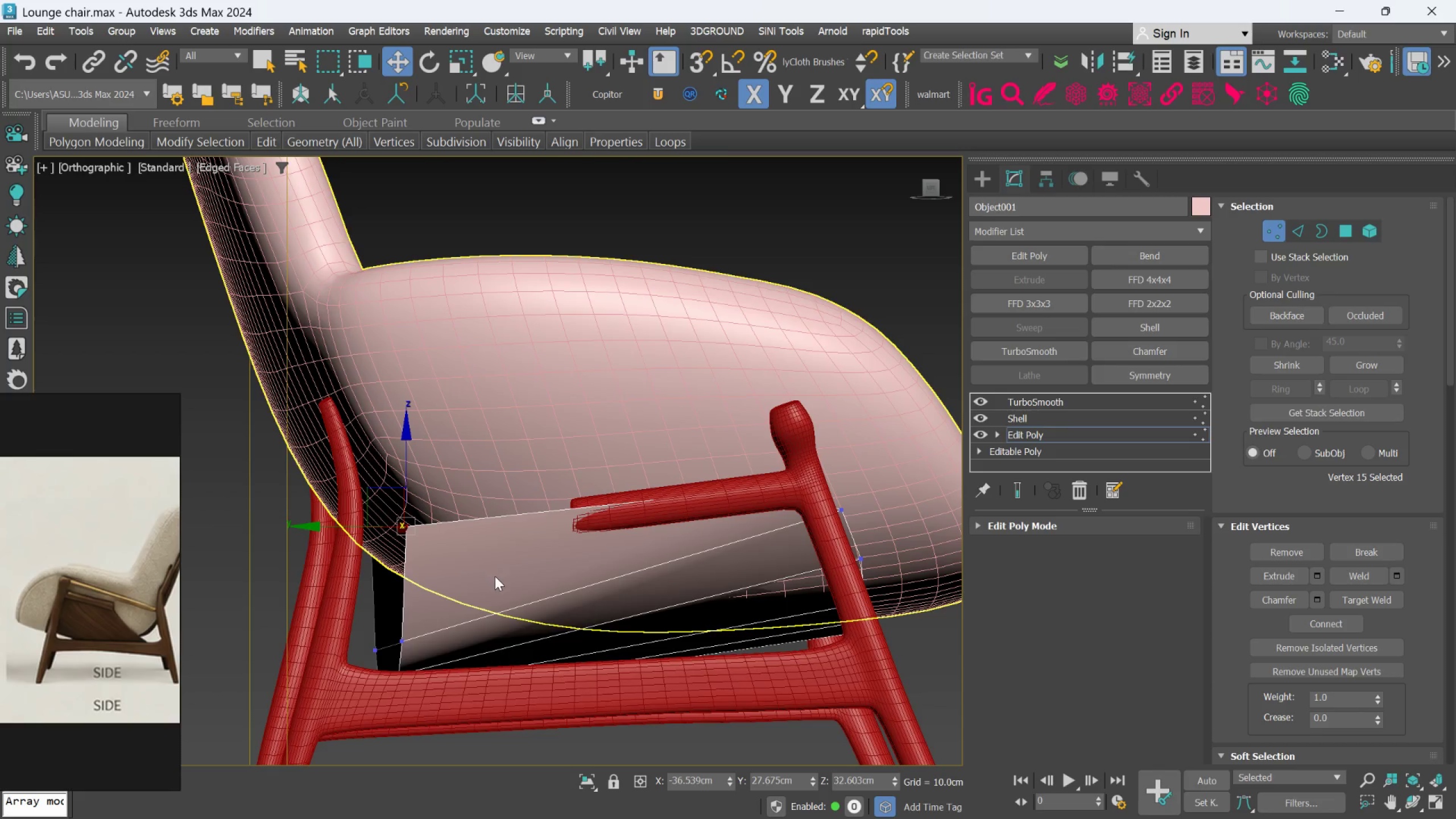 
hold_key(key=AltLeft, duration=0.77)
 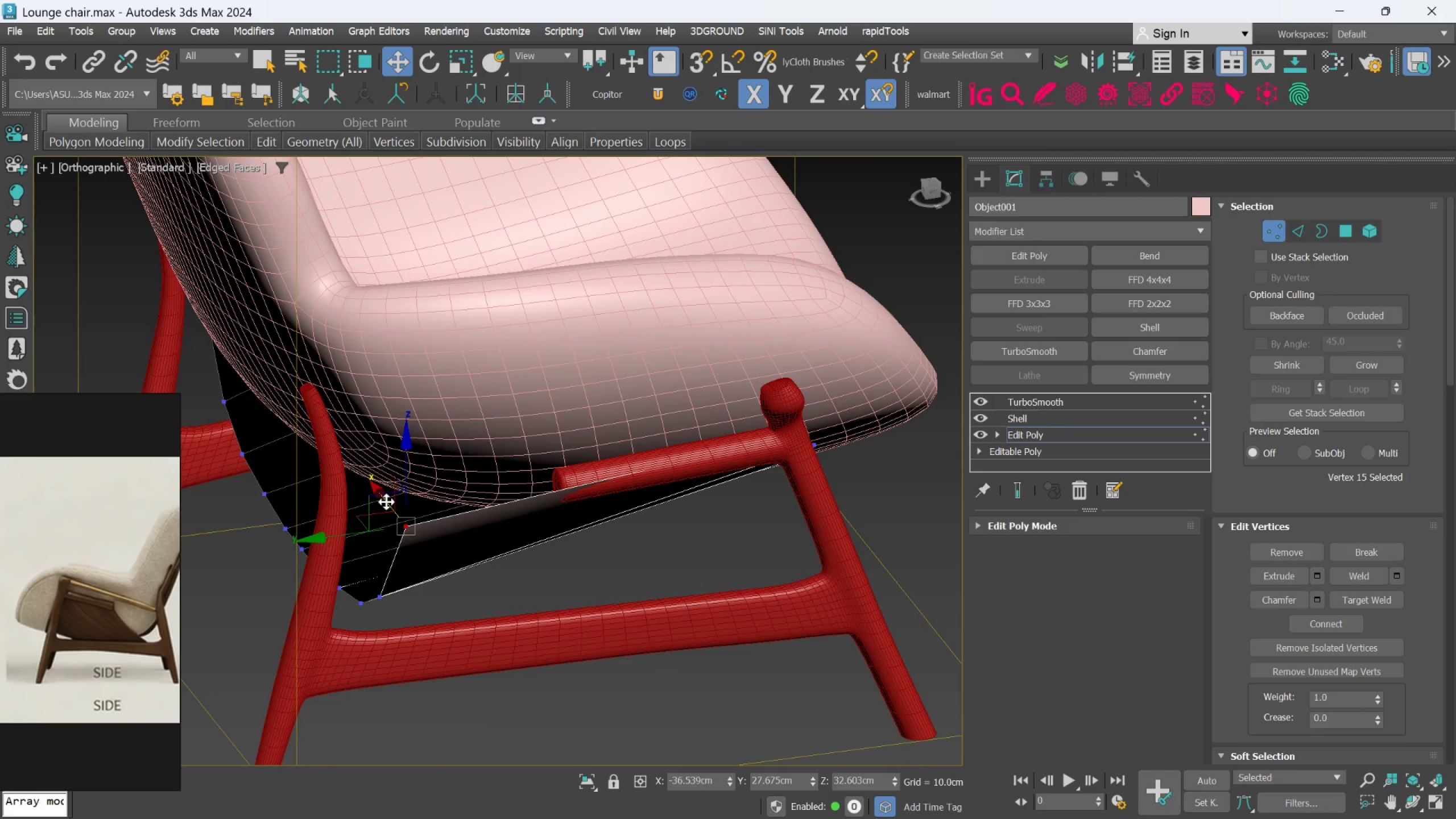 
left_click_drag(start_coordinate=[386, 502], to_coordinate=[369, 481])
 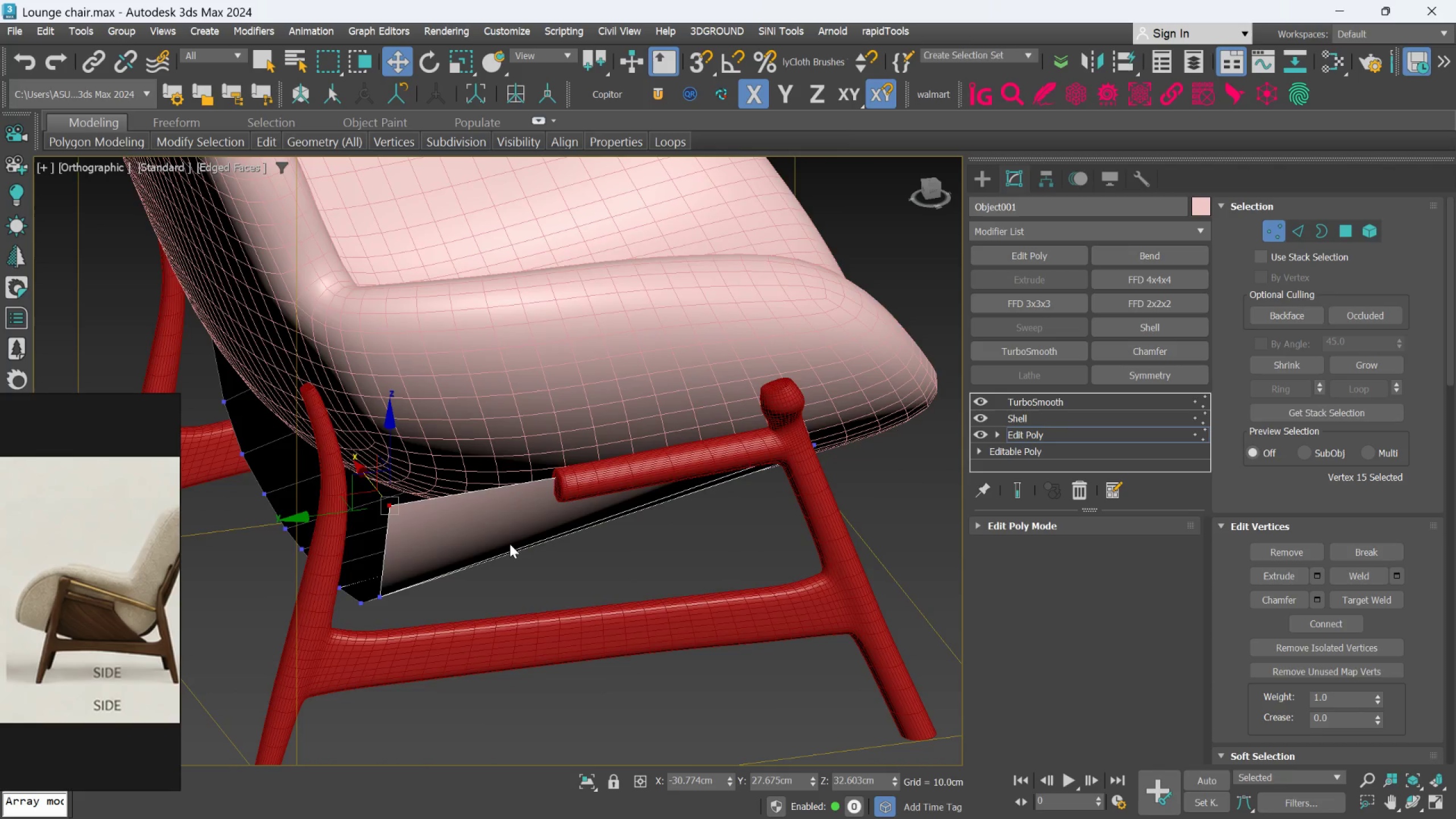 
scroll: coordinate [513, 546], scroll_direction: down, amount: 1.0
 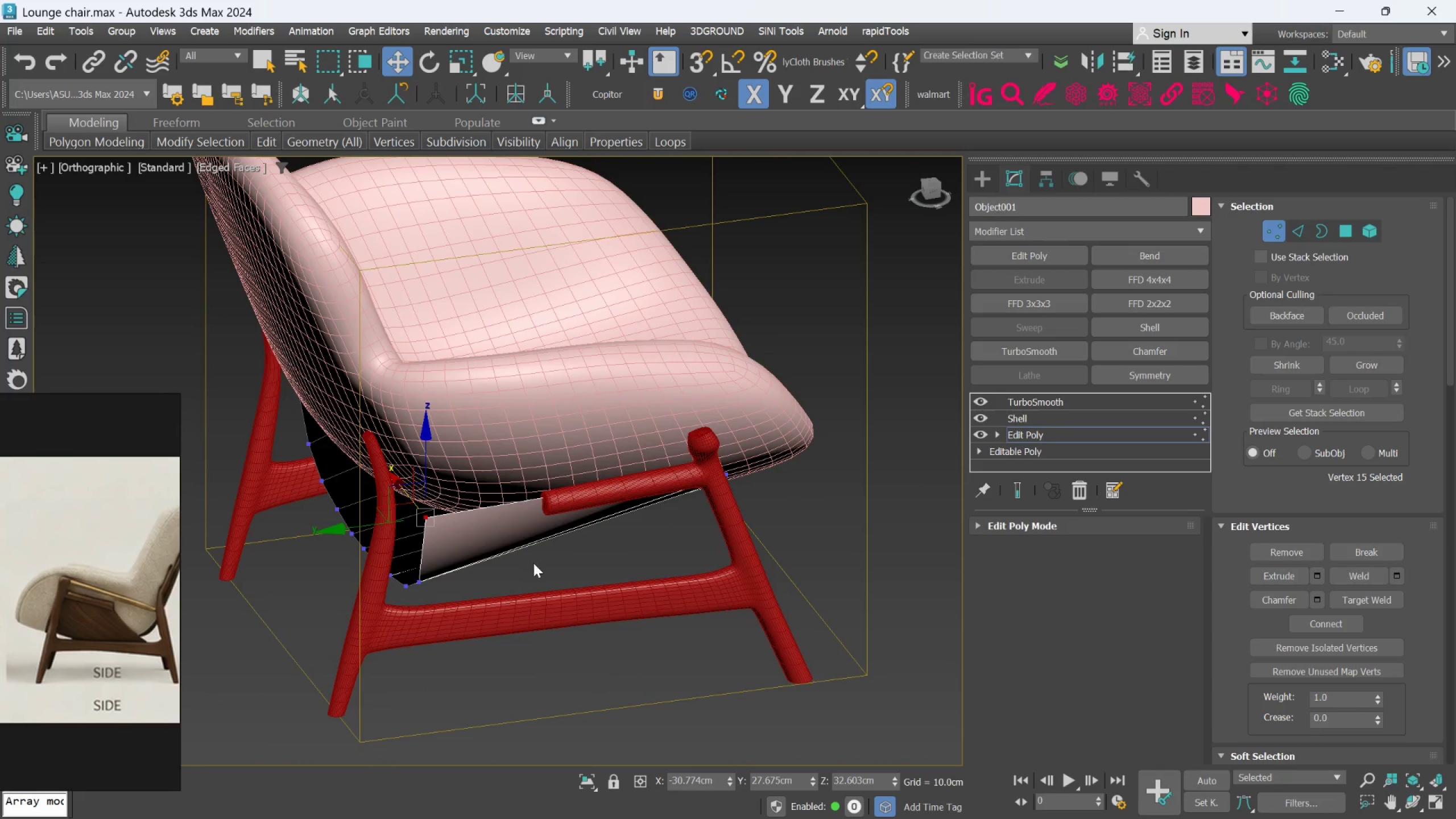 
hold_key(key=AltLeft, duration=1.52)
 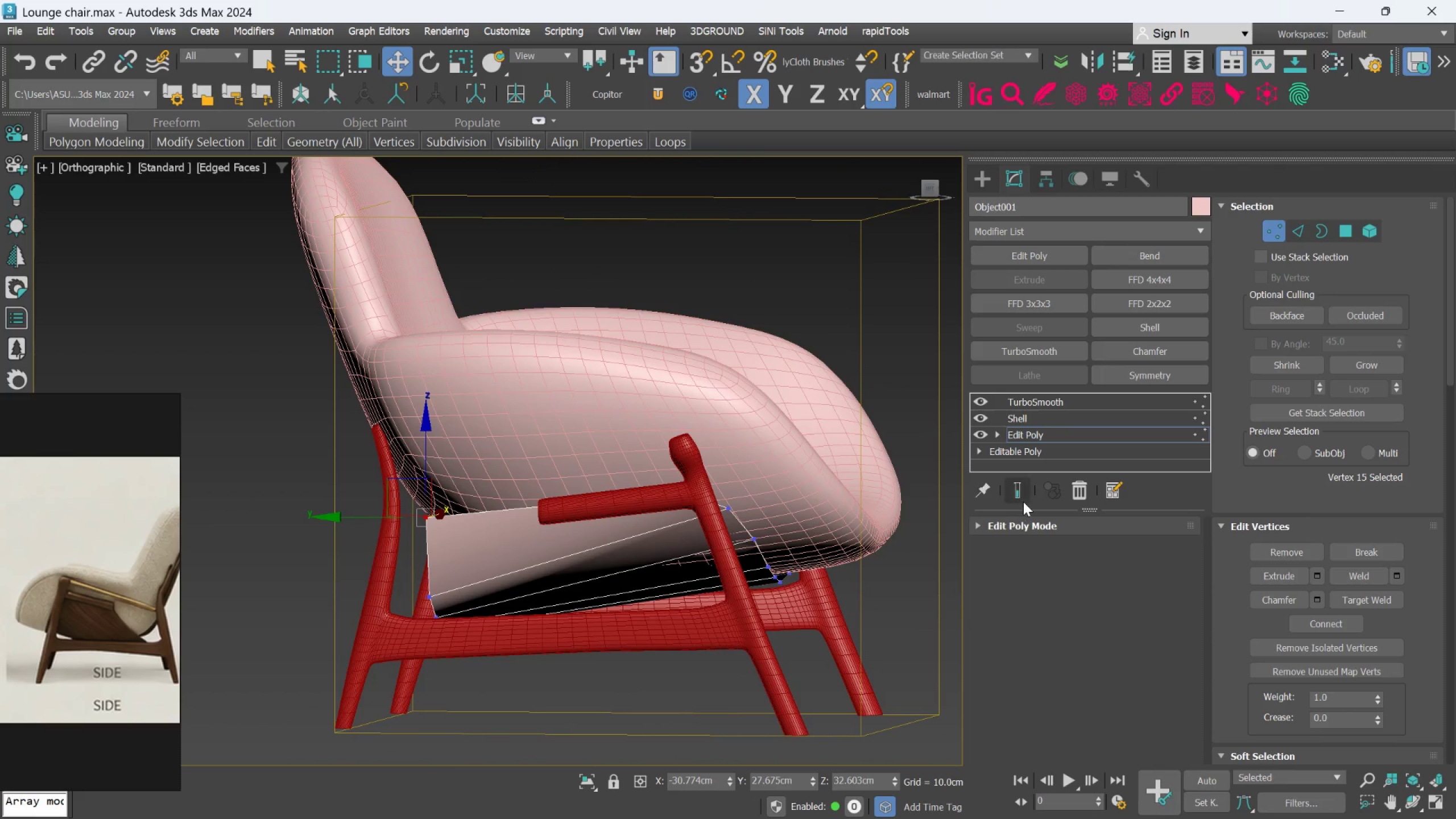 
left_click([1023, 502])
 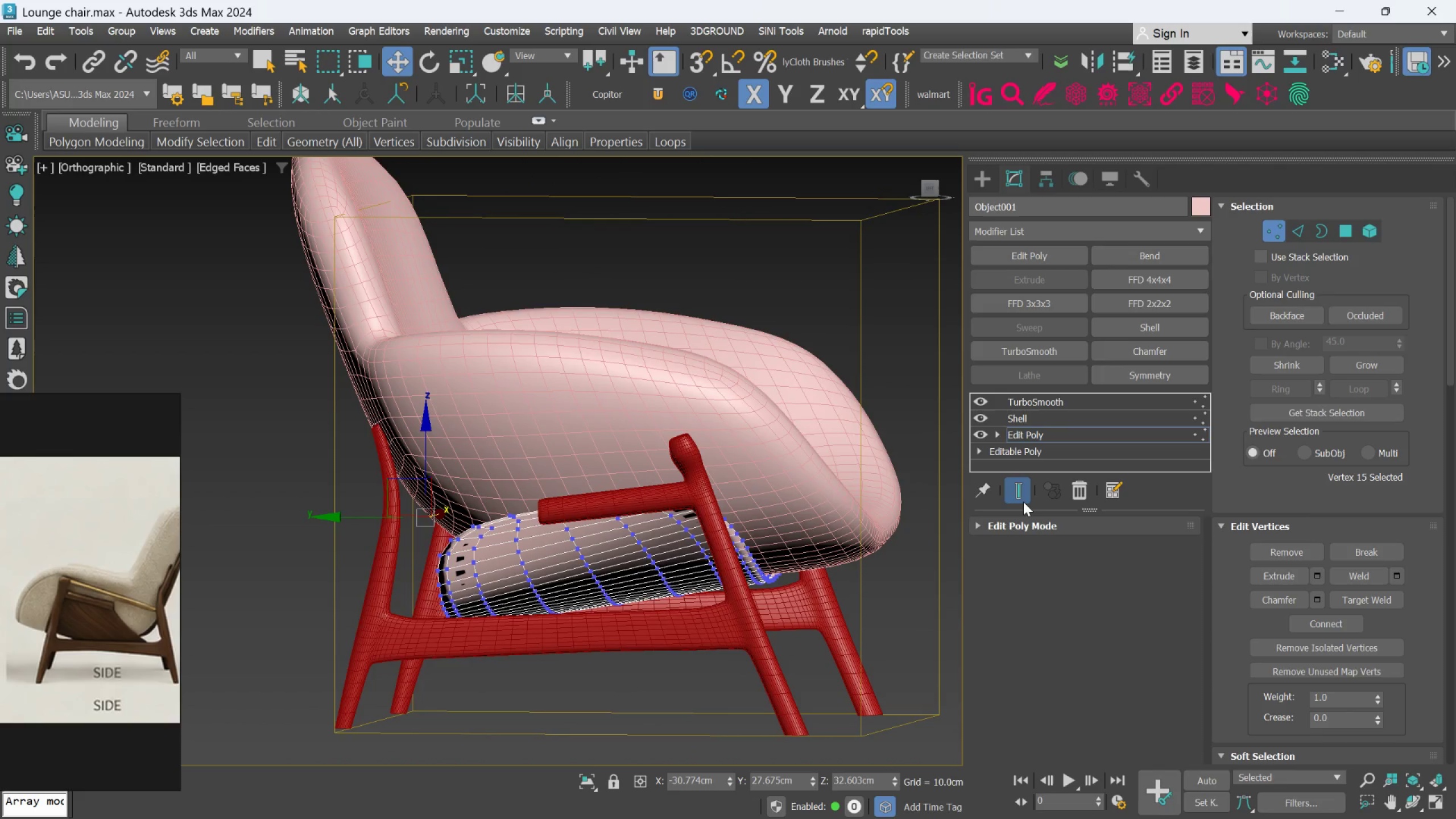 
left_click([1023, 499])
 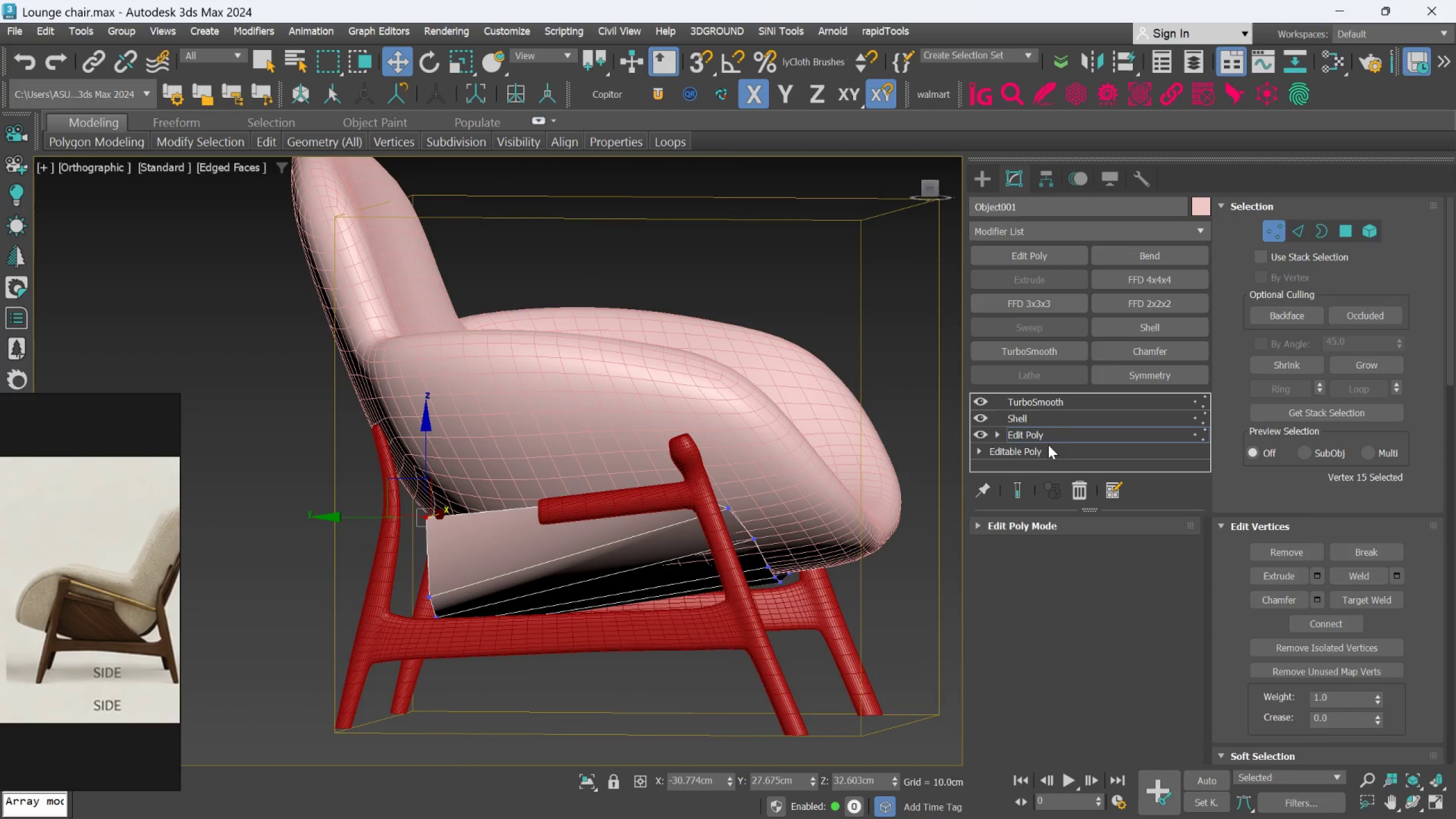 
left_click([1056, 423])
 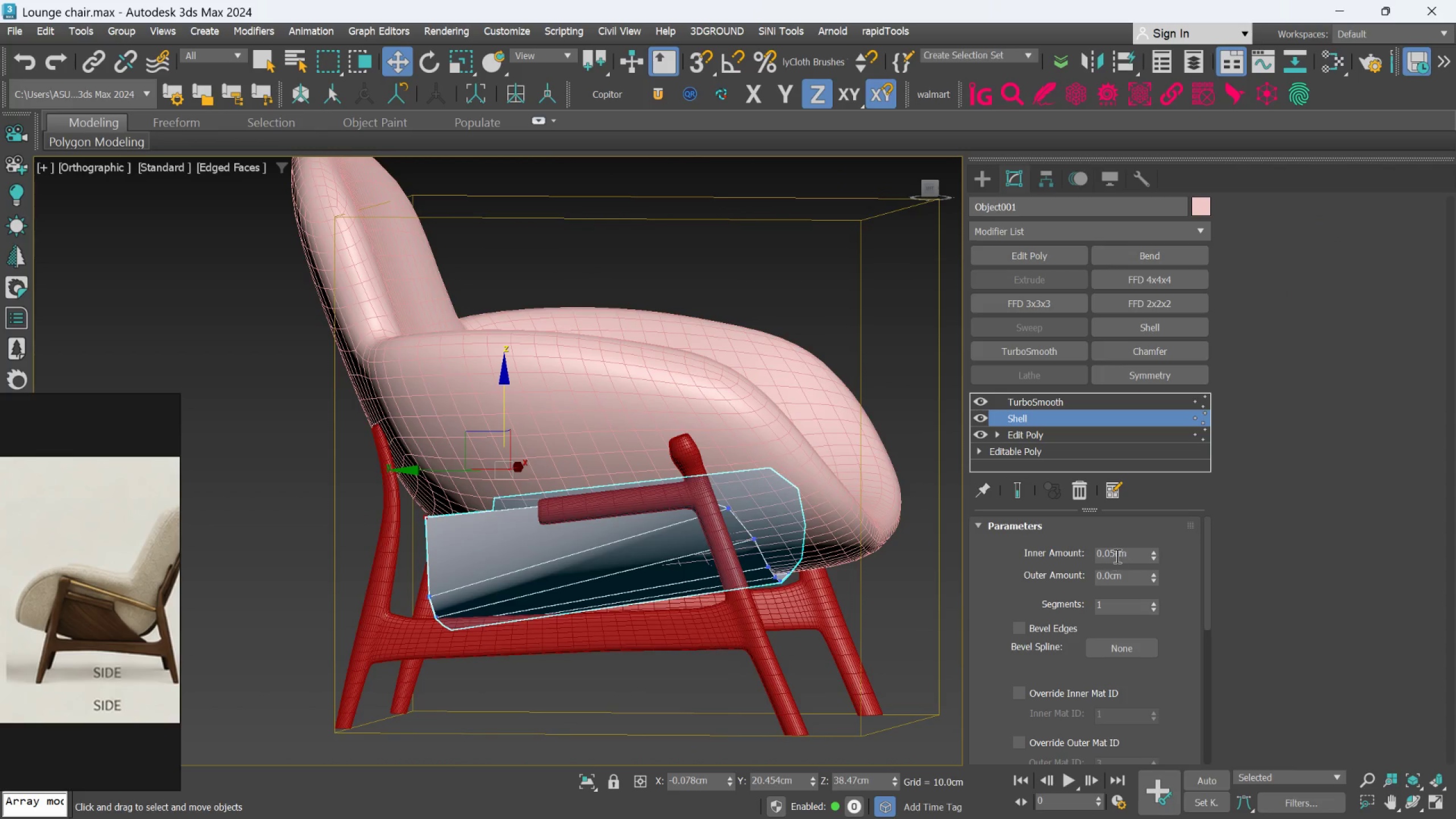 
double_click([1114, 551])
 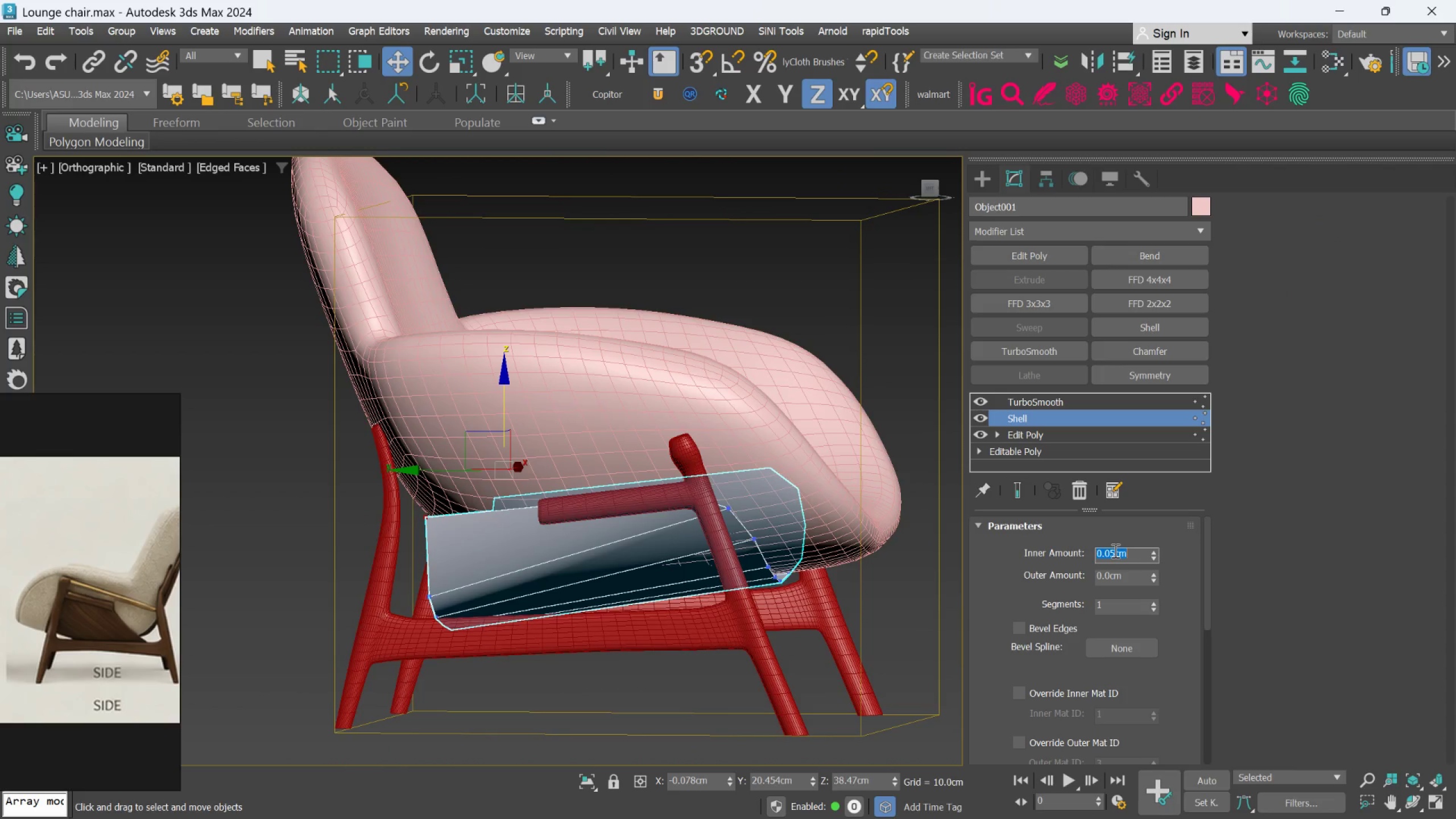 
key(1)
 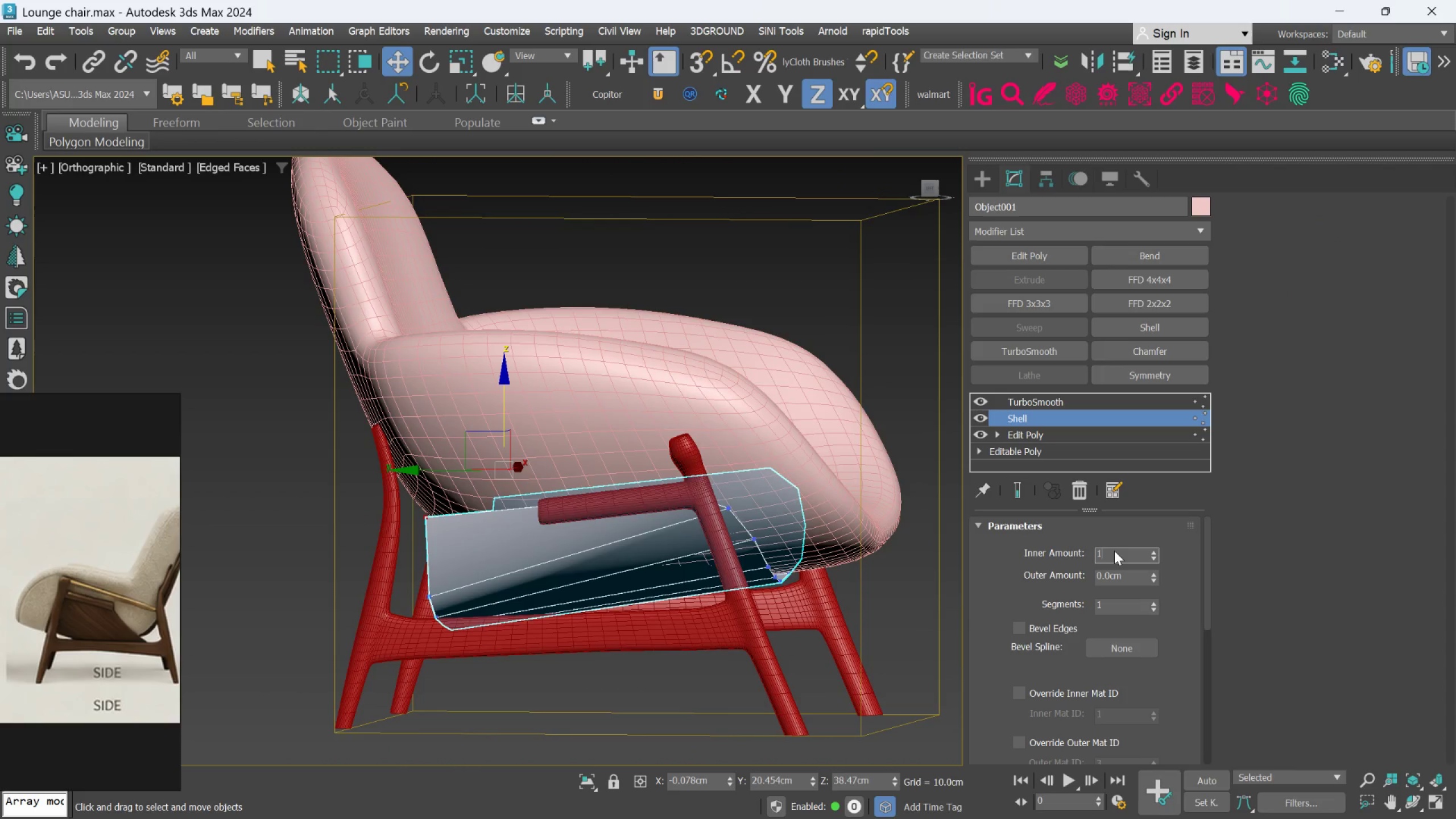 
key(Enter)
 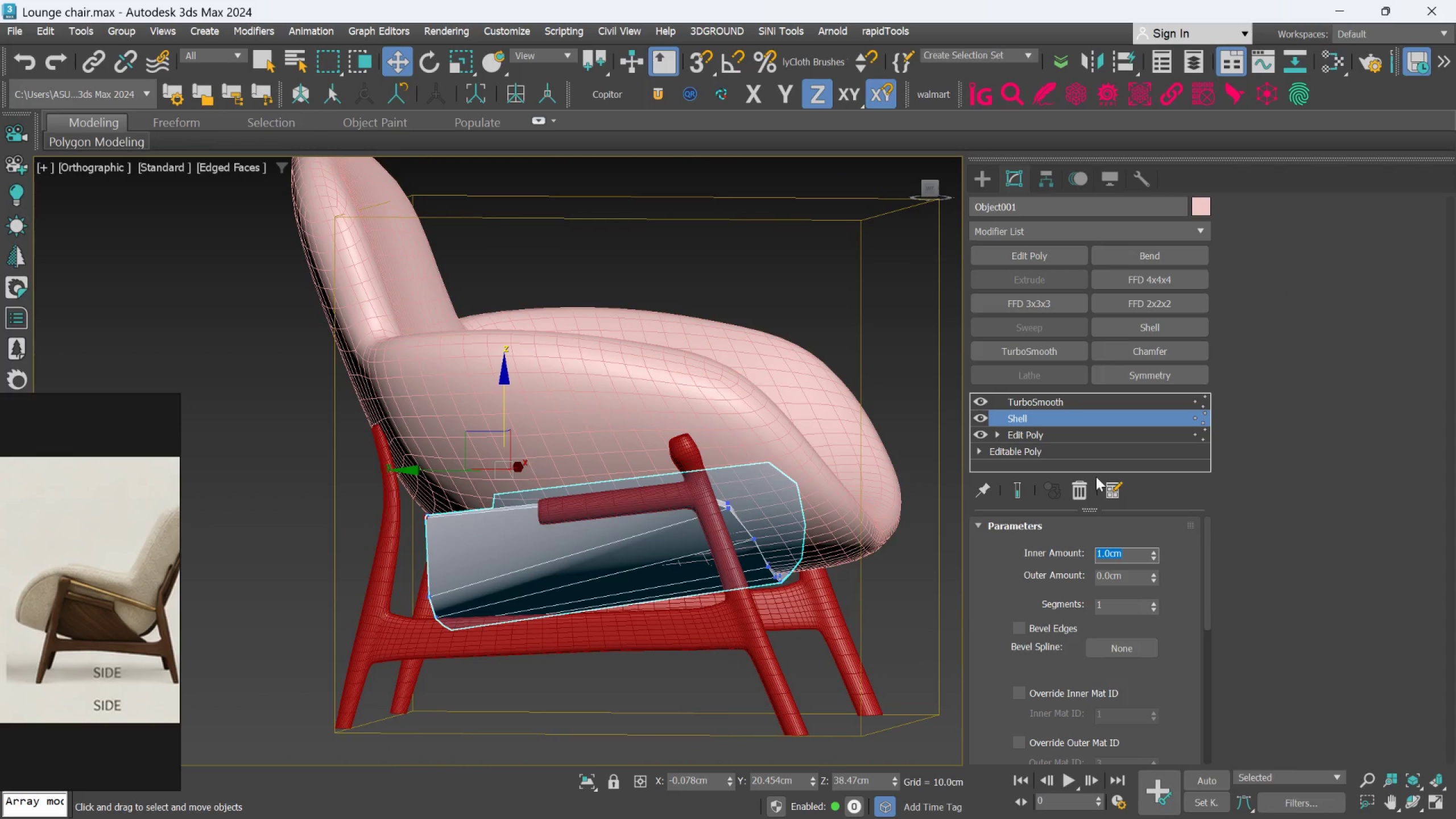 
left_click([1019, 487])
 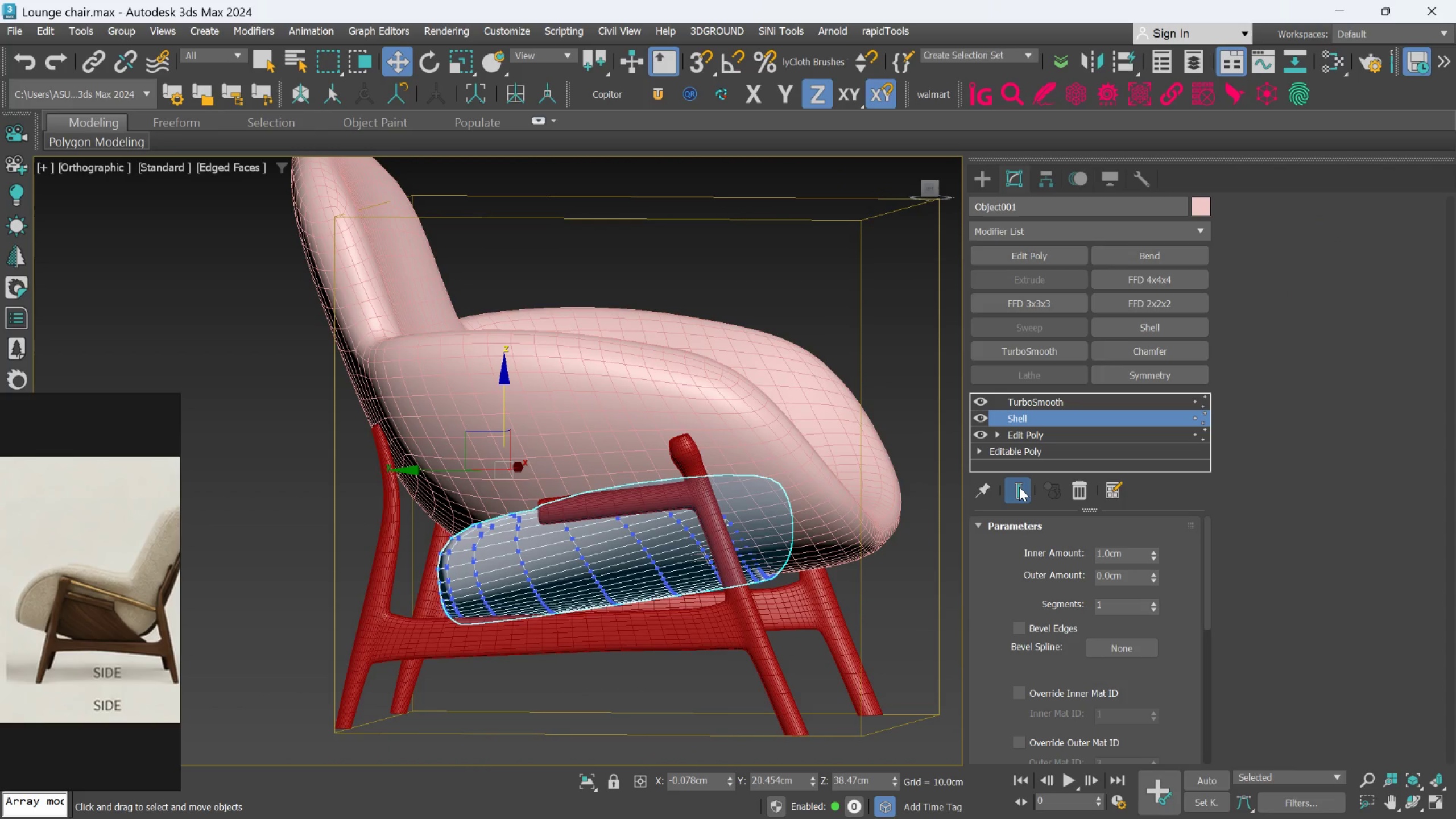 
left_click([1019, 487])
 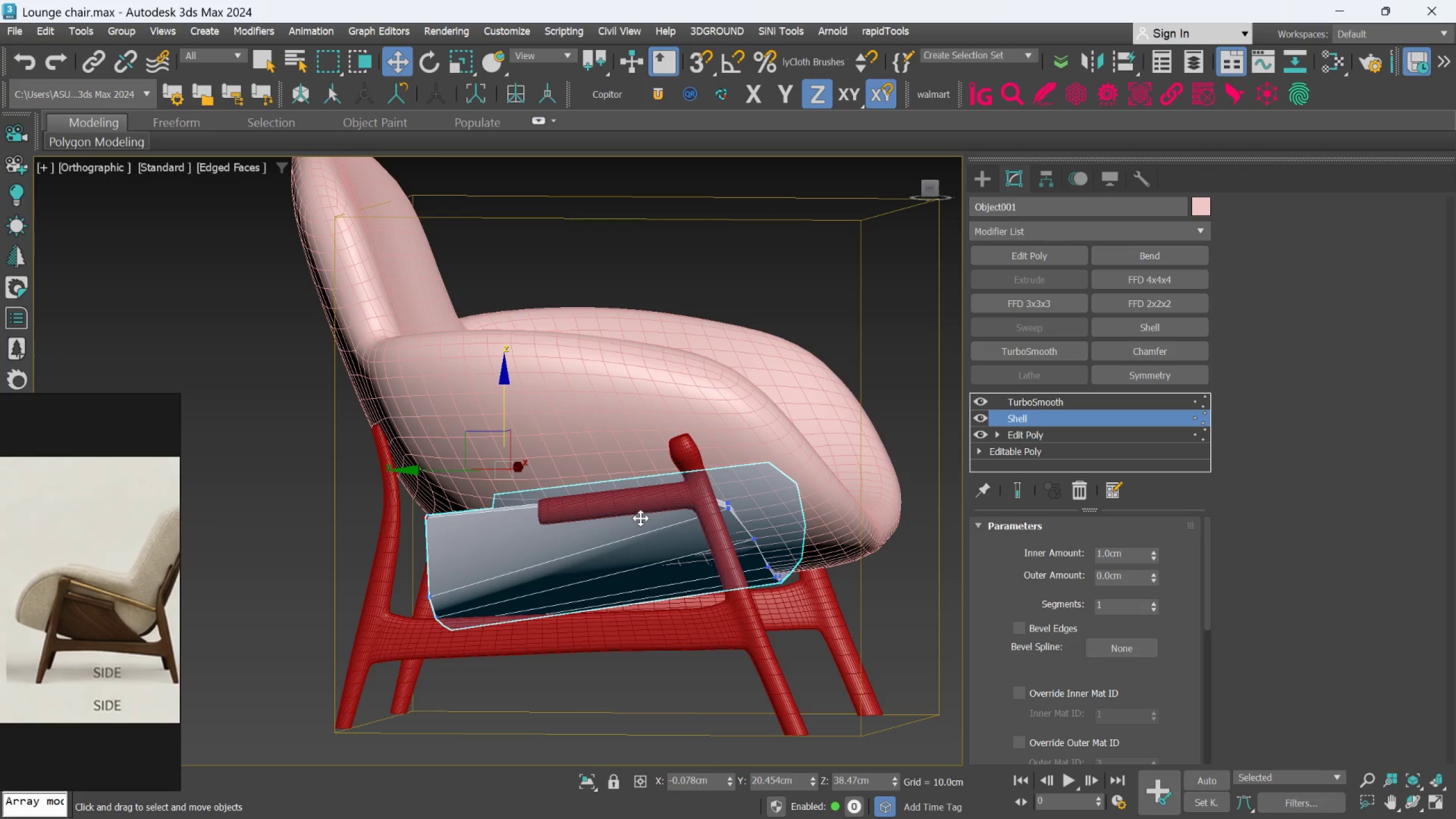 
hold_key(key=AltLeft, duration=1.17)
scroll: coordinate [658, 511], scroll_direction: down, amount: 1.0
 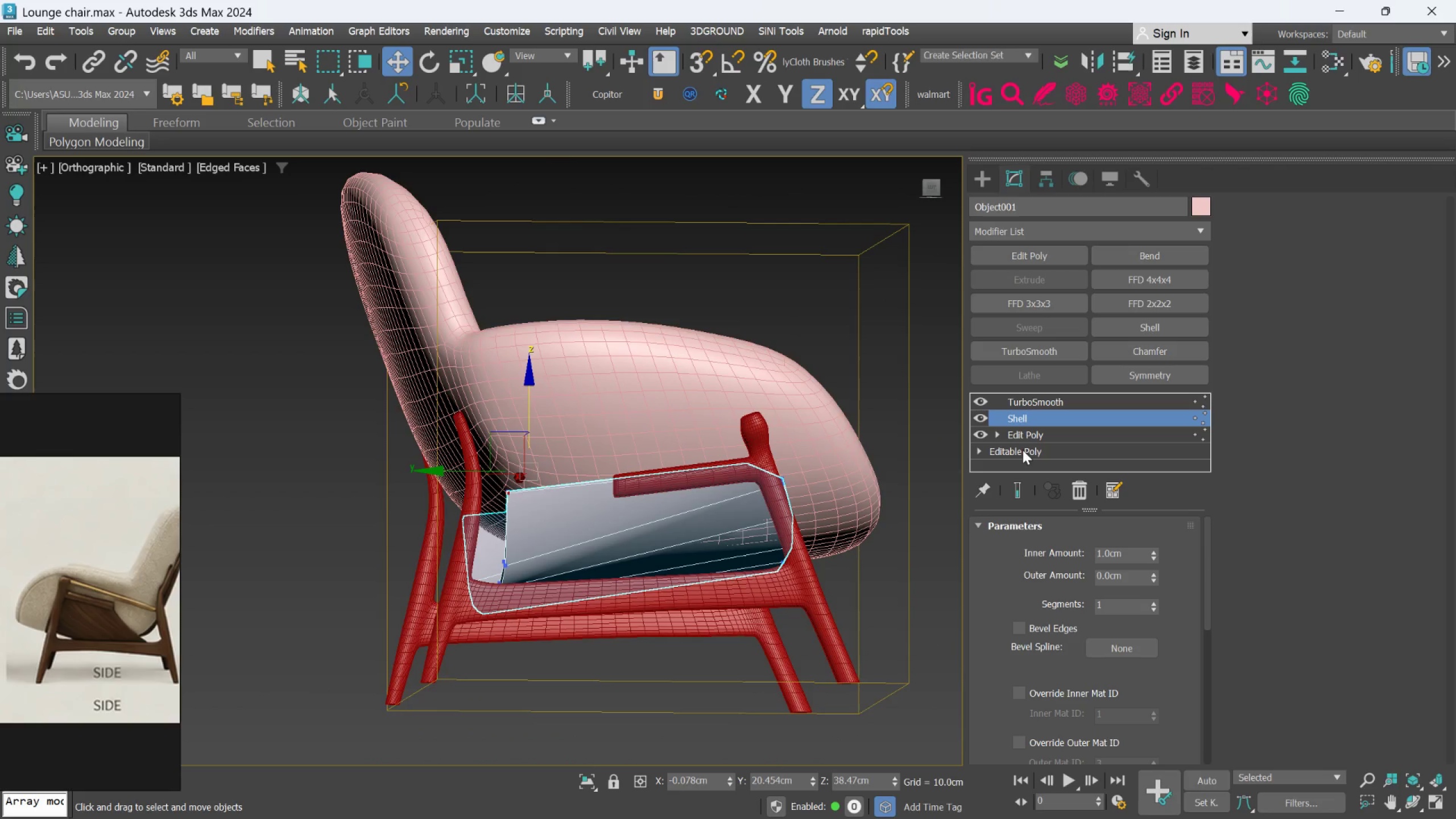 
left_click([1025, 442])
 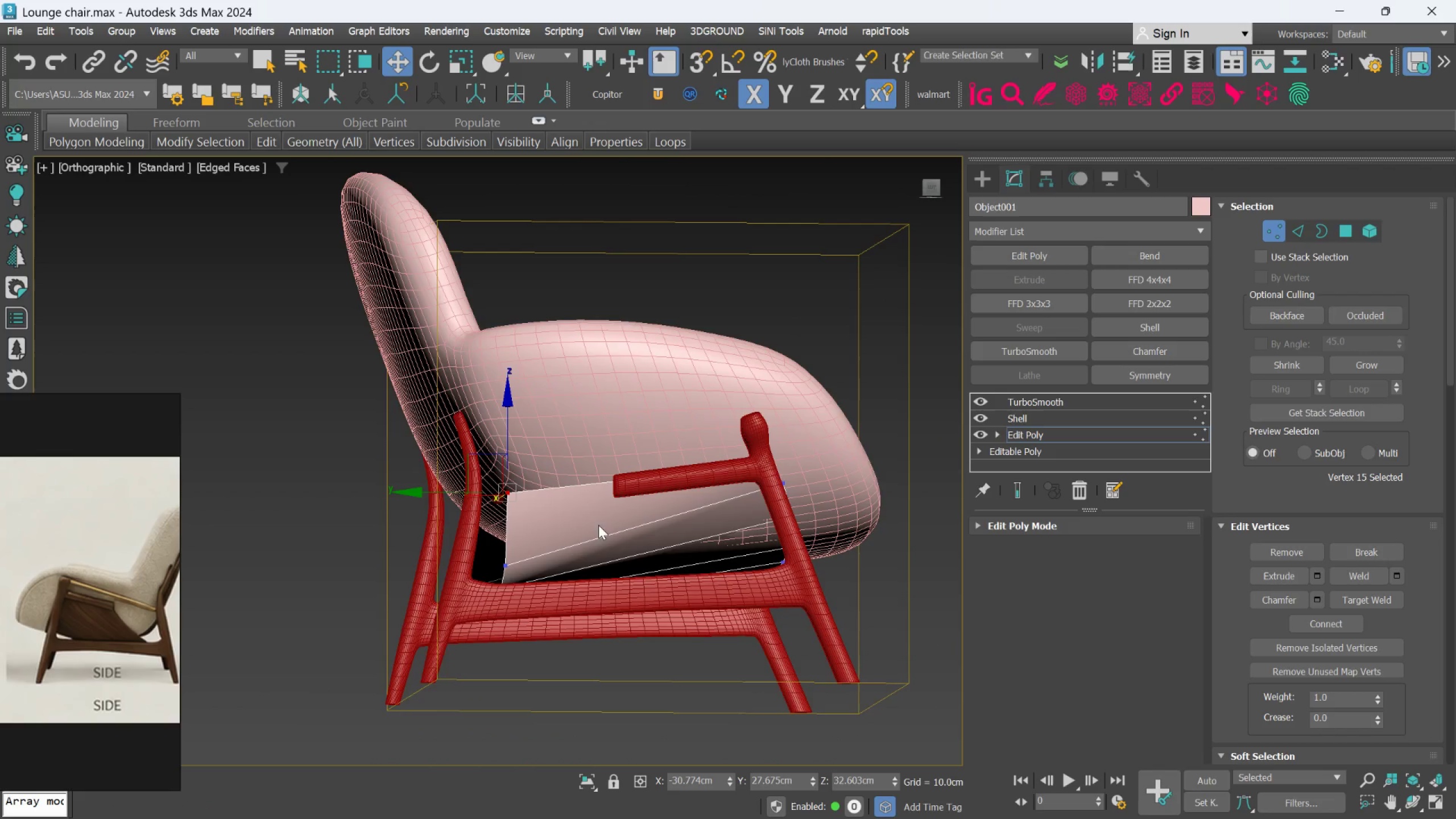 
hold_key(key=AltLeft, duration=0.75)
 